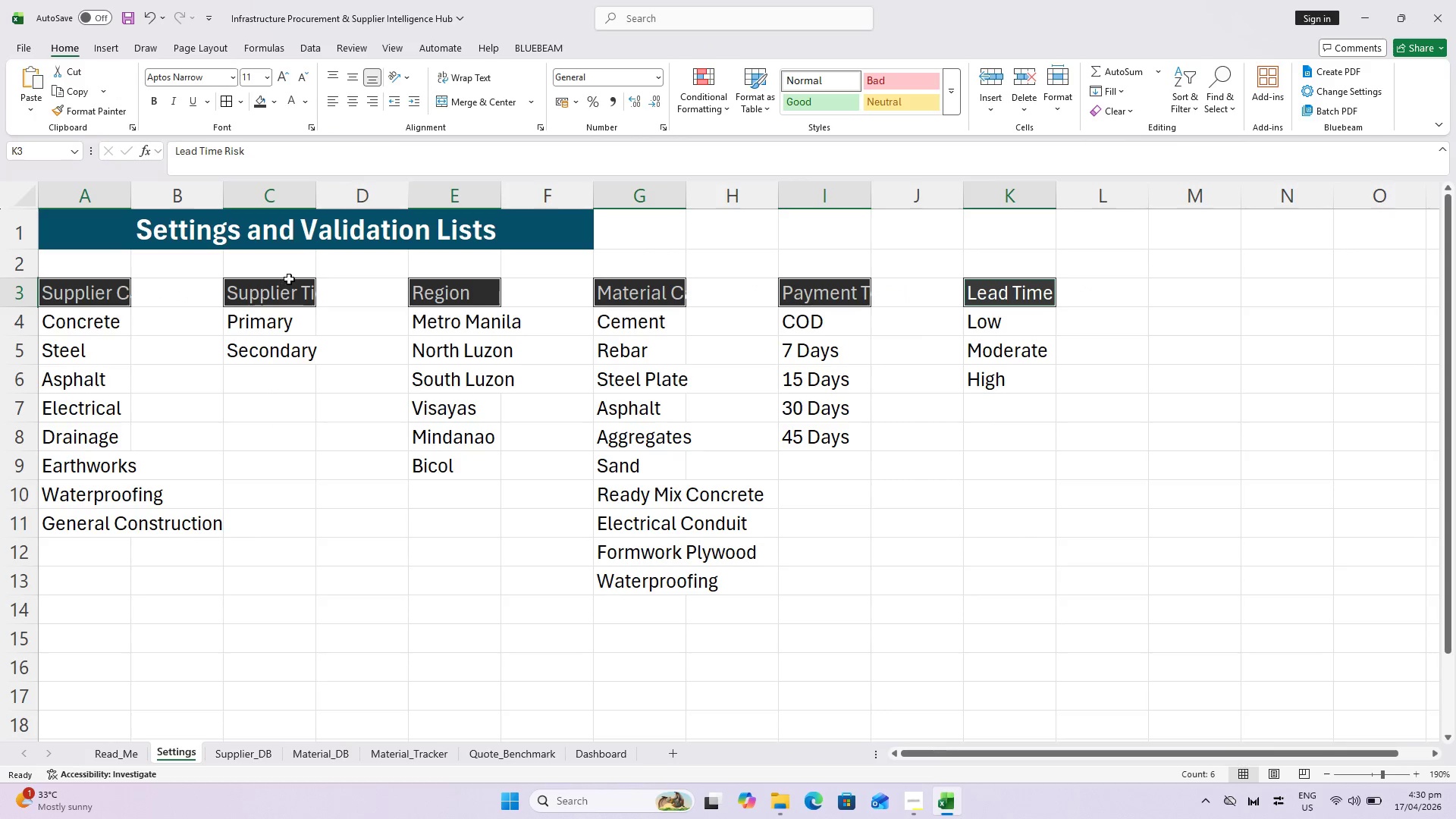 
key(Control+B)
 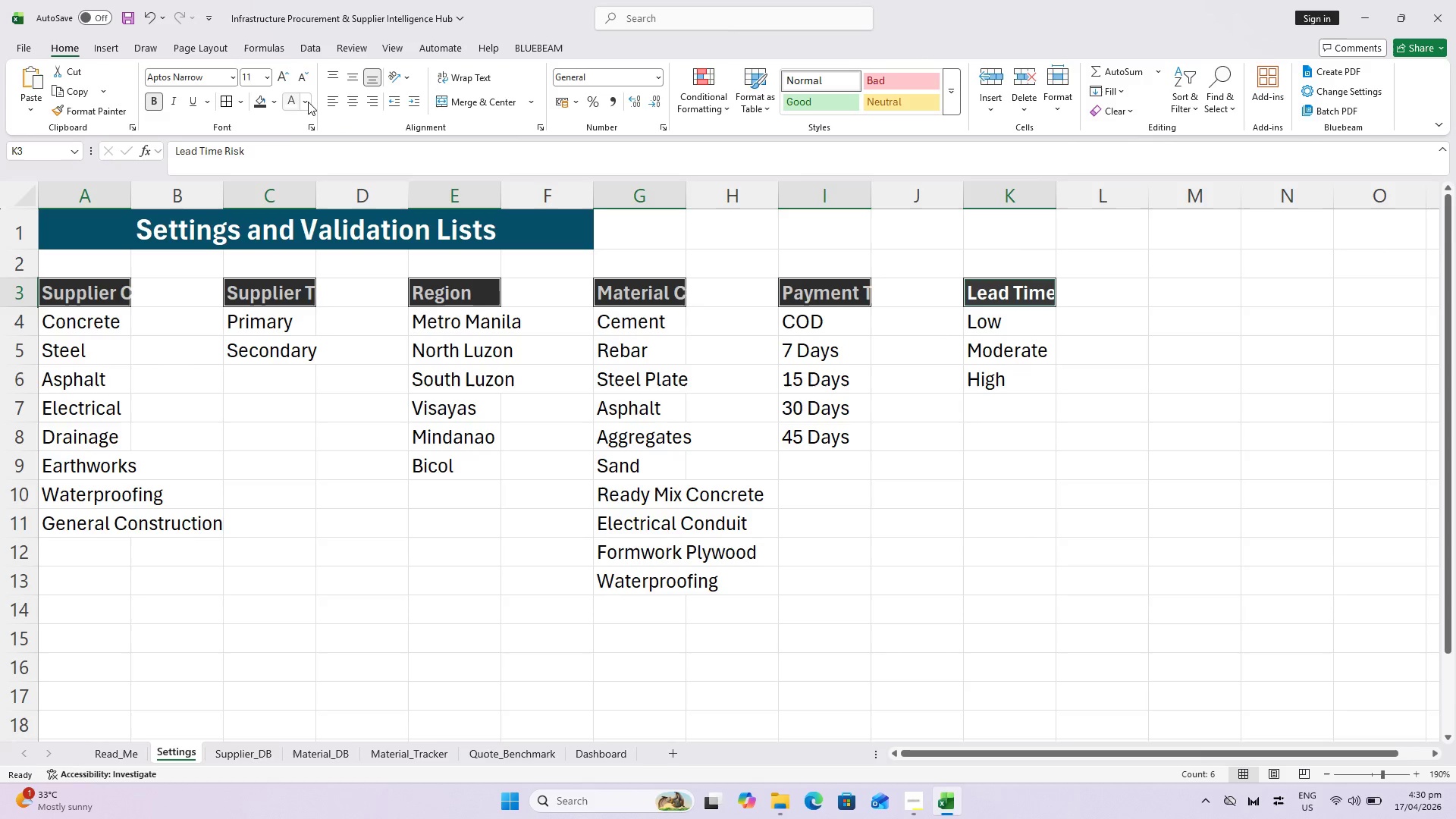 
left_click([347, 101])
 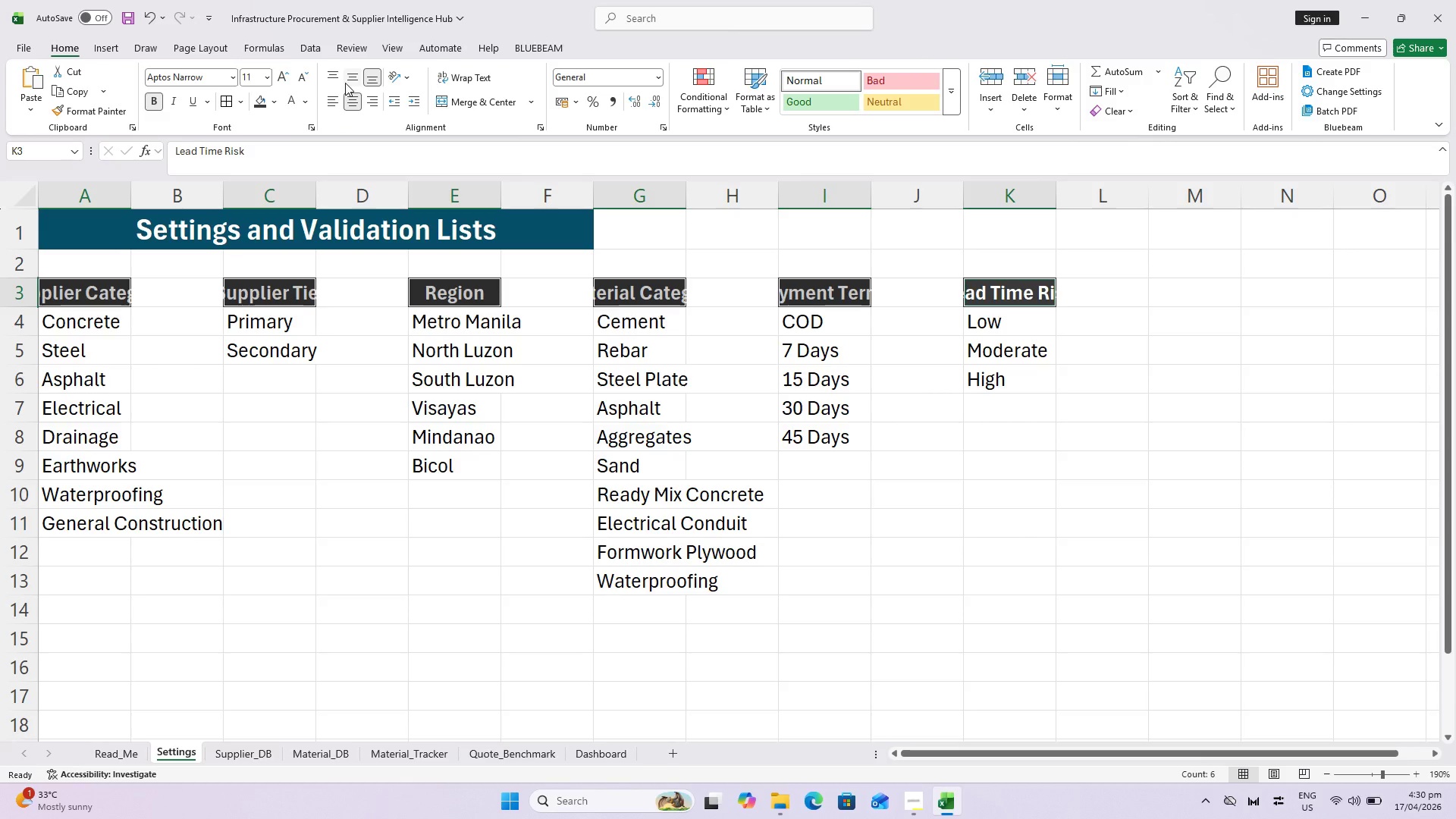 
left_click([348, 78])
 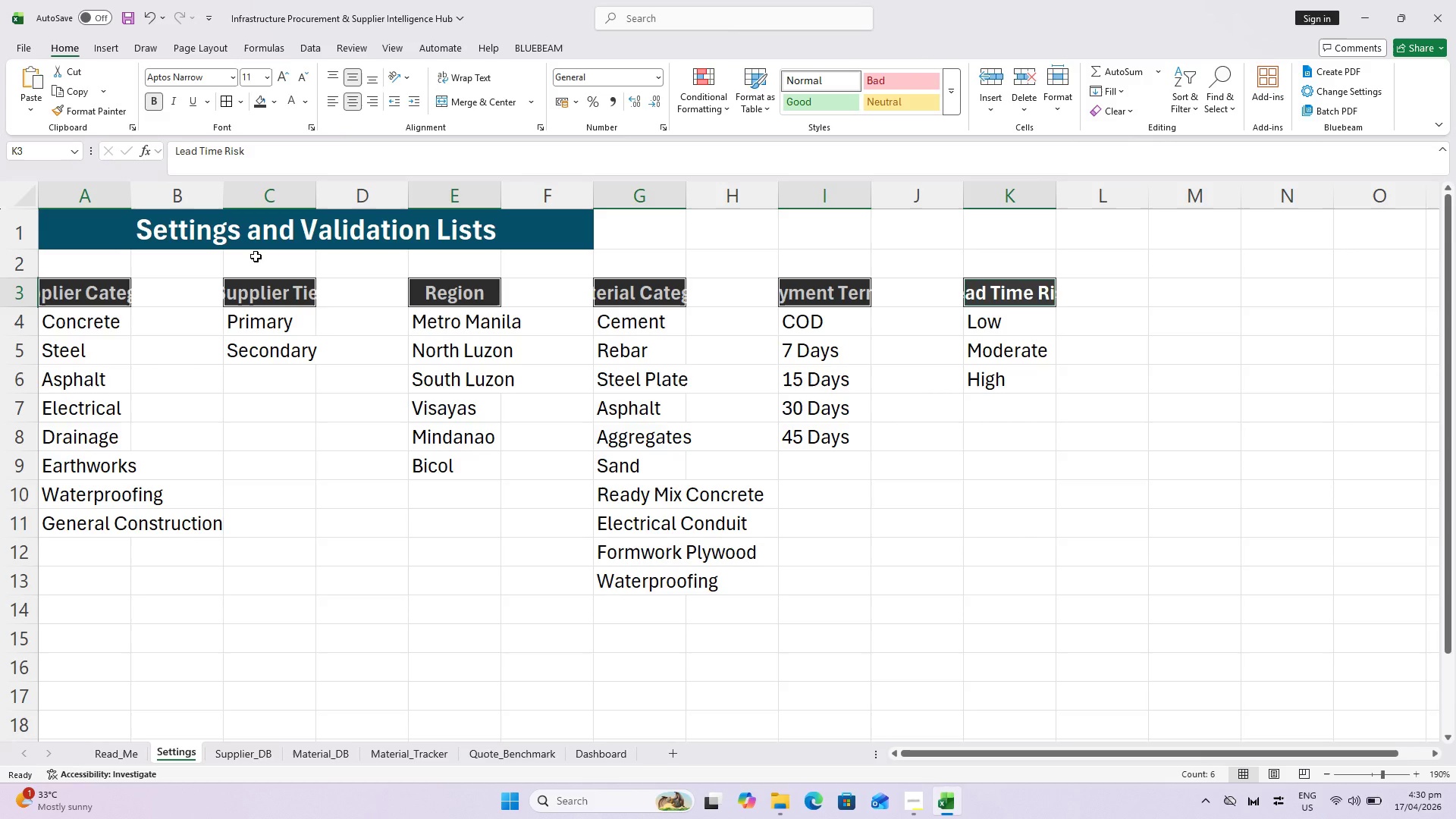 
wait(11.08)
 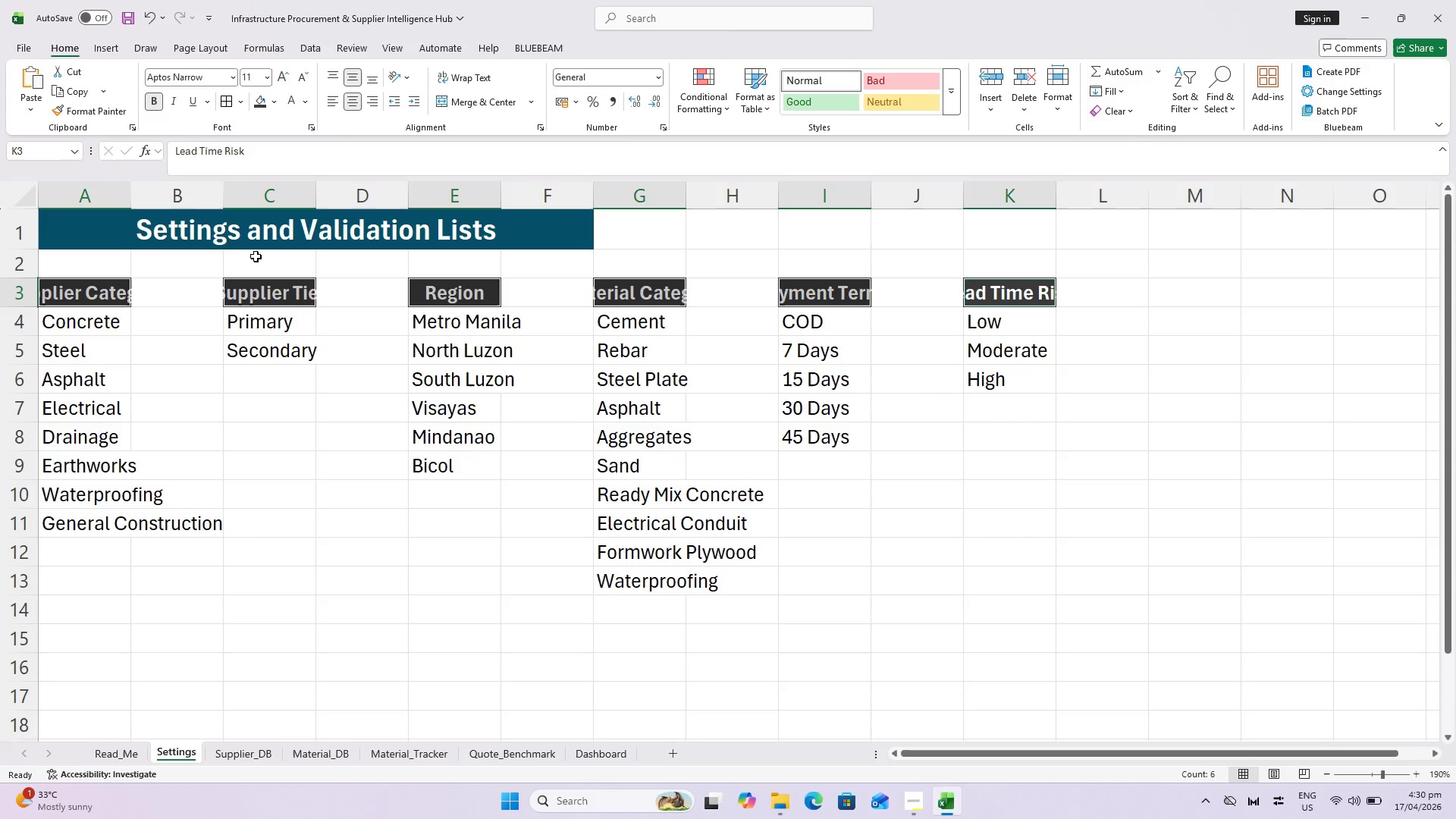 
left_click_drag(start_coordinate=[1040, 754], to_coordinate=[943, 766])
 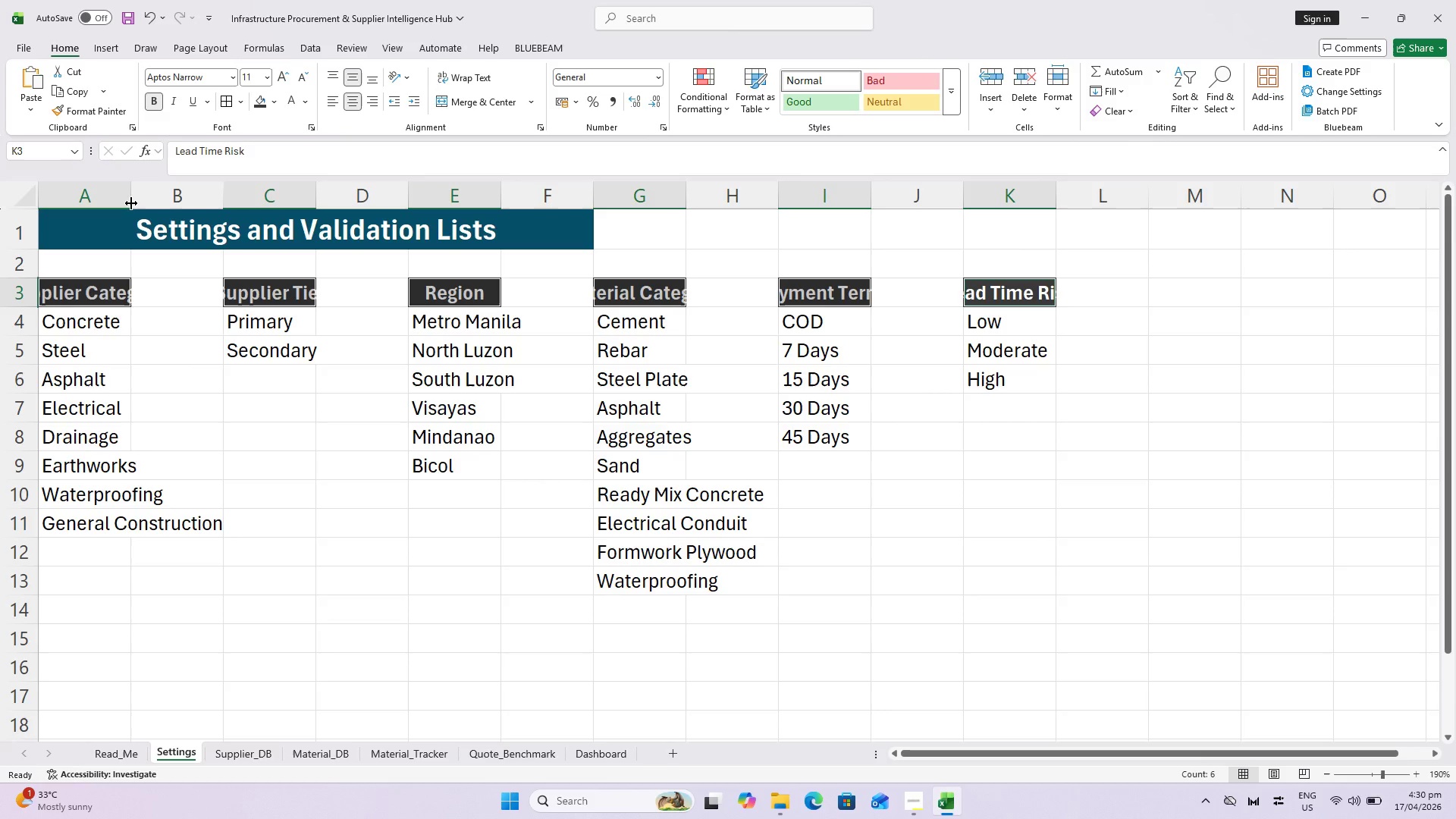 
double_click([133, 199])
 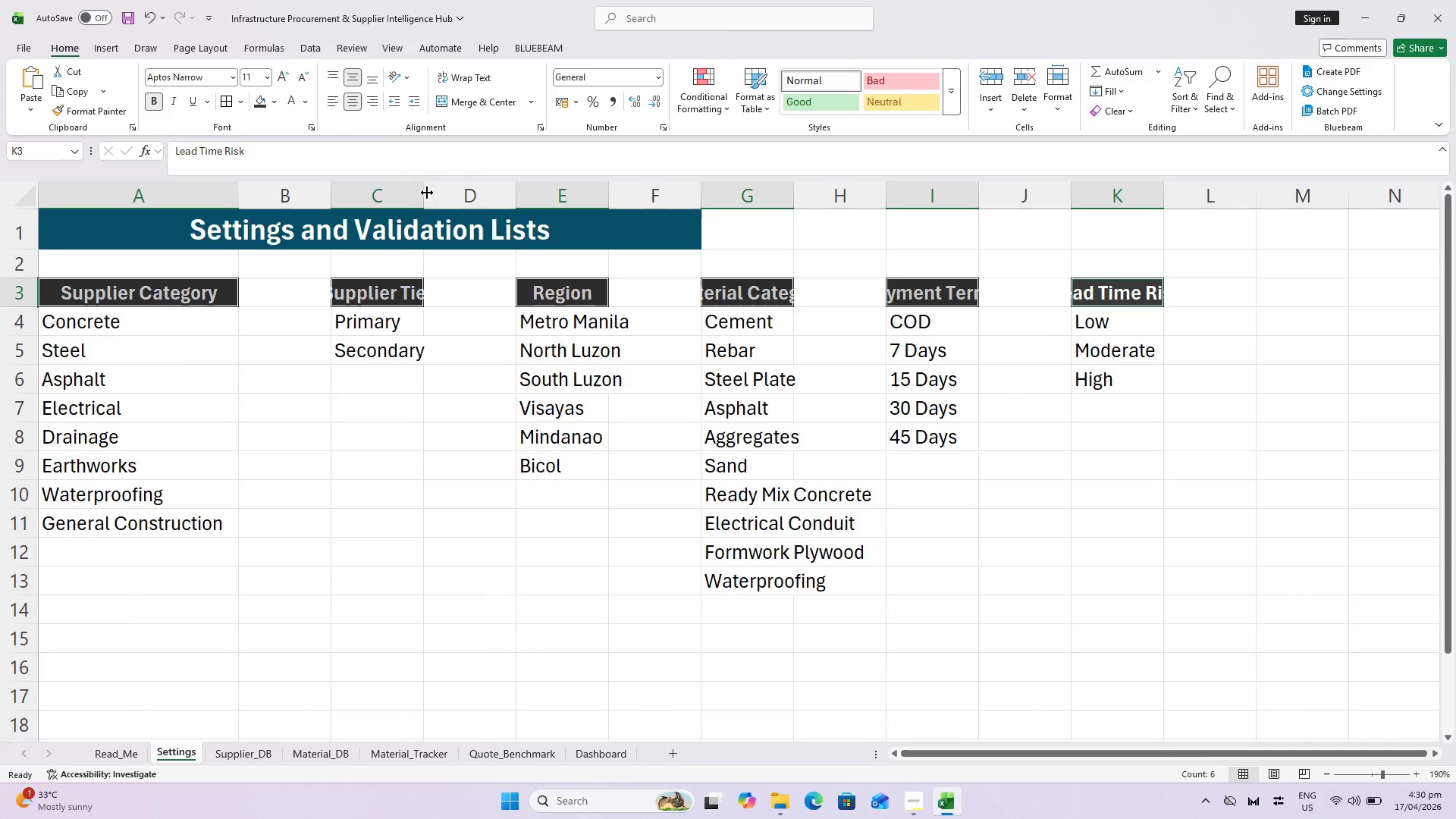 
double_click([422, 192])
 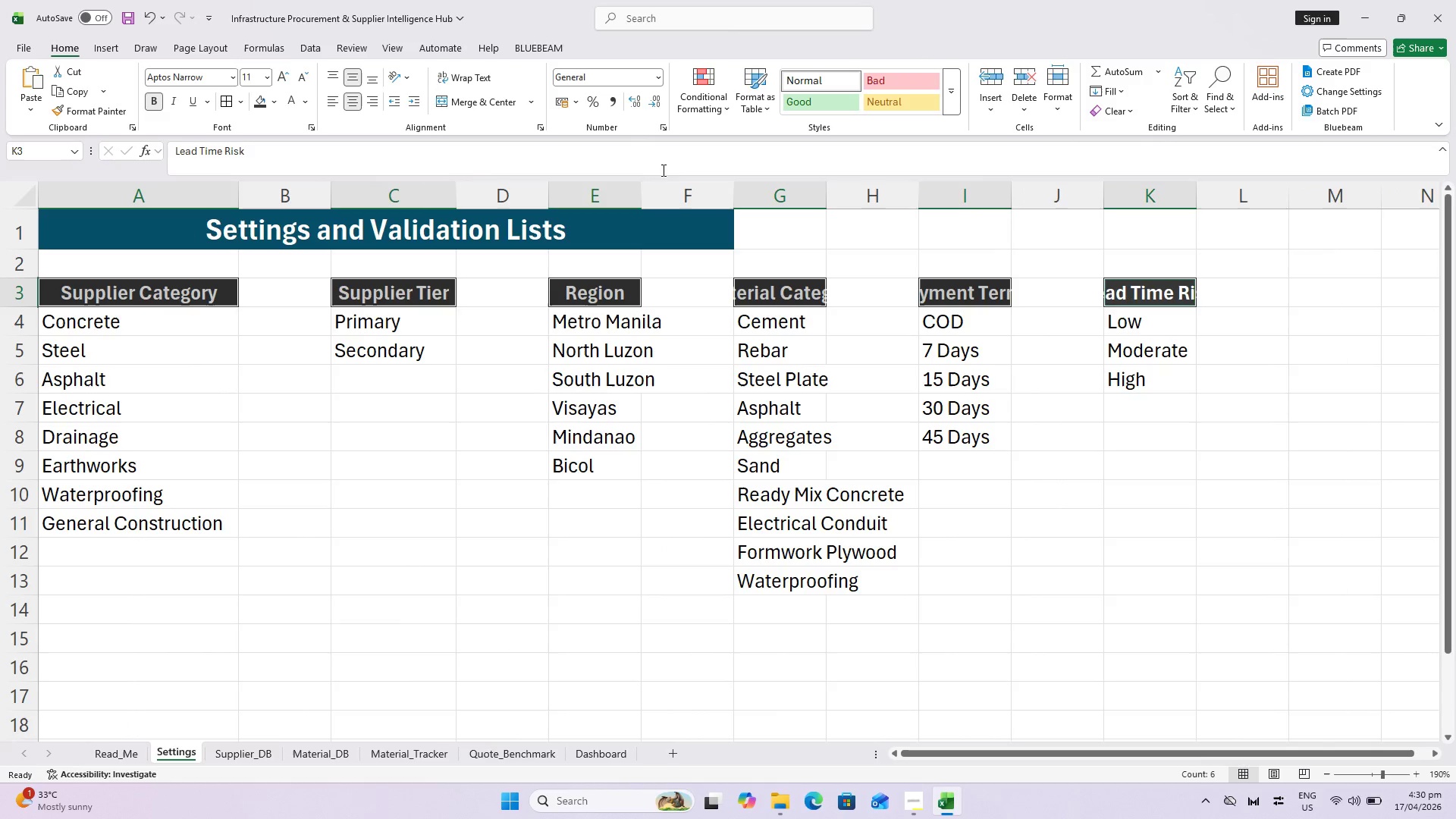 
double_click([637, 193])
 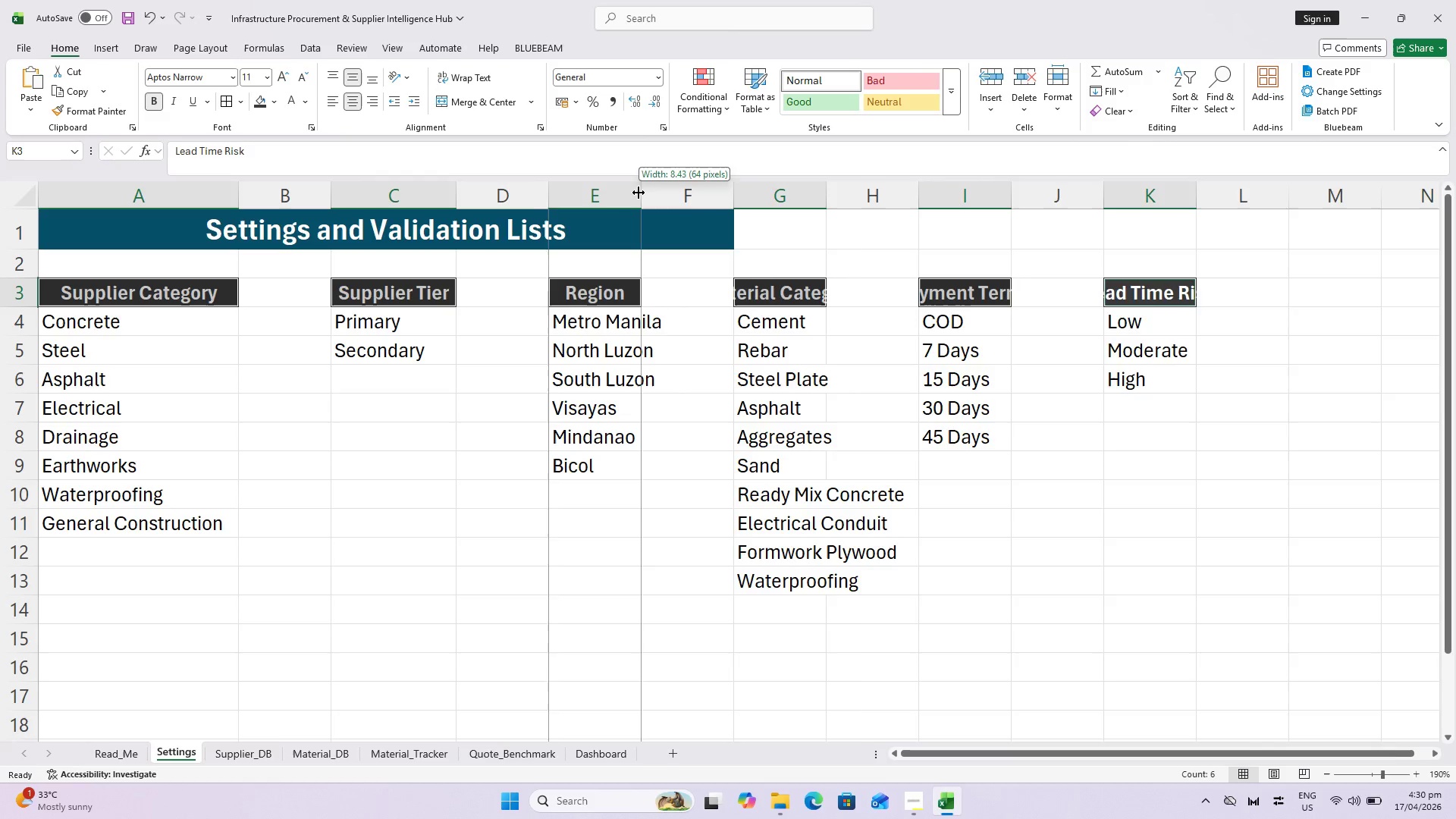 
double_click([639, 193])
 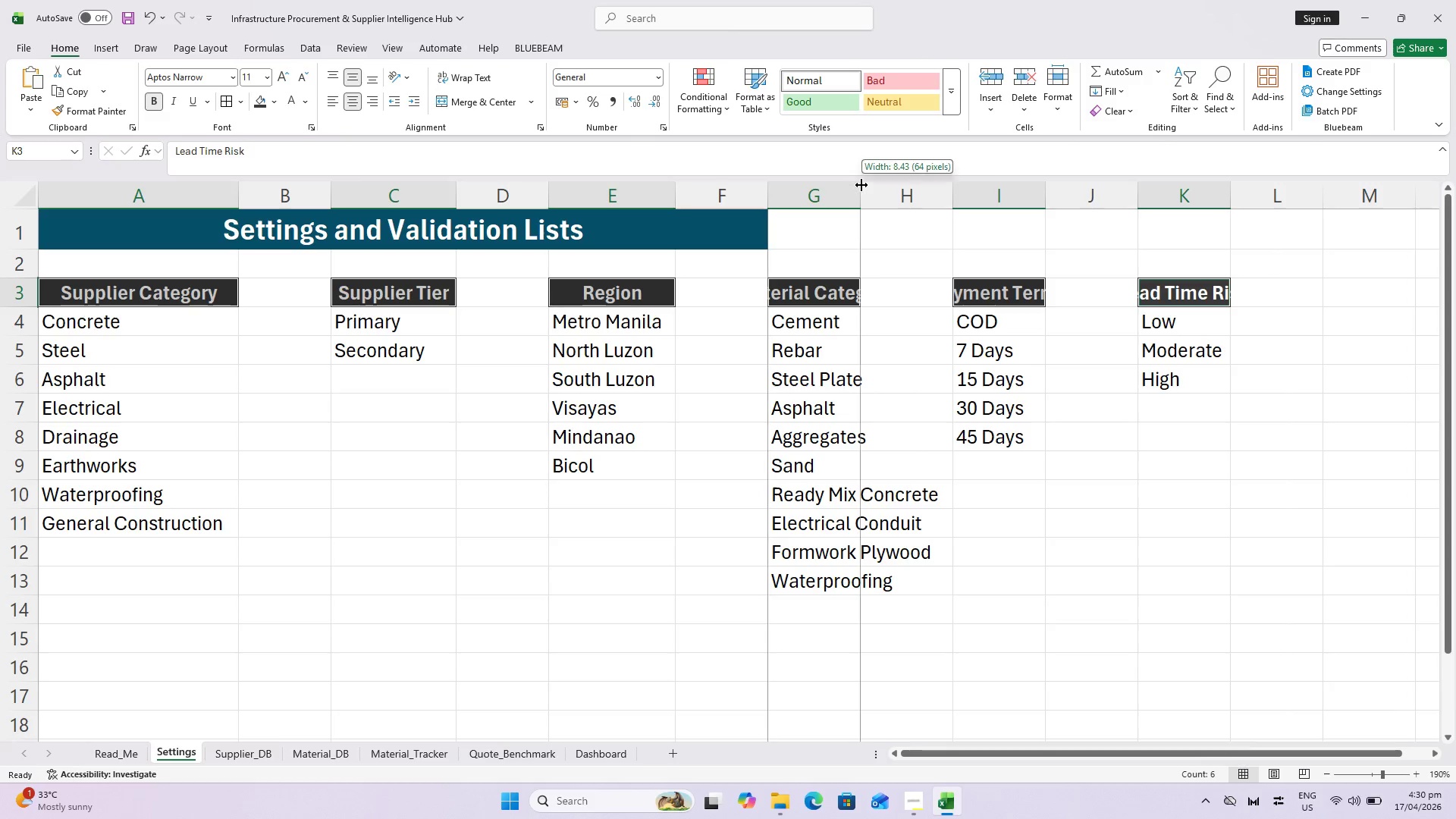 
double_click([861, 185])
 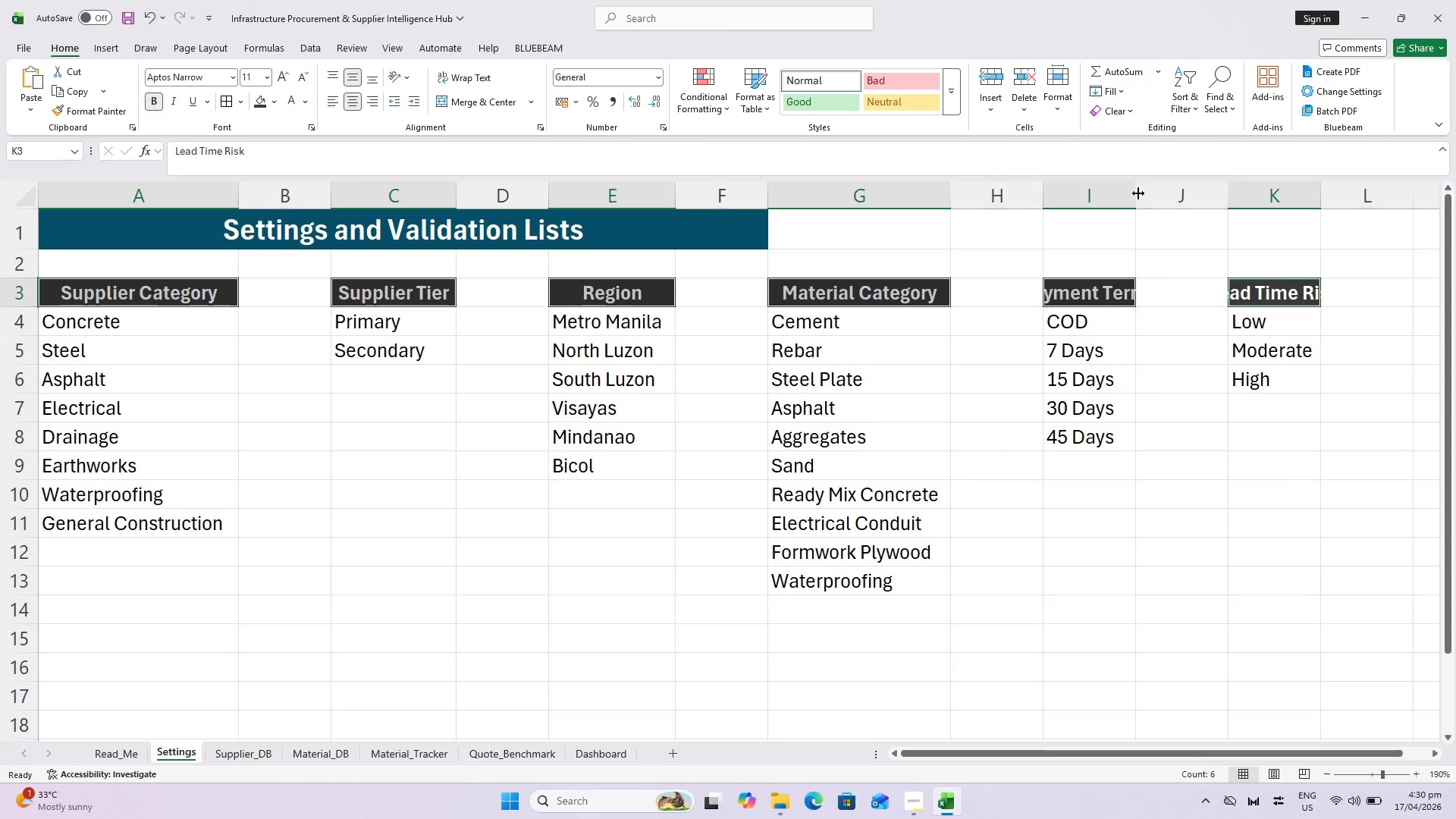 
double_click([1138, 193])
 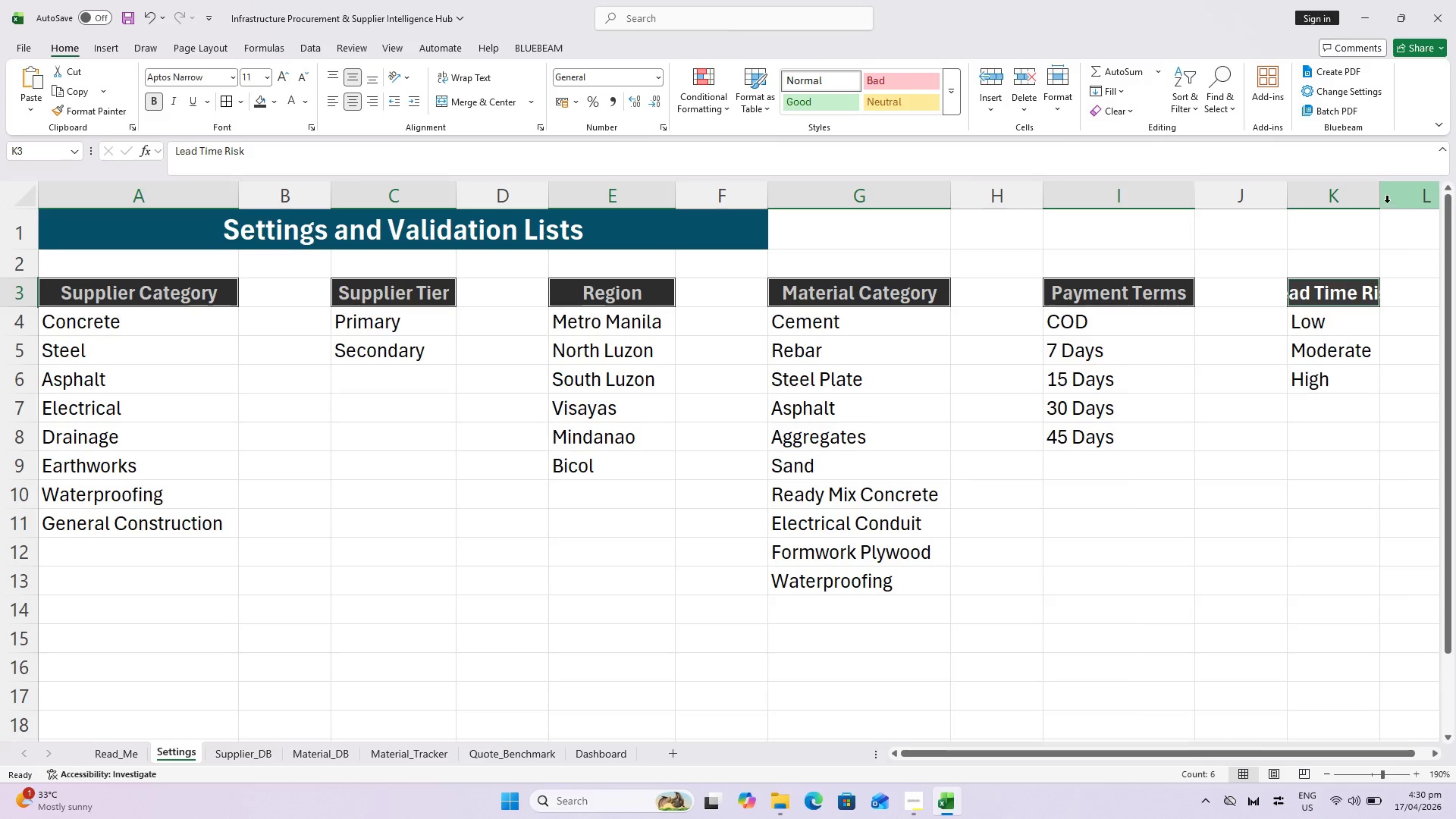 
double_click([1387, 199])
 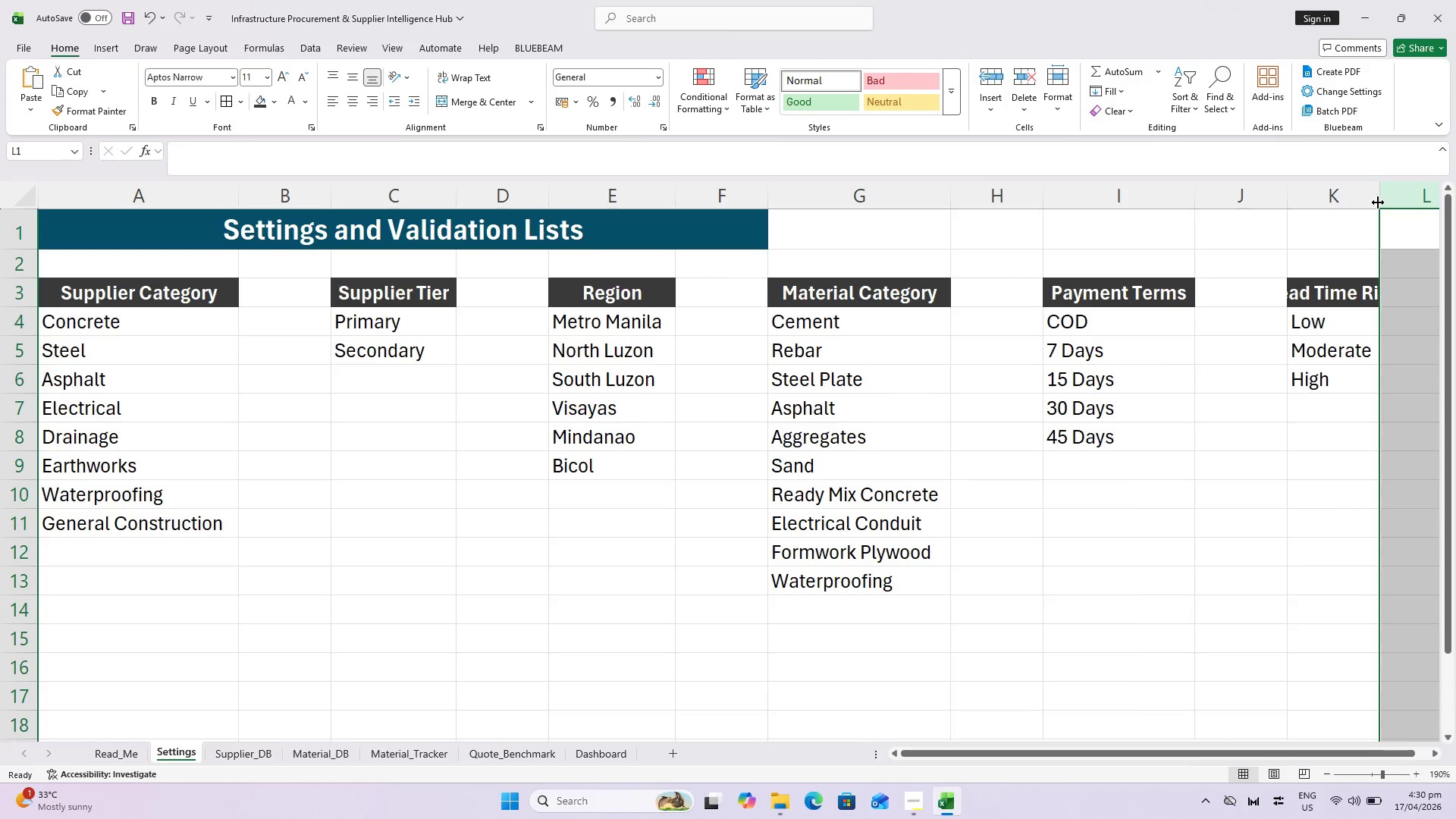 
left_click([1369, 197])
 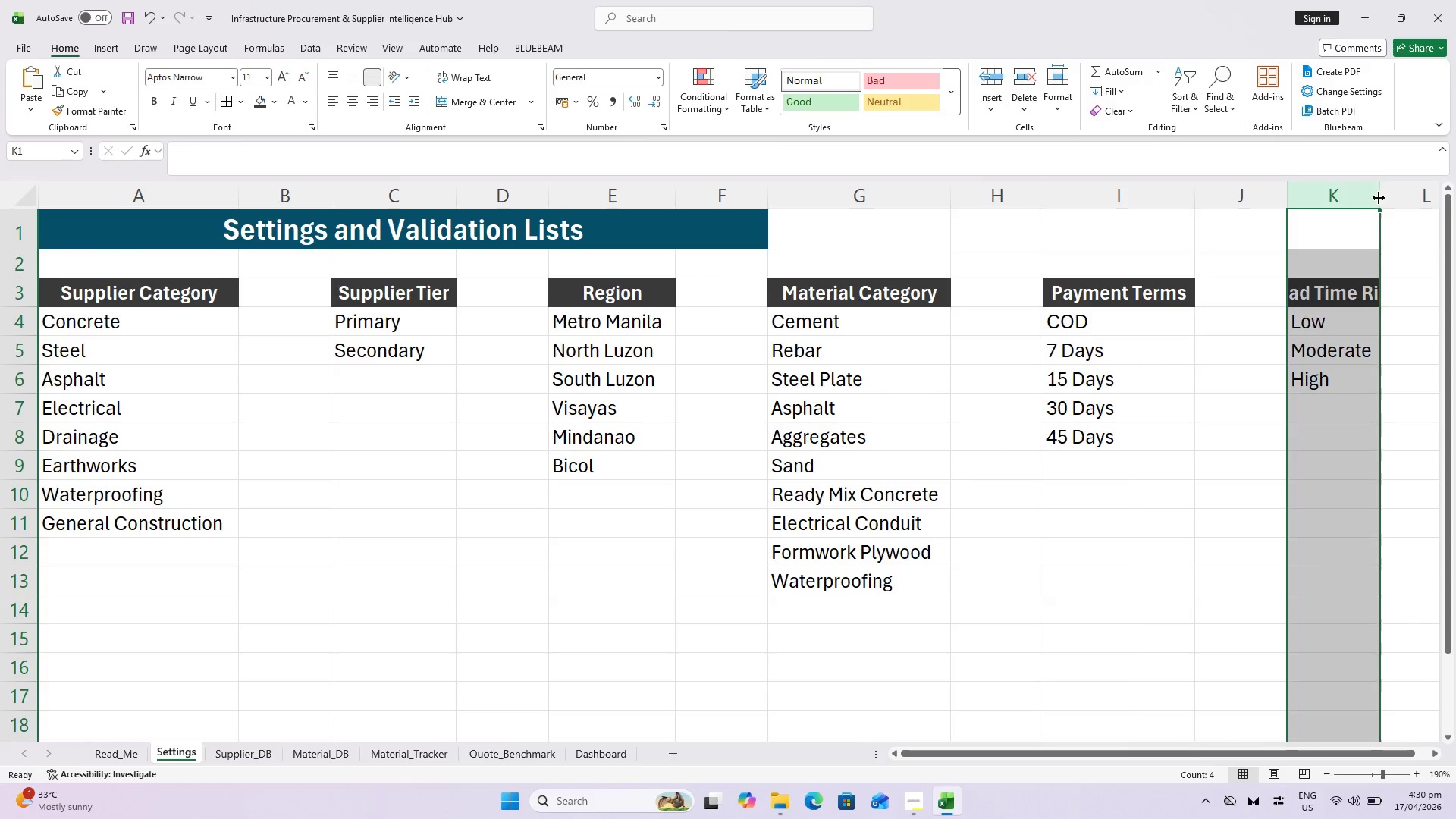 
double_click([1379, 198])
 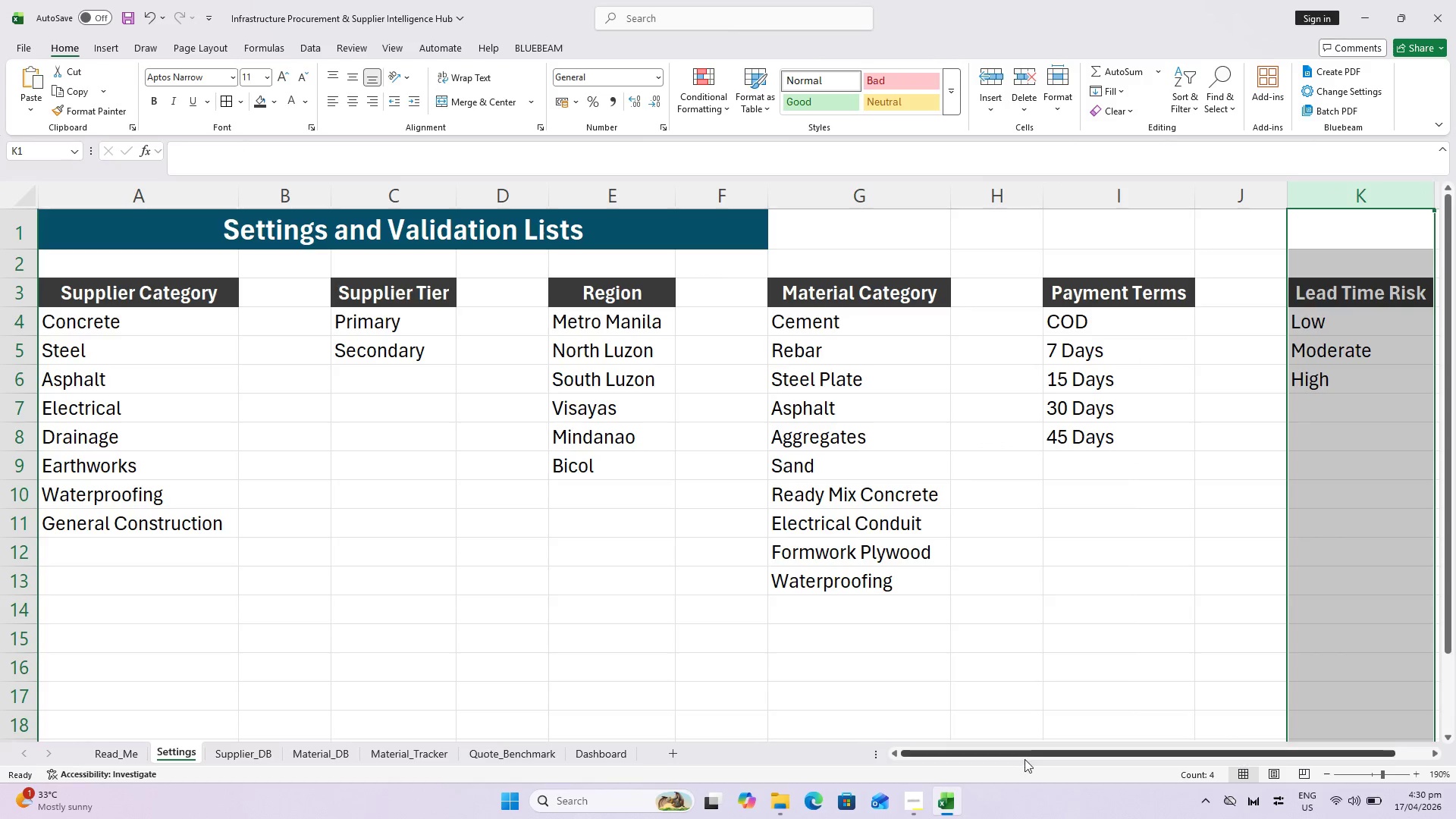 
left_click_drag(start_coordinate=[1025, 755], to_coordinate=[956, 764])
 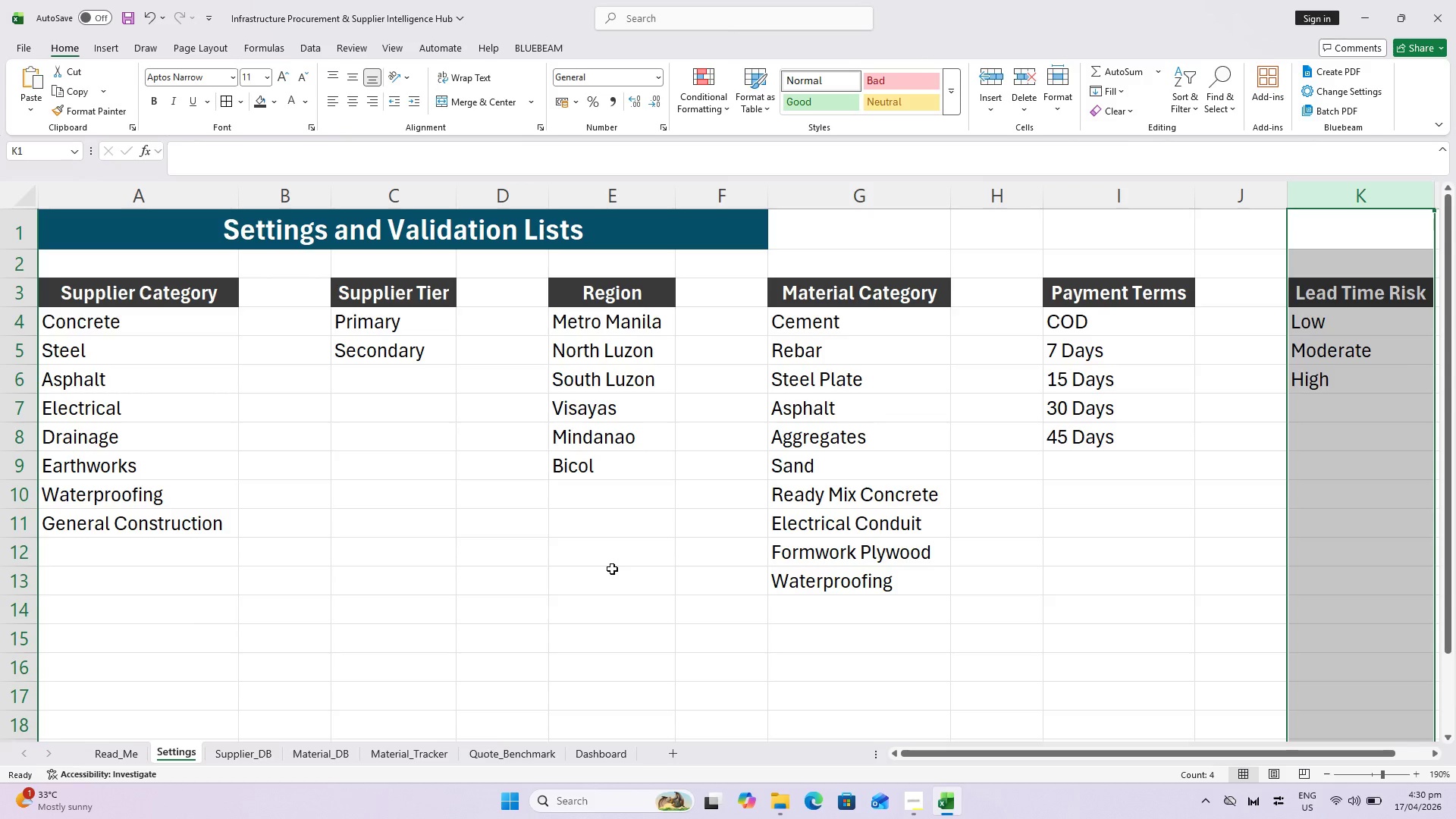 
hold_key(key=ControlLeft, duration=0.75)
scroll: coordinate [653, 461], scroll_direction: down, amount: 1.0
 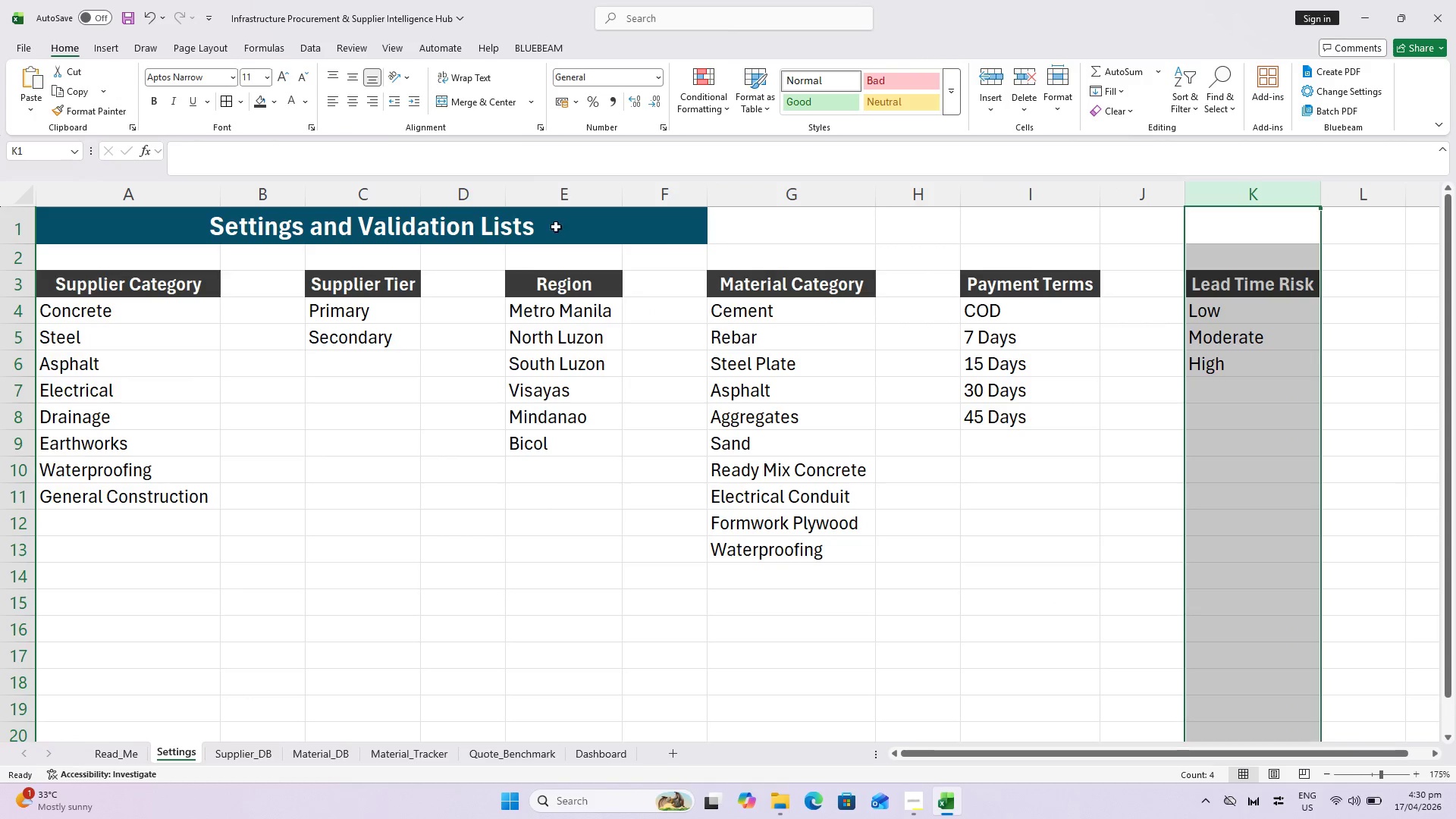 
left_click([366, 222])
 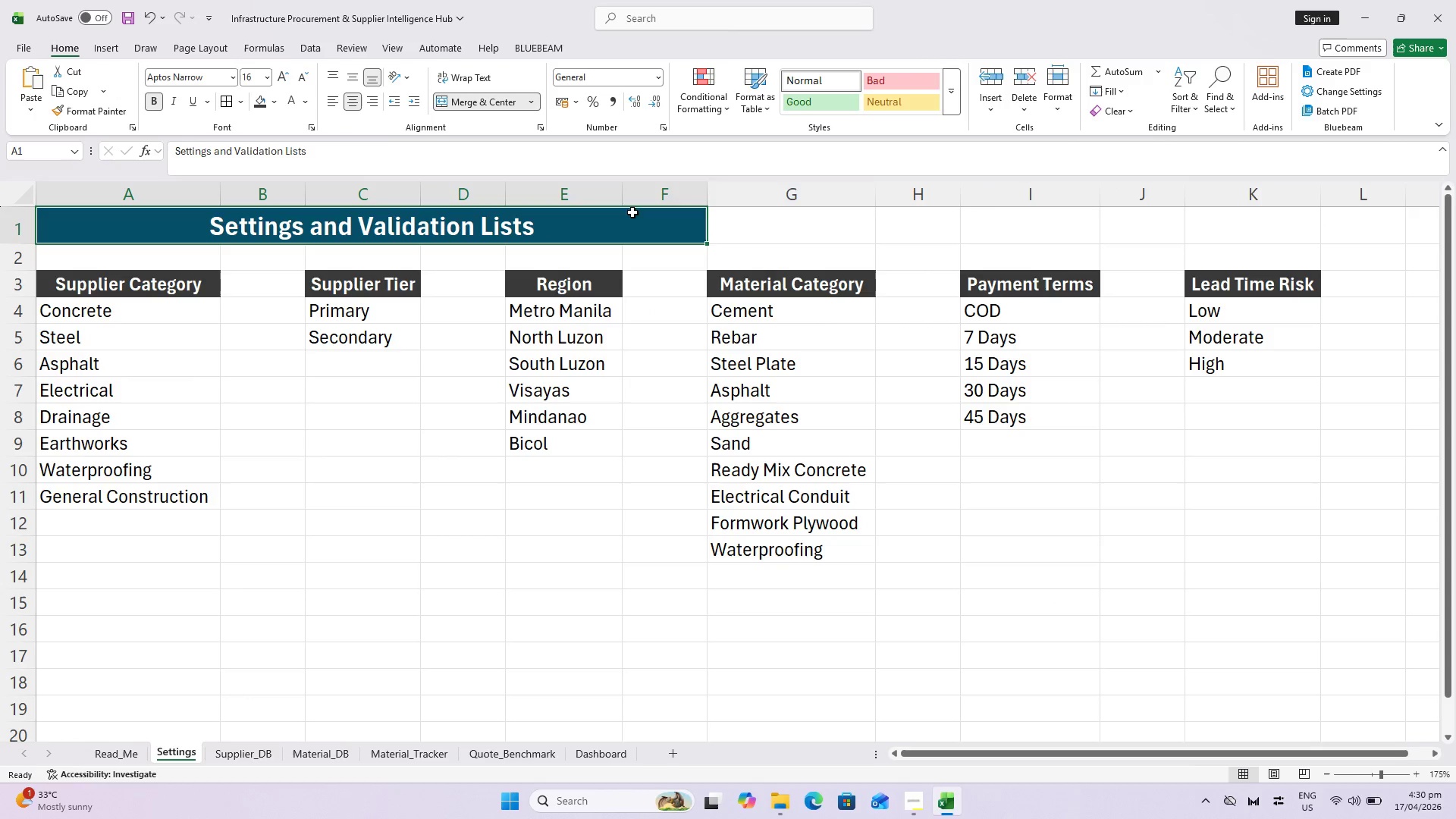 
hold_key(key=ShiftLeft, duration=0.72)
 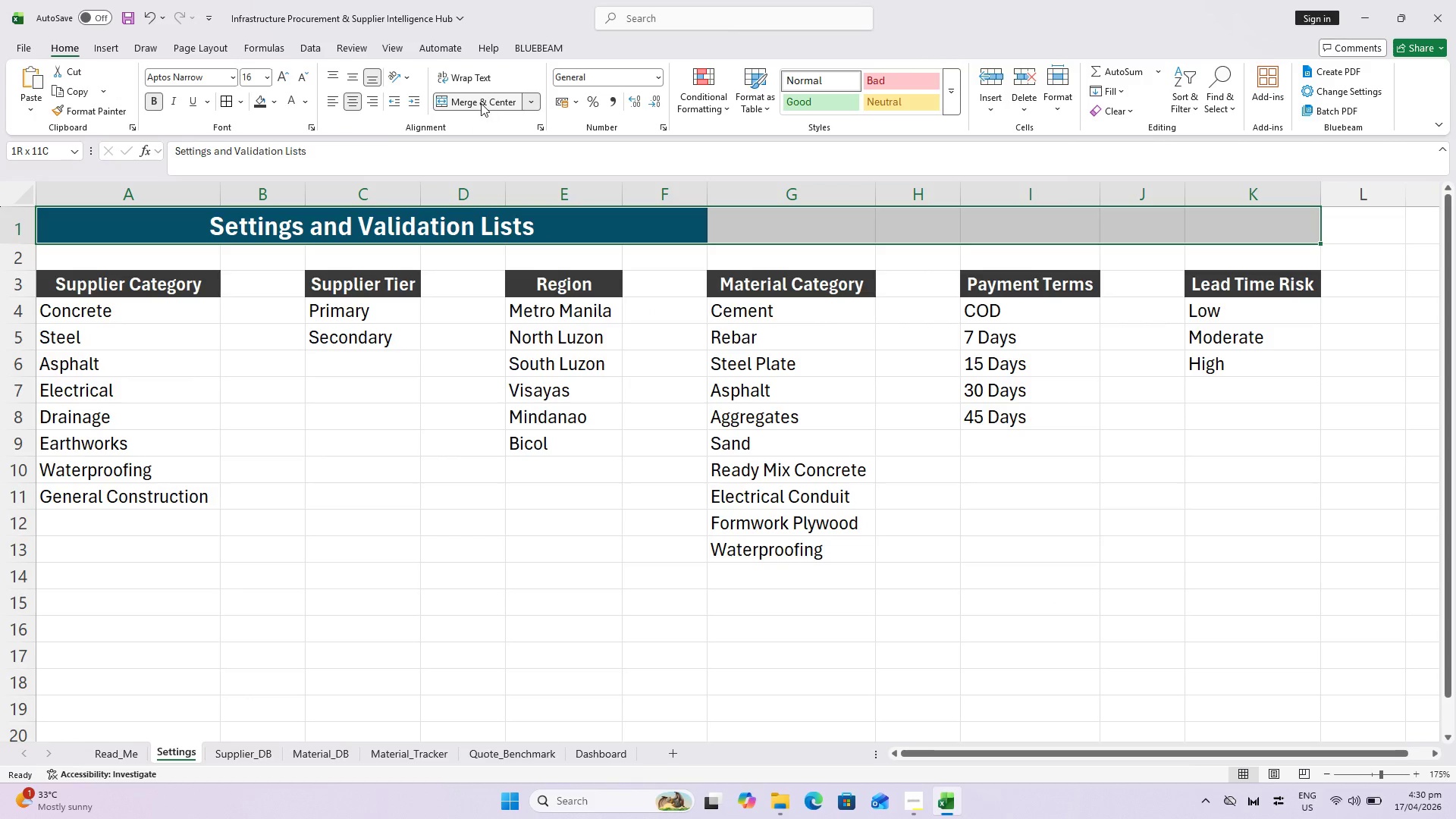 
double_click([479, 102])
 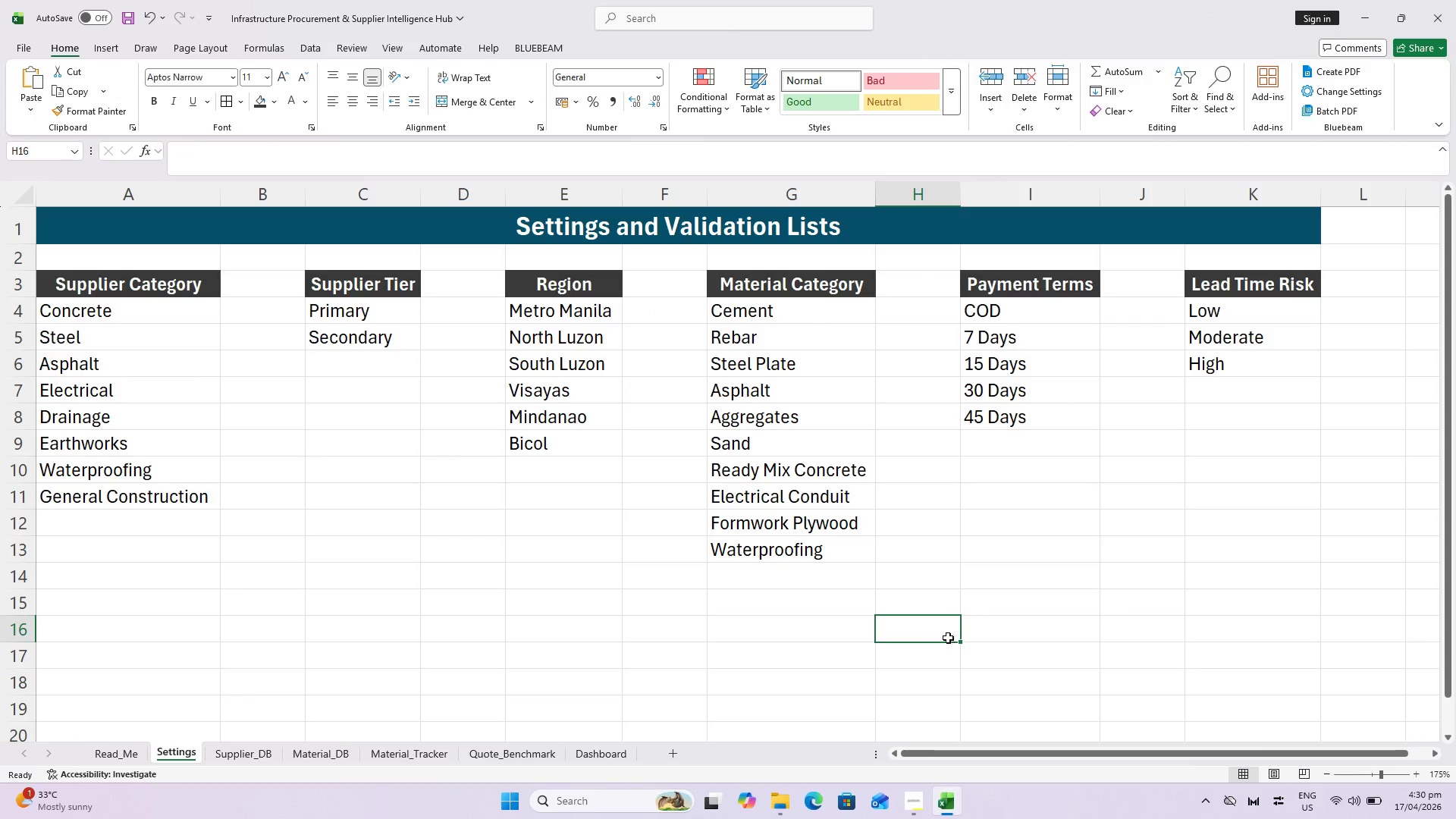 
key(Control+S)
 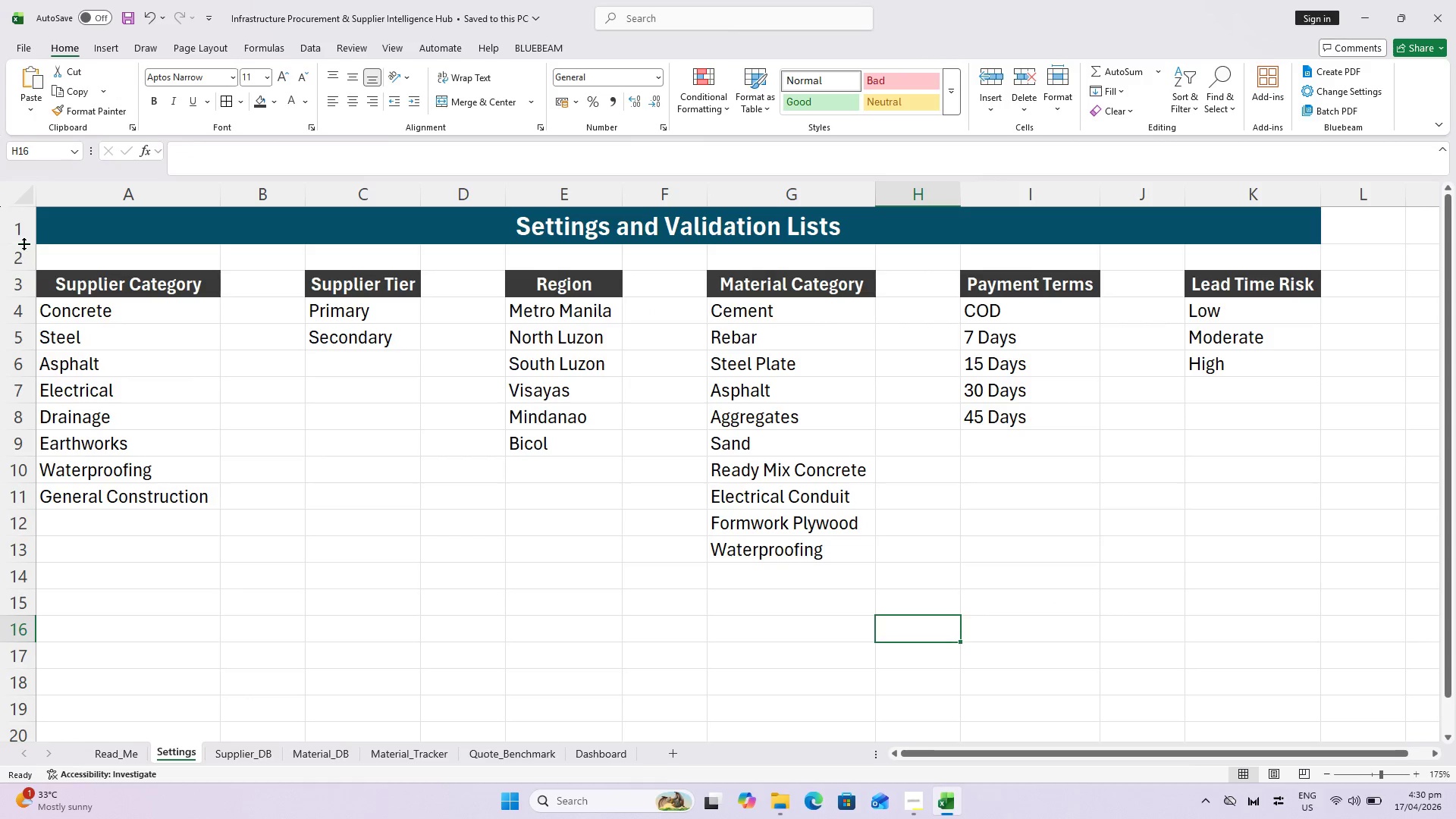 
left_click([24, 224])
 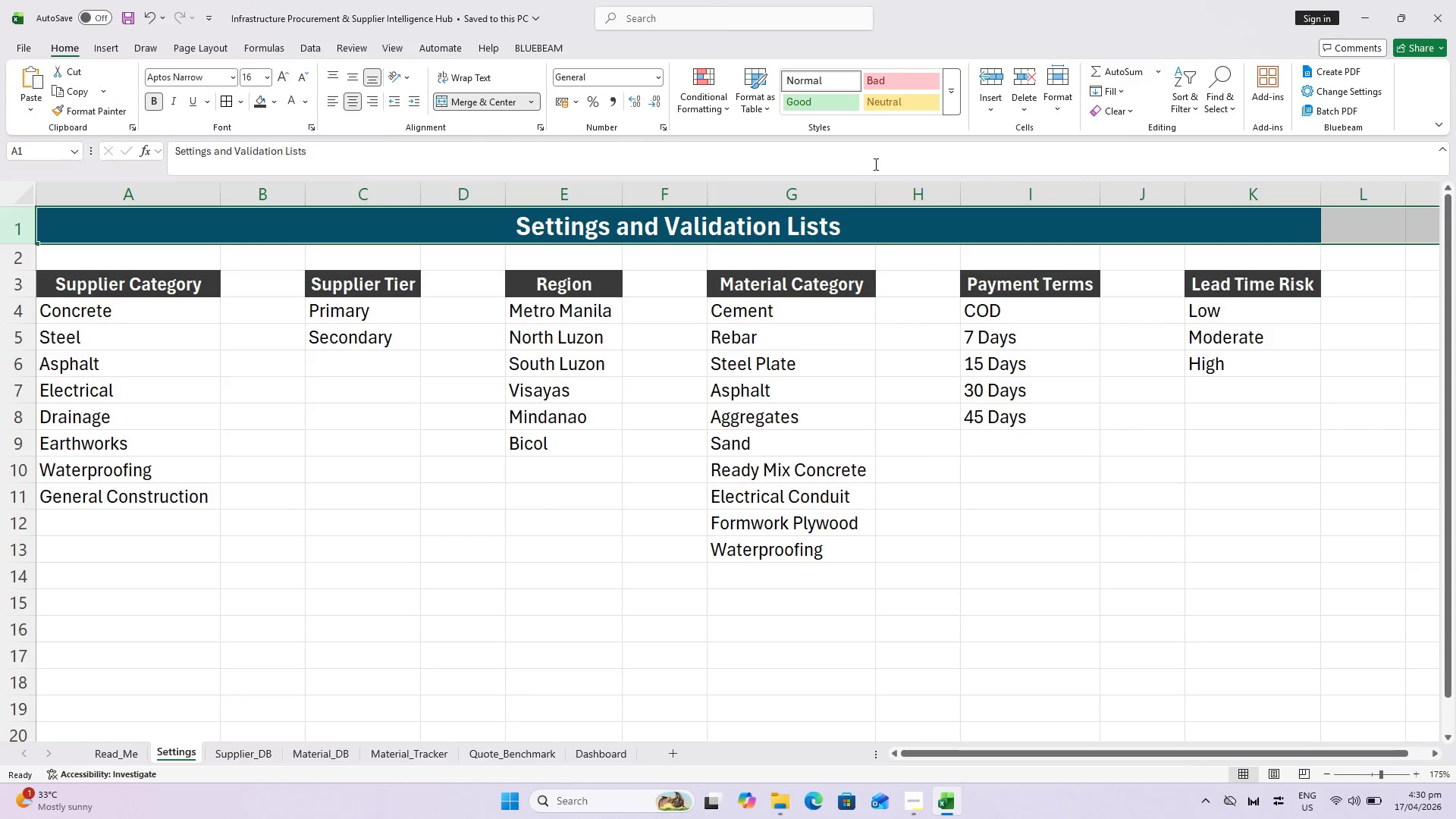 
left_click([1071, 96])
 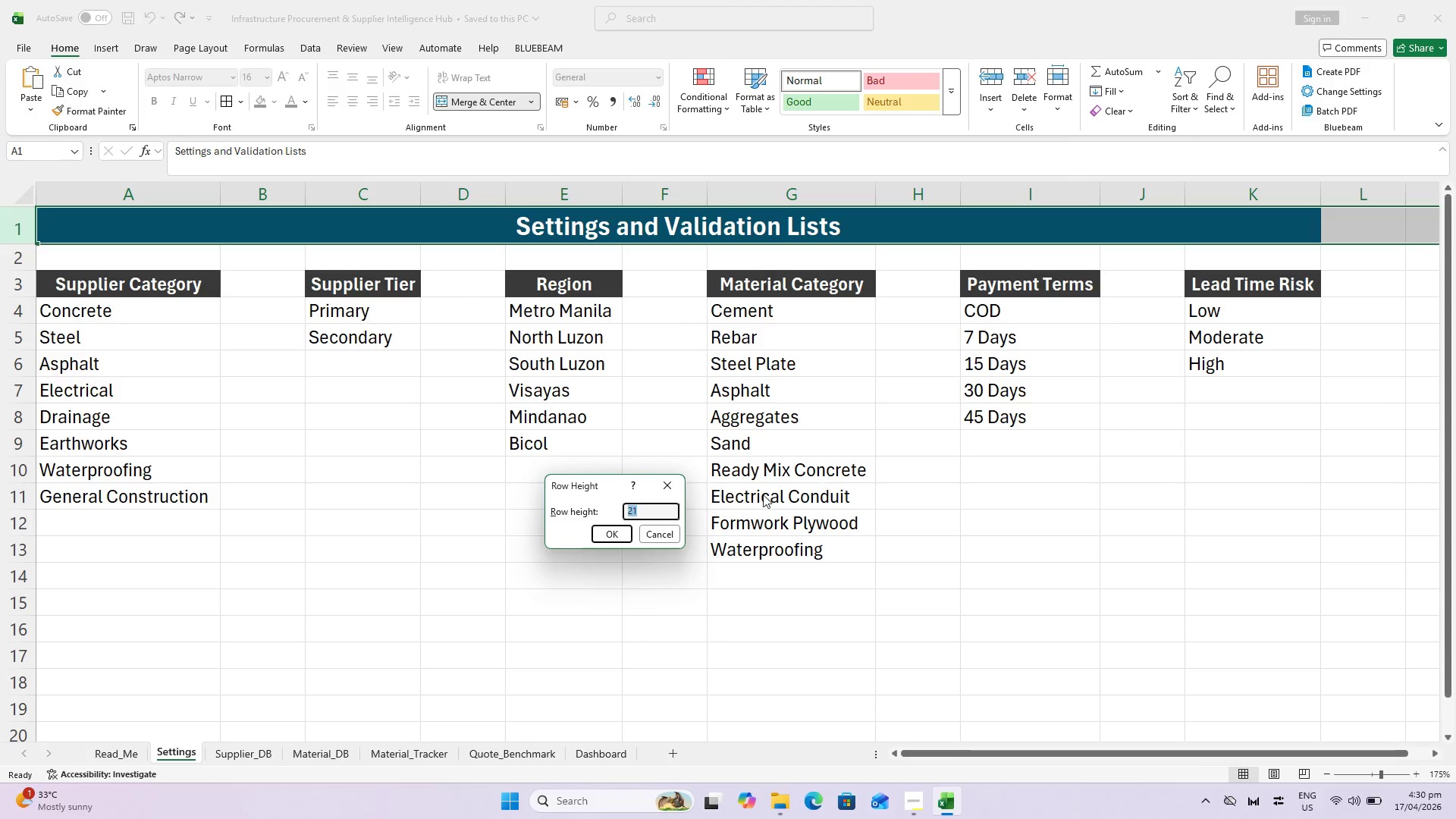 
type(30)
 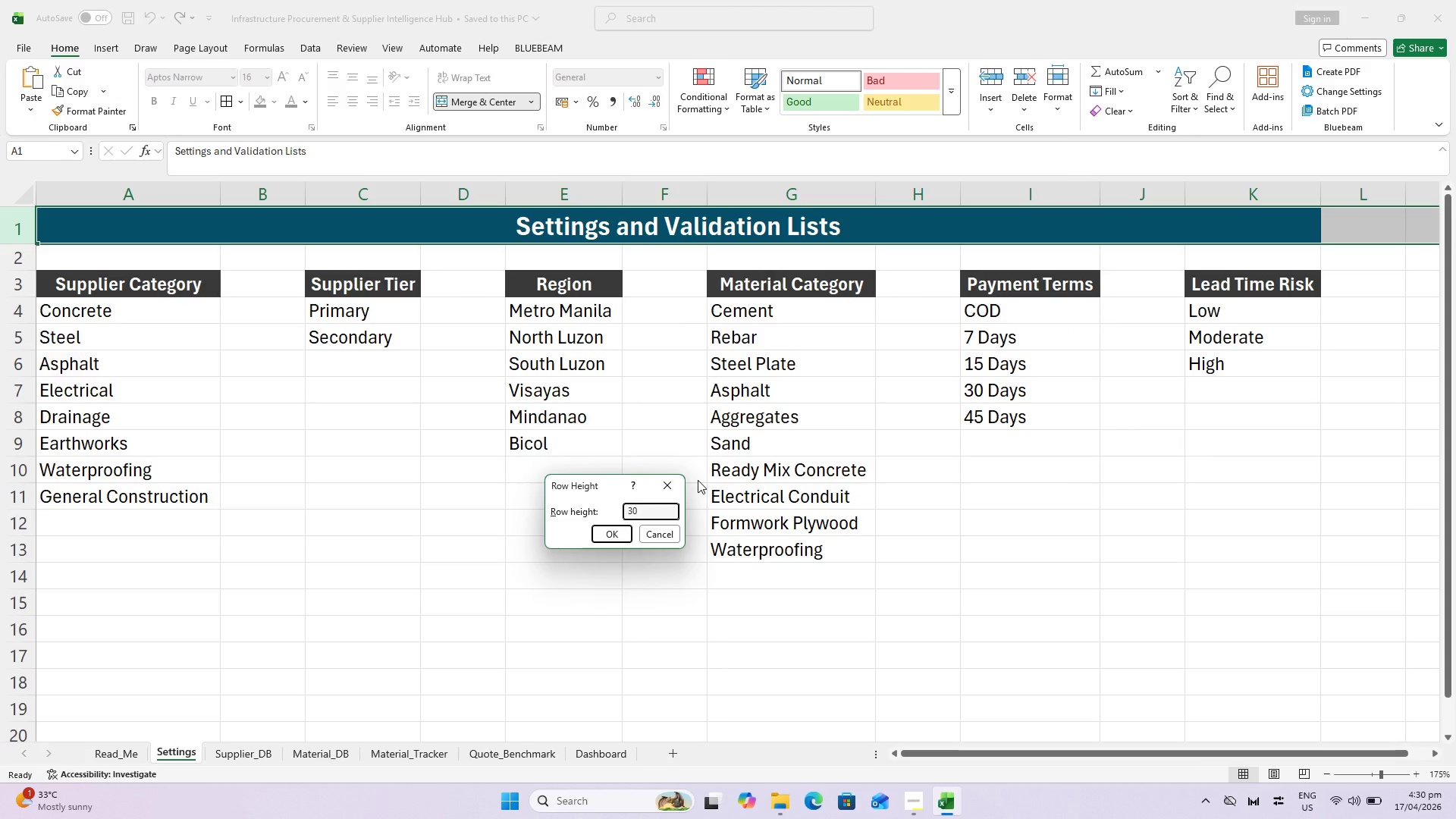 
key(Enter)
 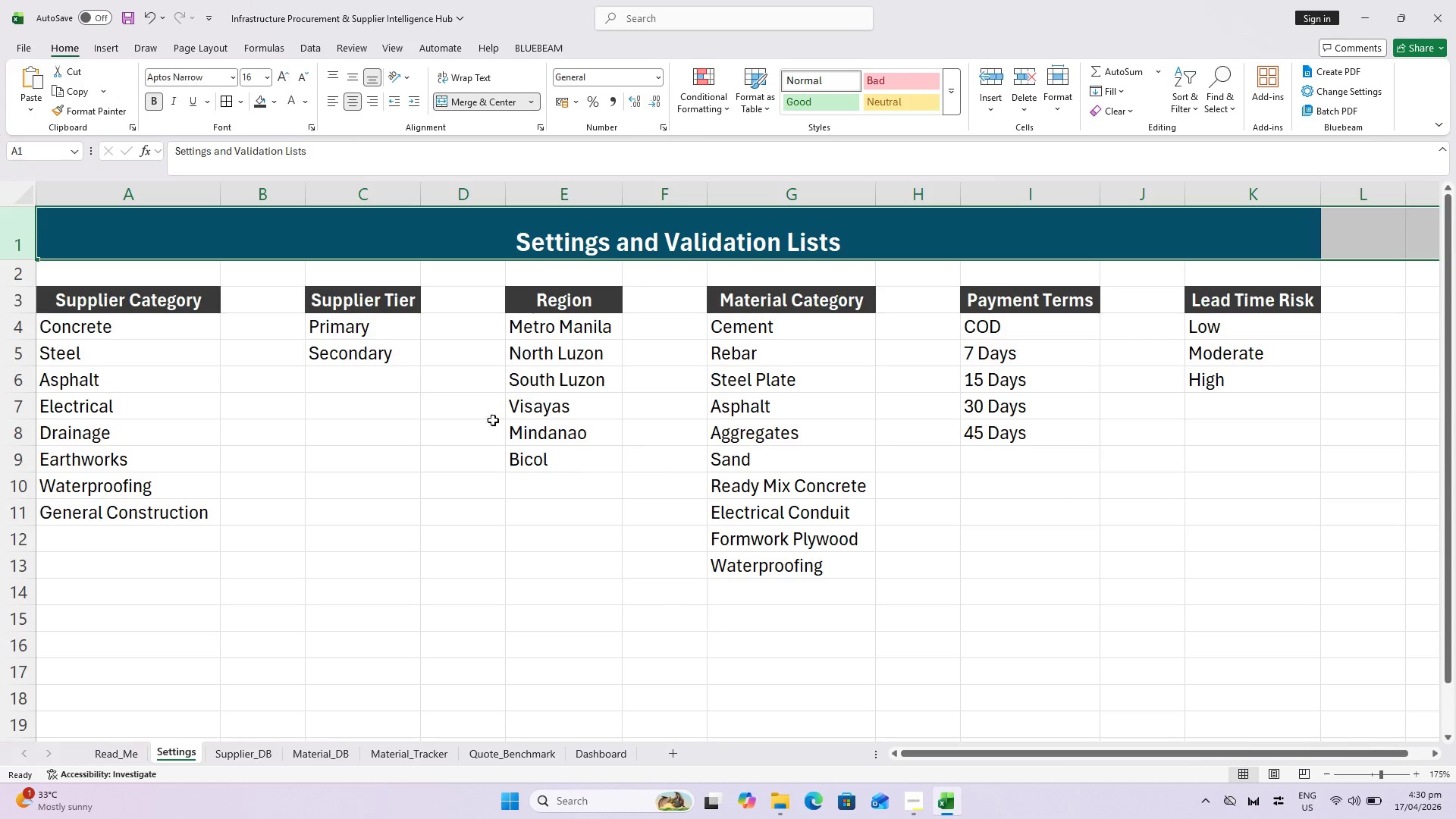 
left_click([353, 71])
 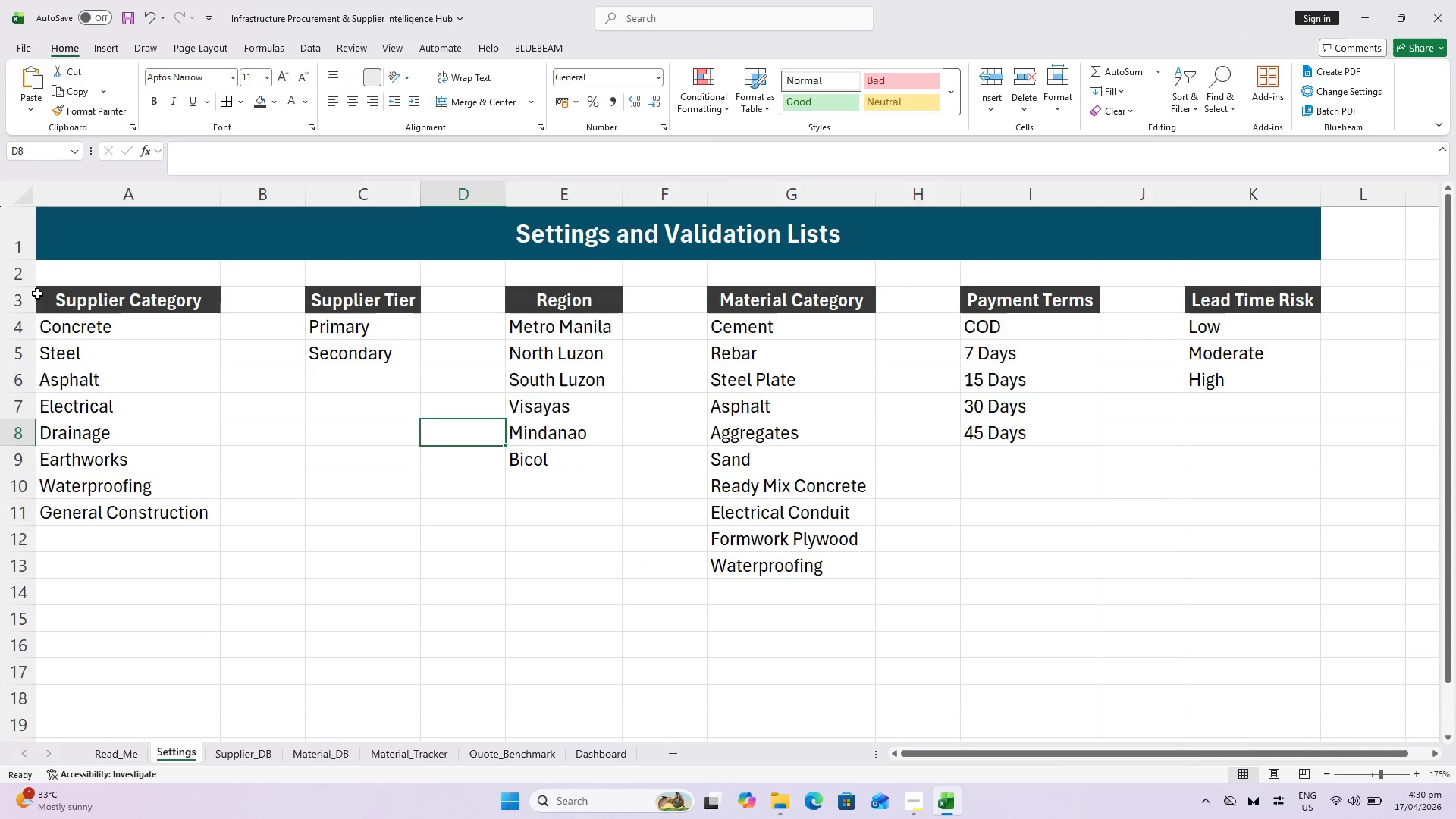 
left_click([17, 302])
 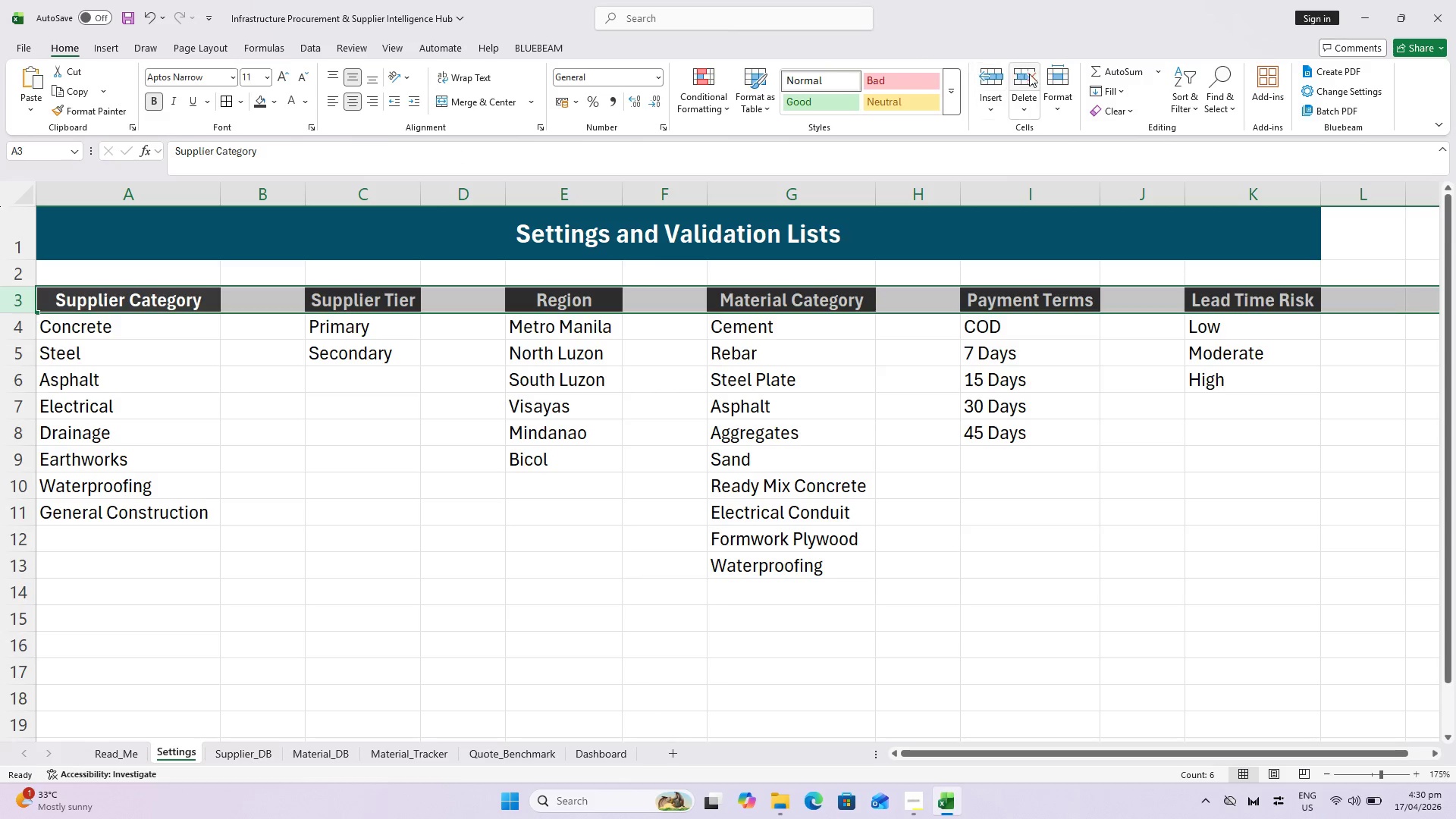 
left_click([1064, 96])
 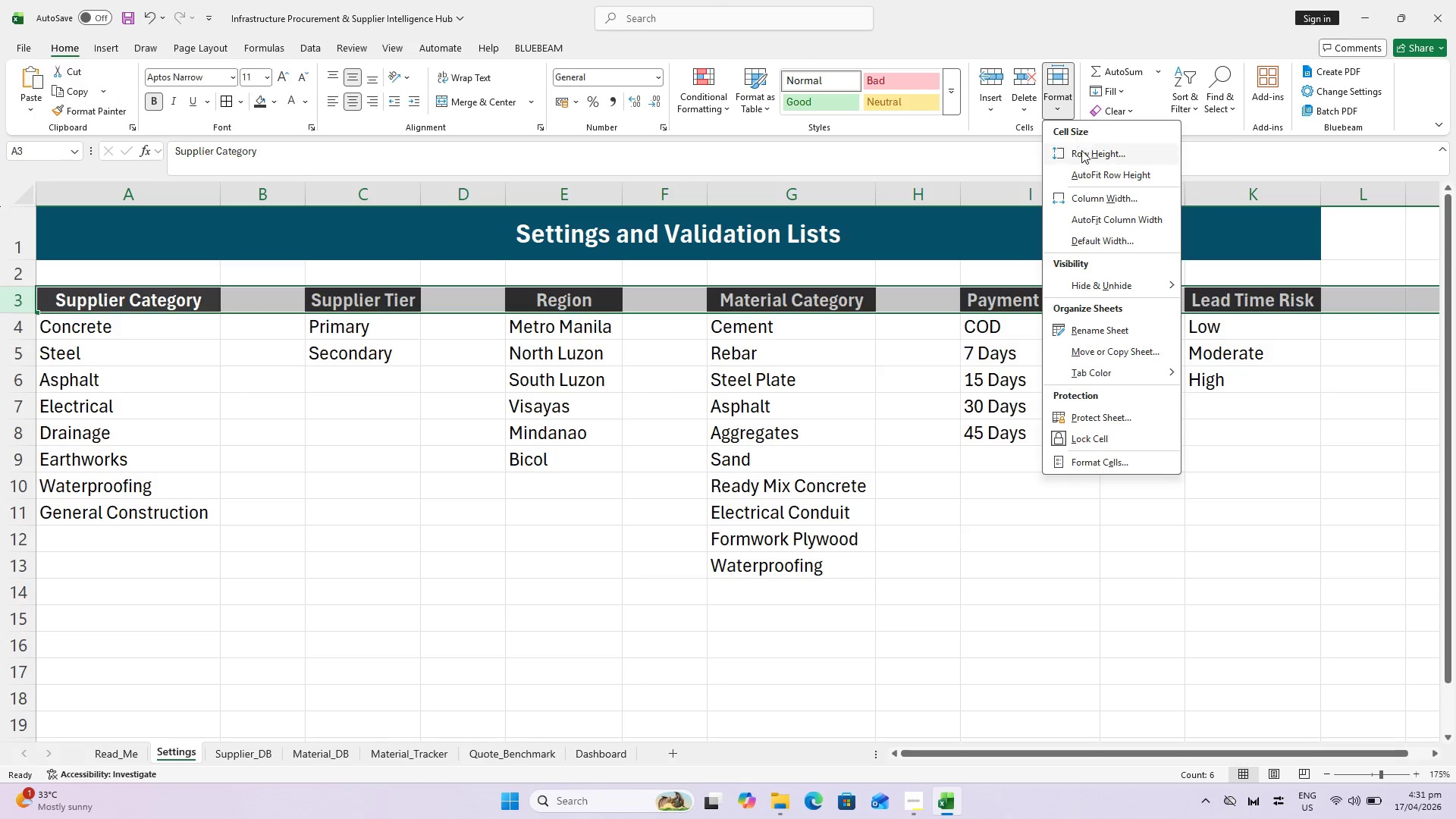 
left_click([1081, 151])
 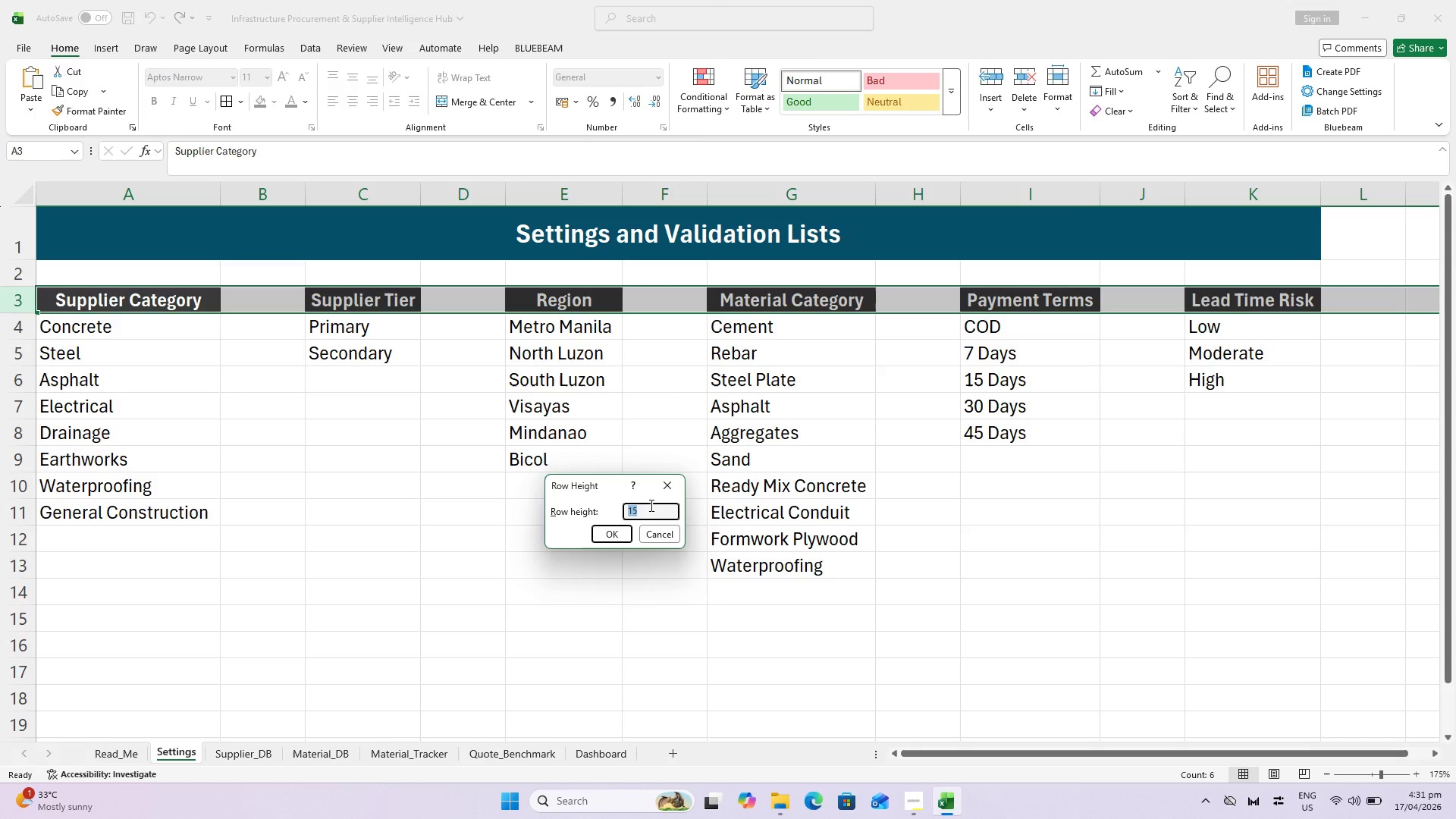 
type(20)
 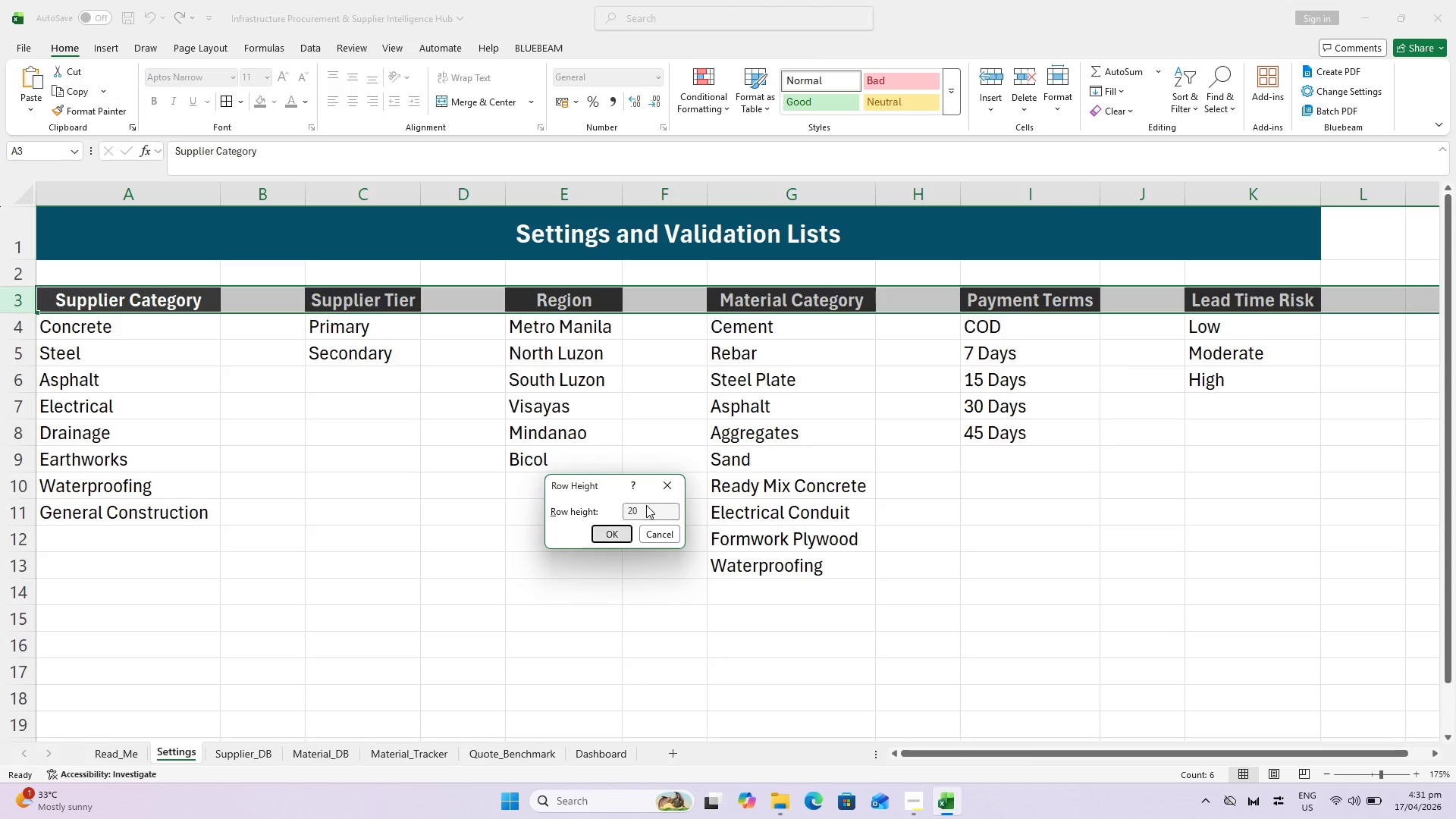 
key(Enter)
 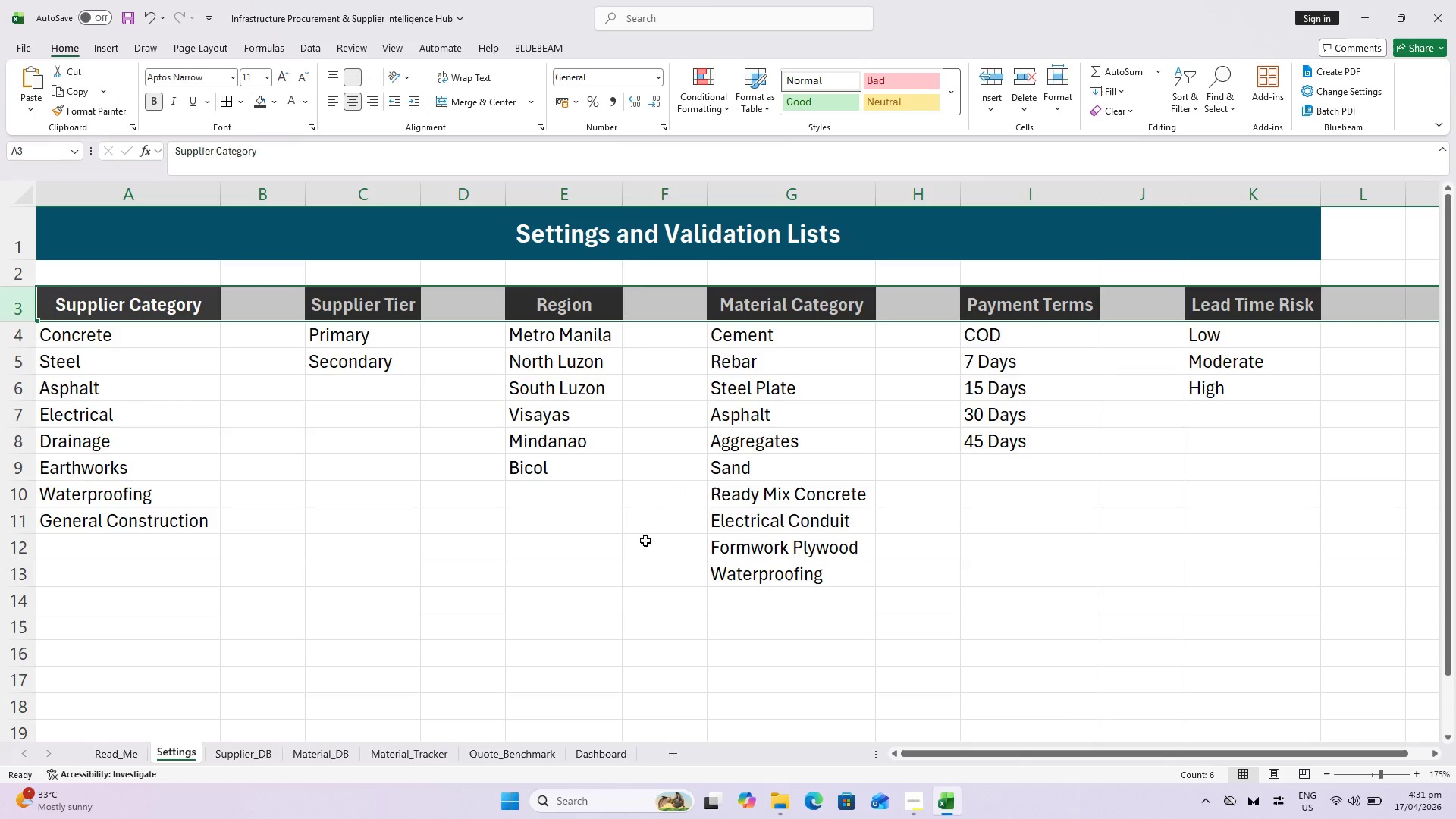 
left_click([631, 553])
 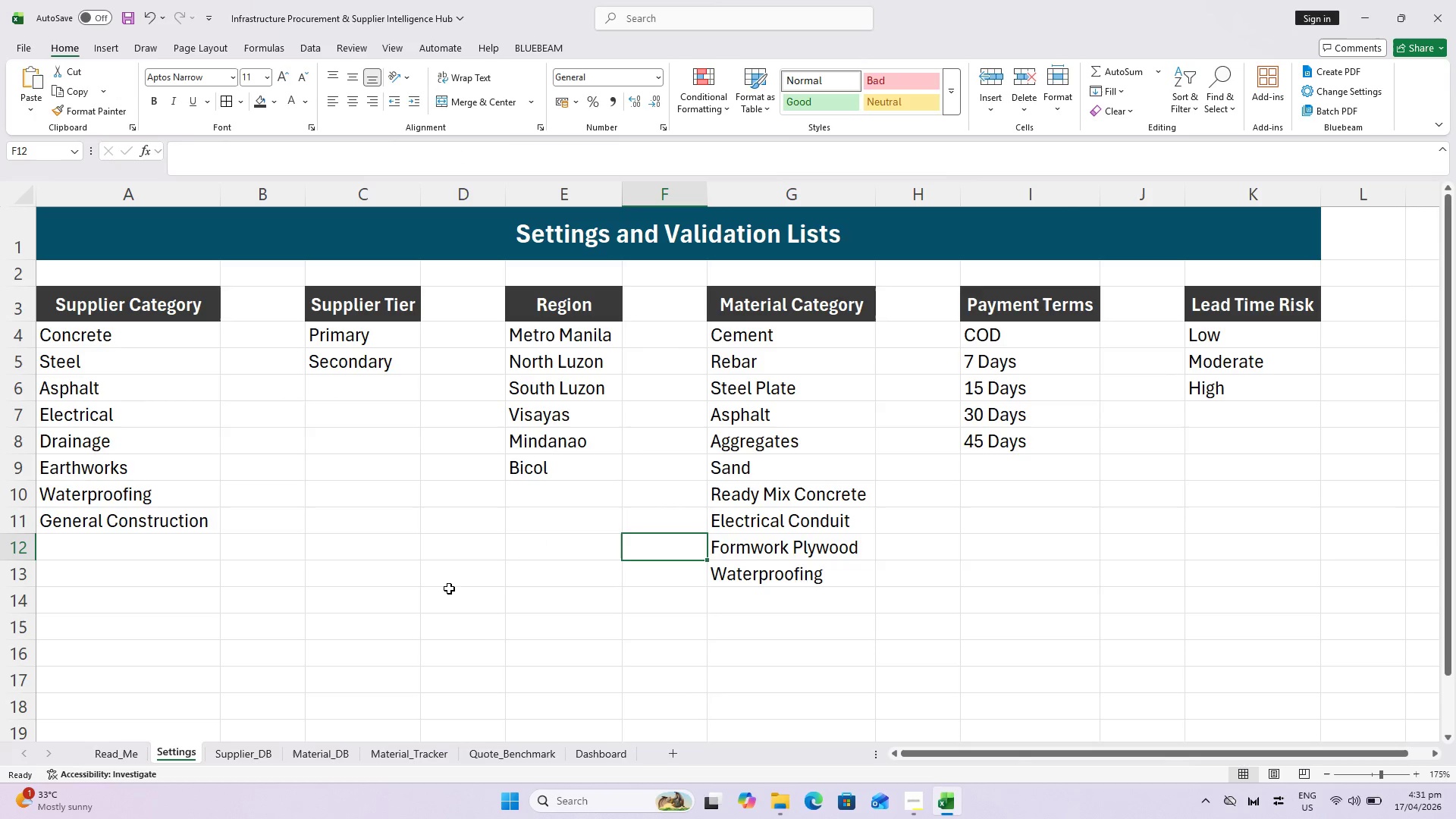 
key(Control+S)
 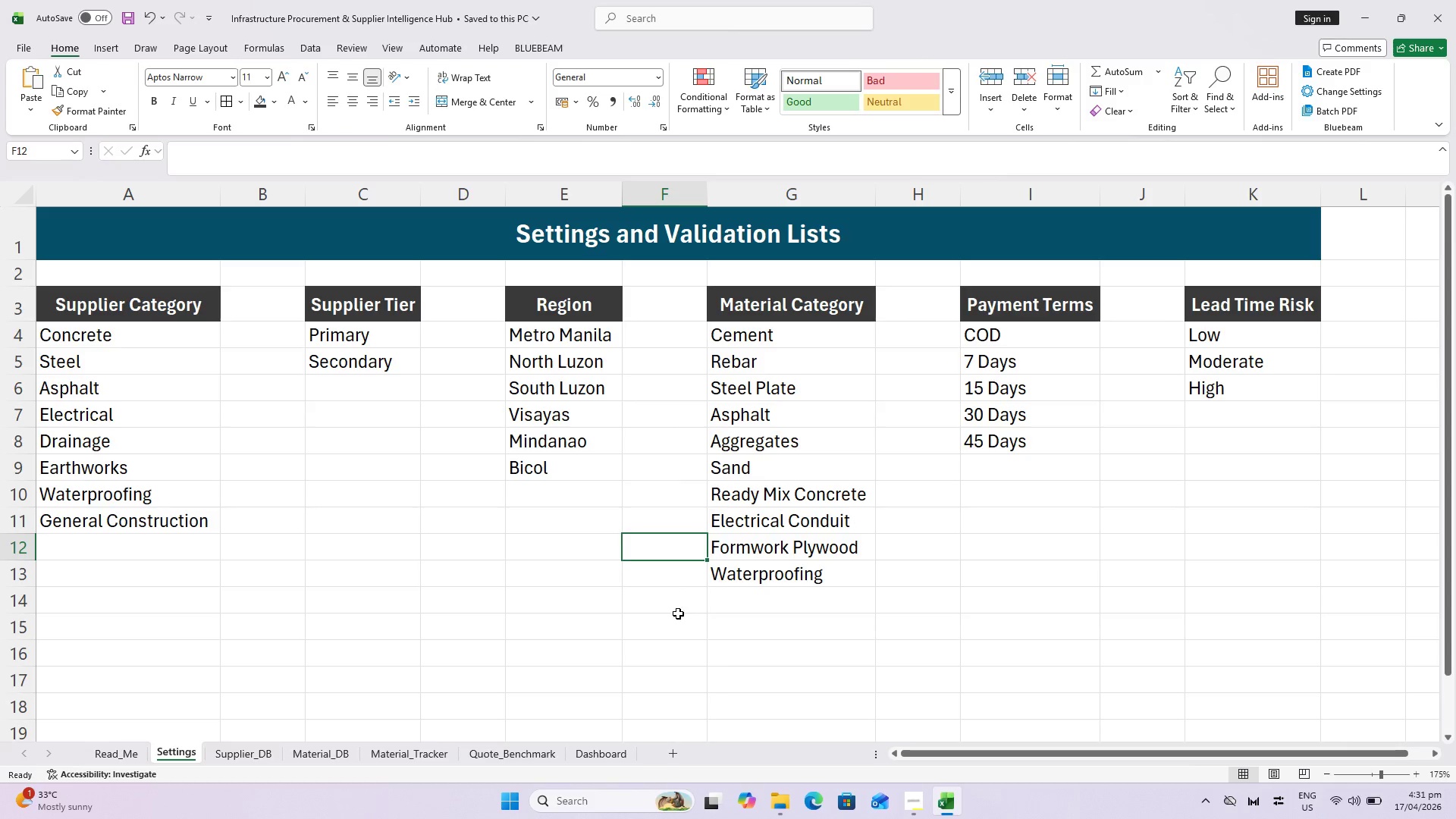 
wait(7.22)
 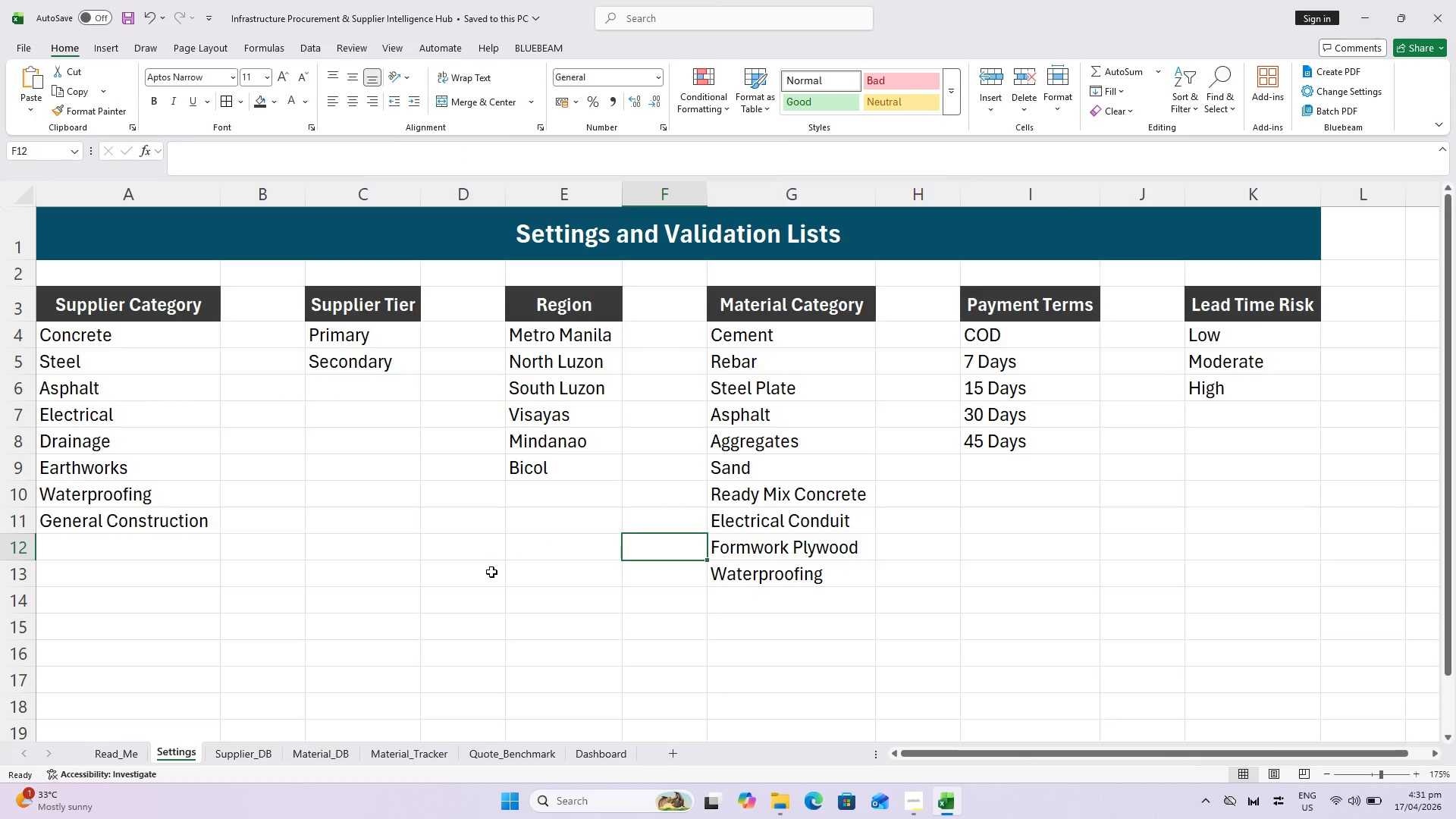 
key(Control+ControlLeft)
 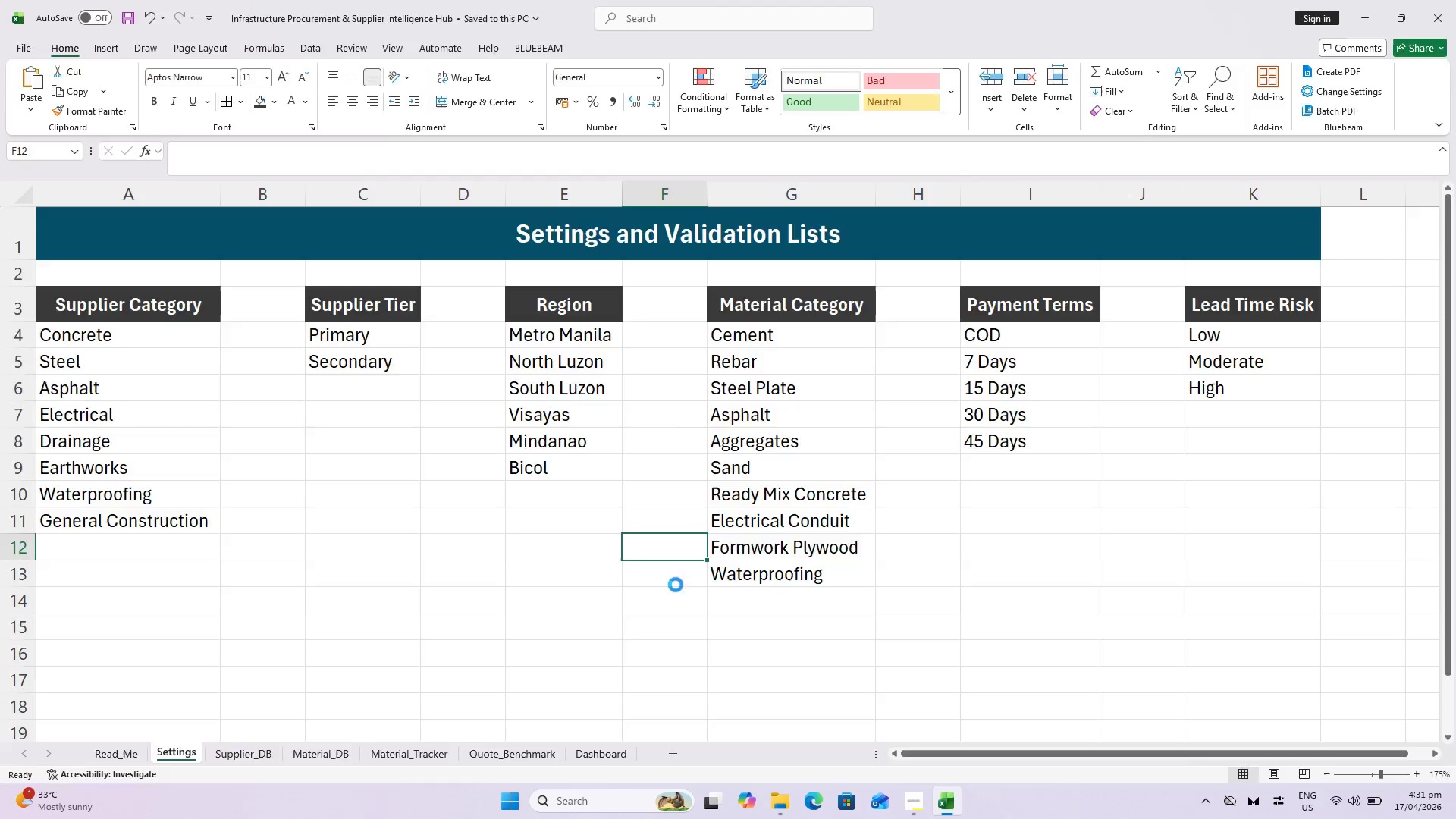 
key(Control+P)
 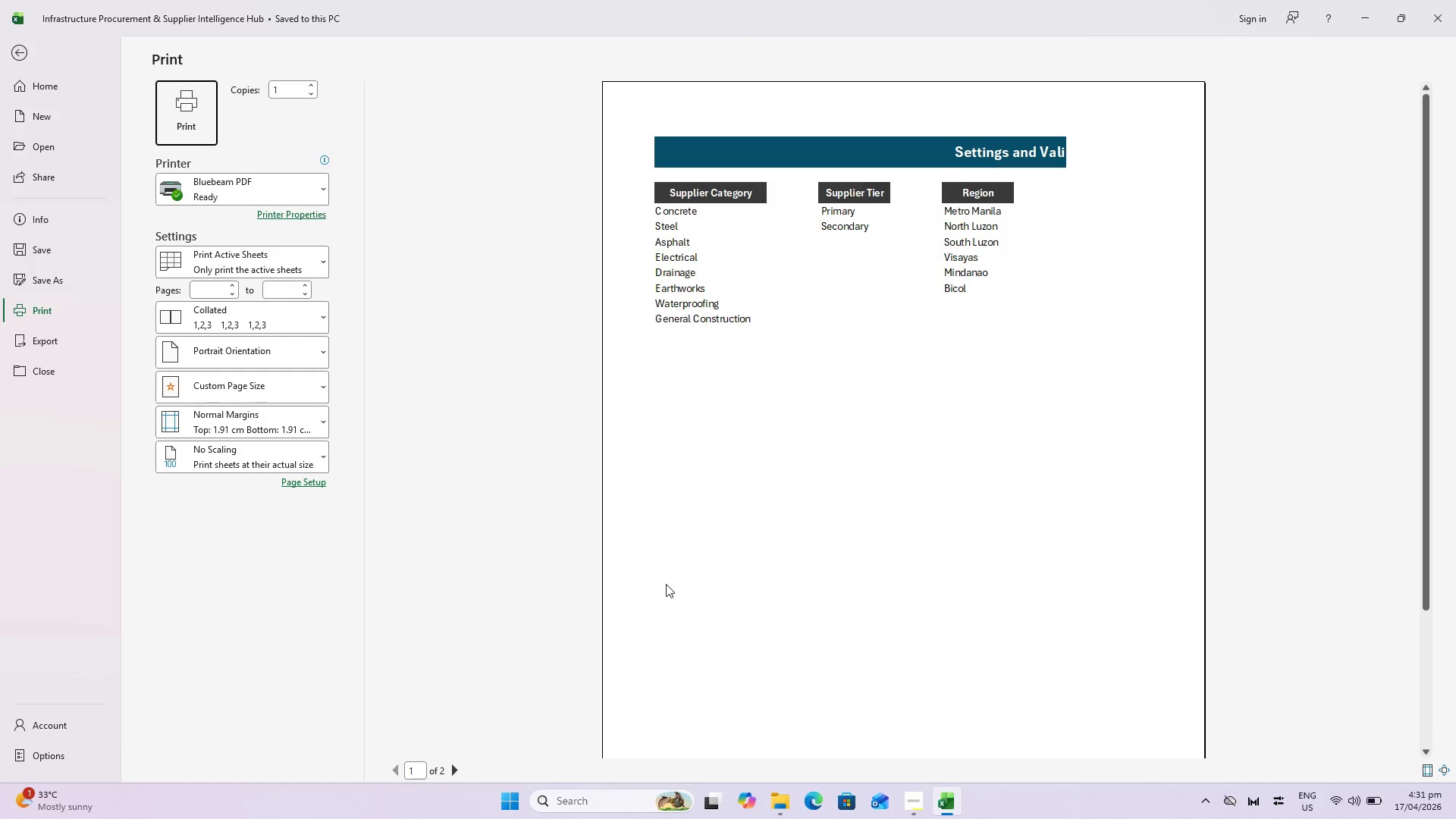 
key(Escape)
 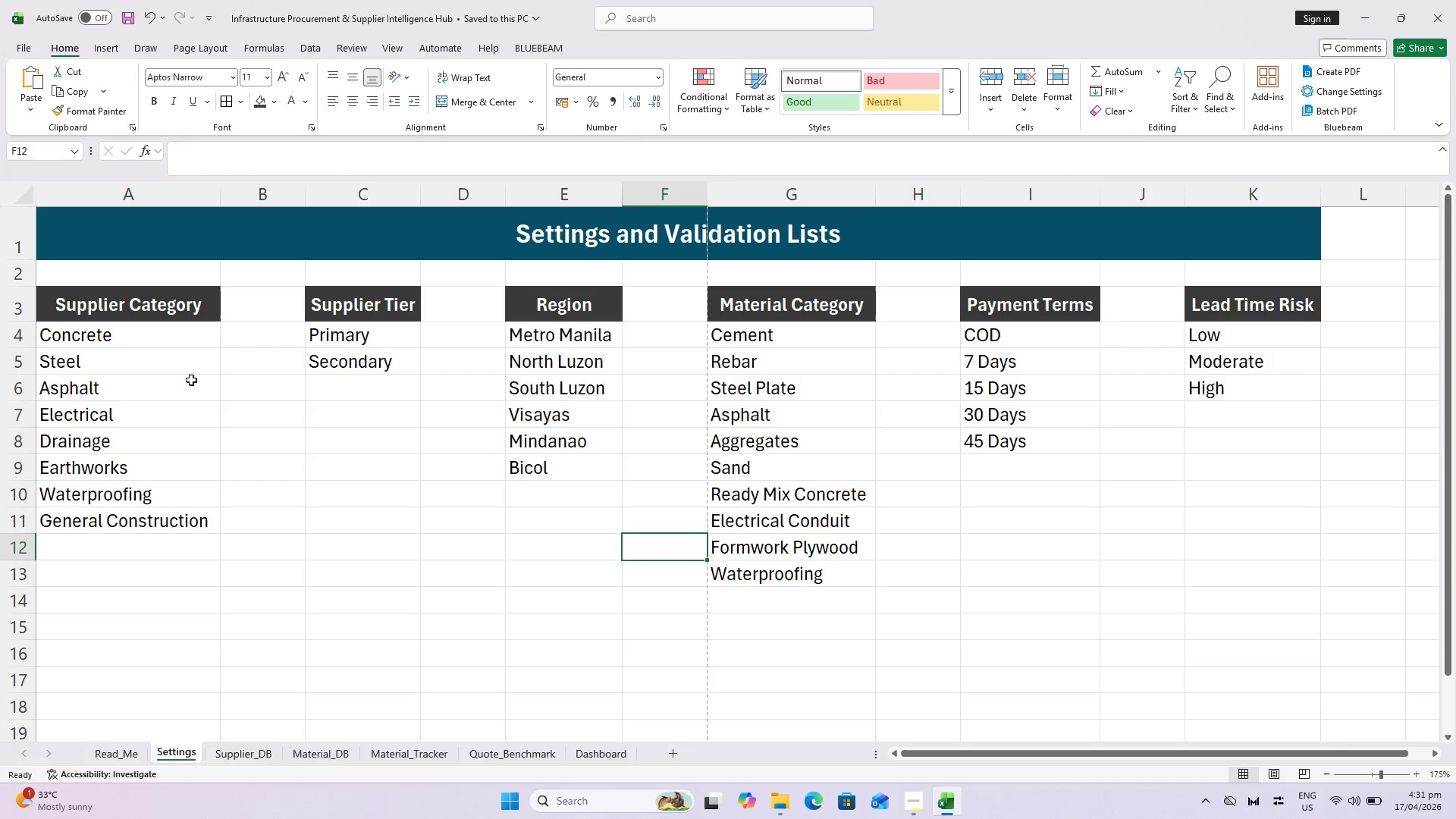 
left_click([141, 338])
 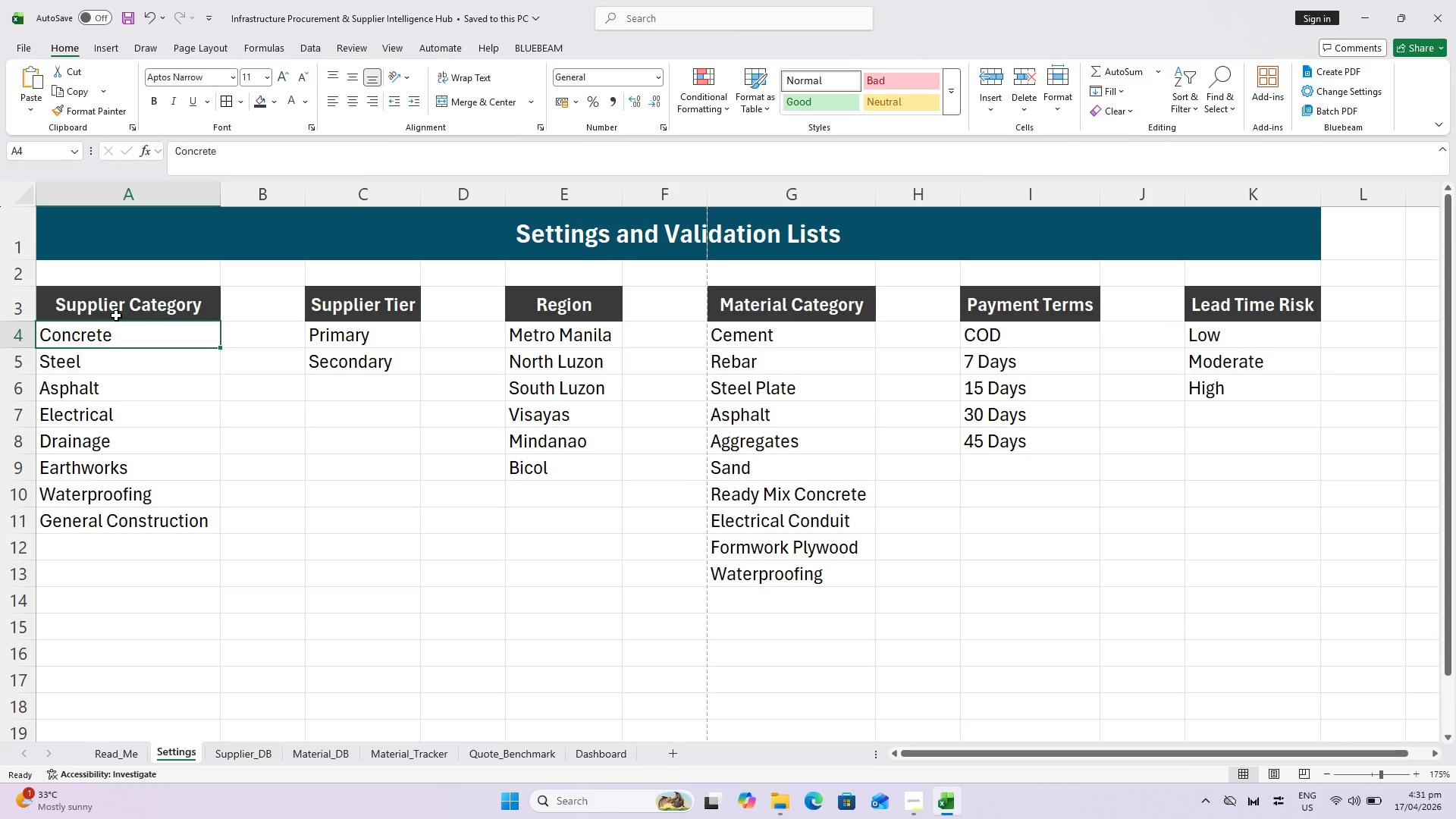 
wait(6.95)
 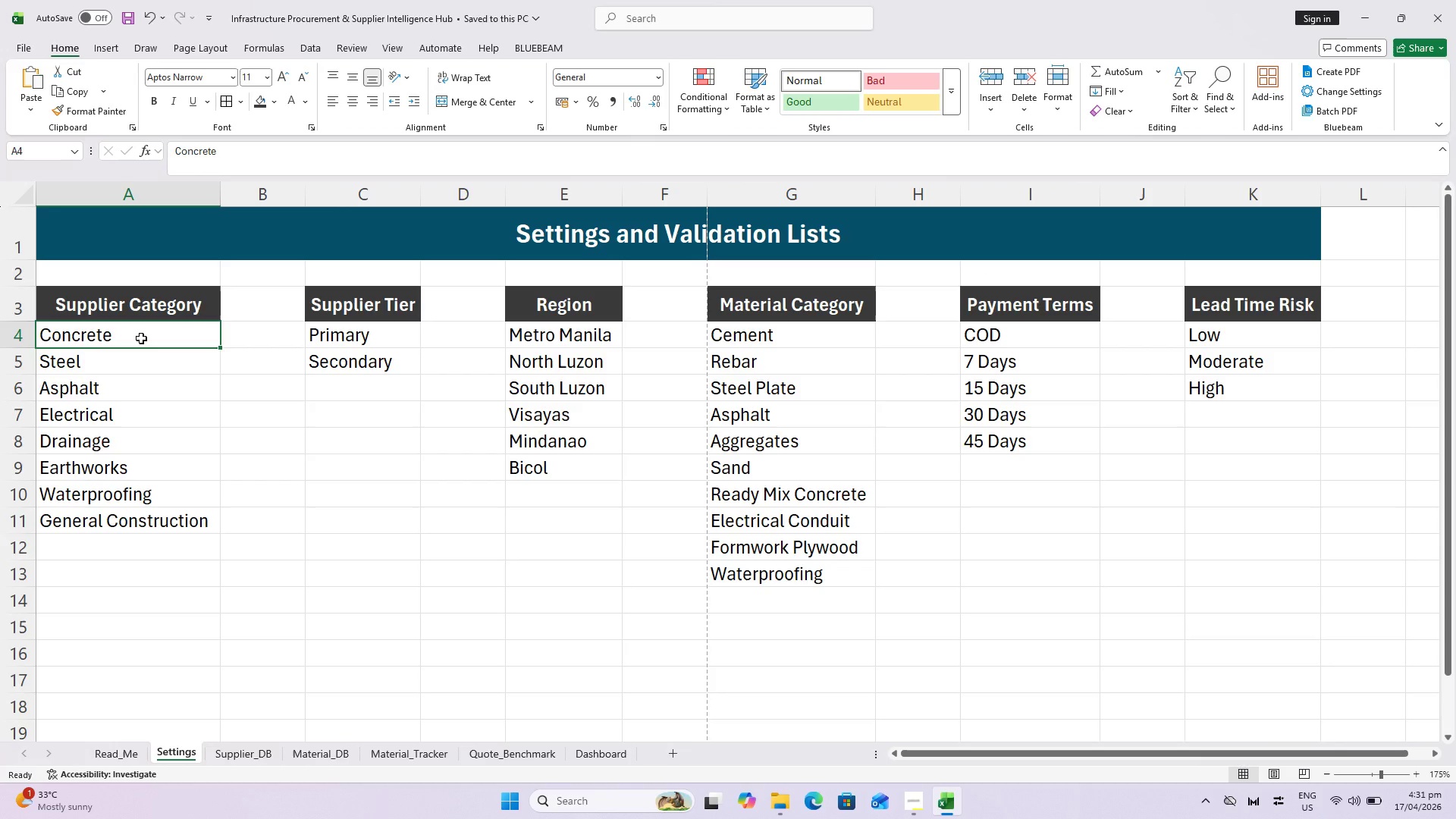 
left_click_drag(start_coordinate=[116, 315], to_coordinate=[165, 532])
 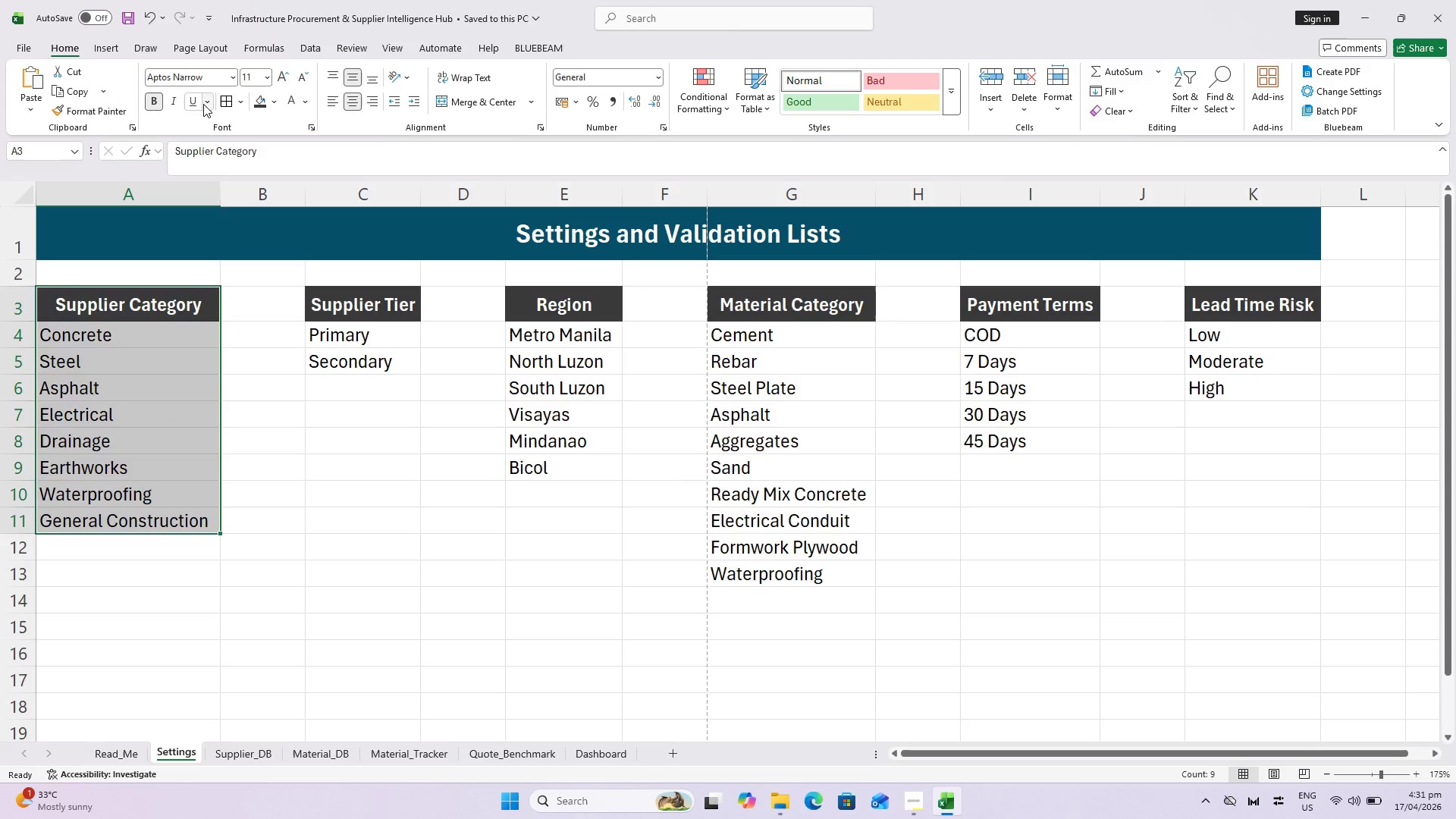 
left_click([220, 105])
 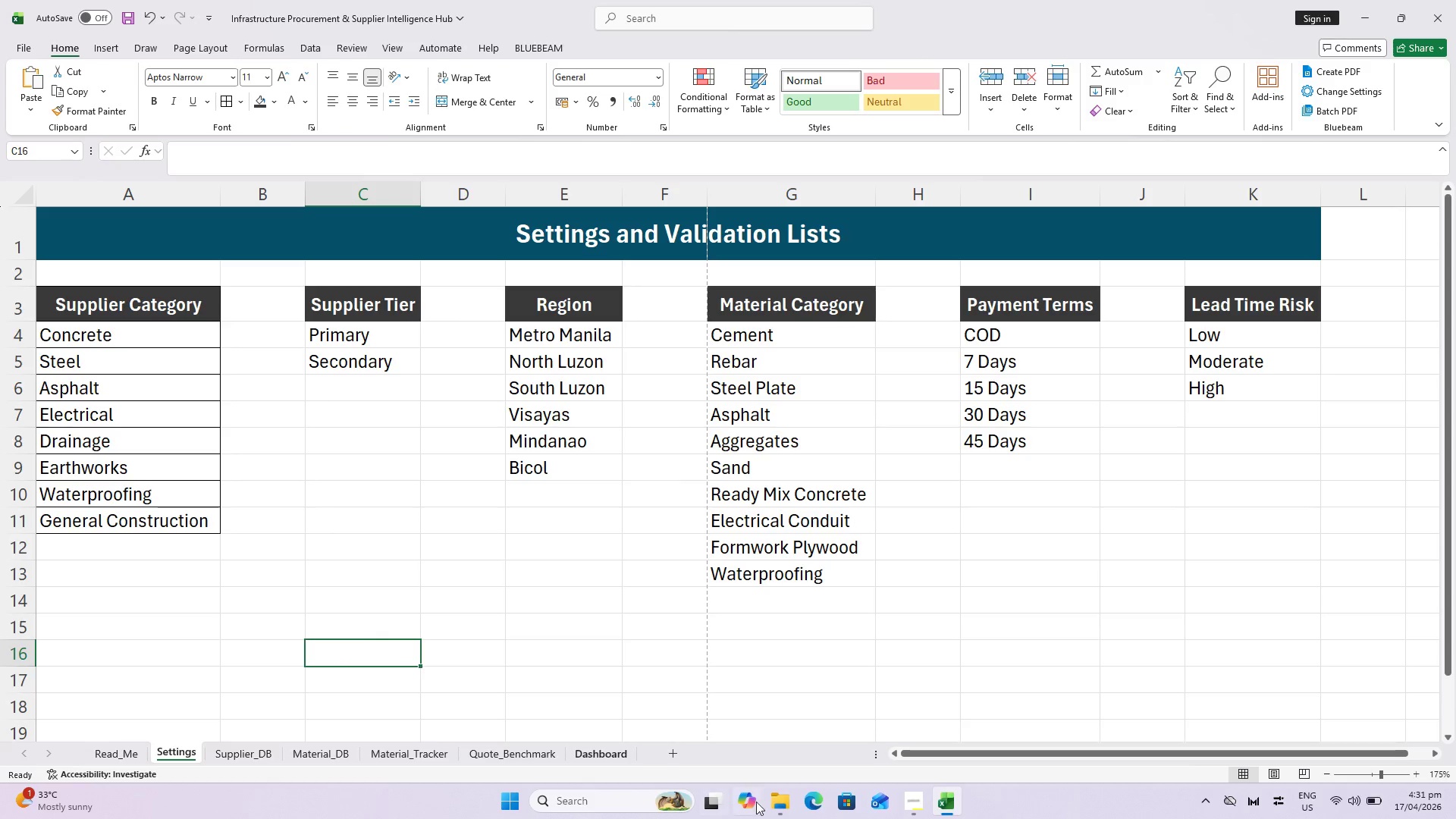 
left_click_drag(start_coordinate=[966, 755], to_coordinate=[890, 764])
 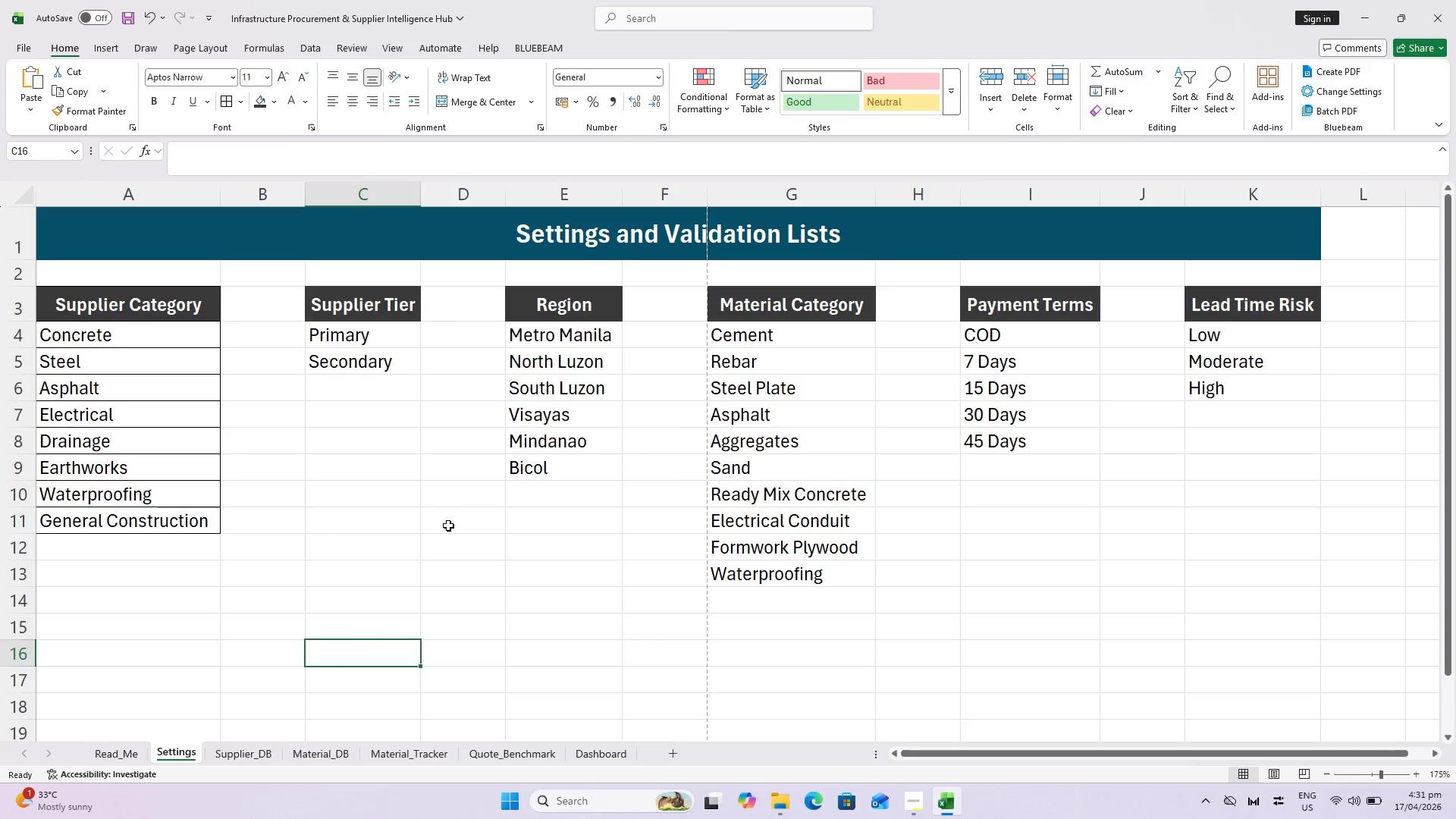 
hold_key(key=ControlLeft, duration=0.64)
 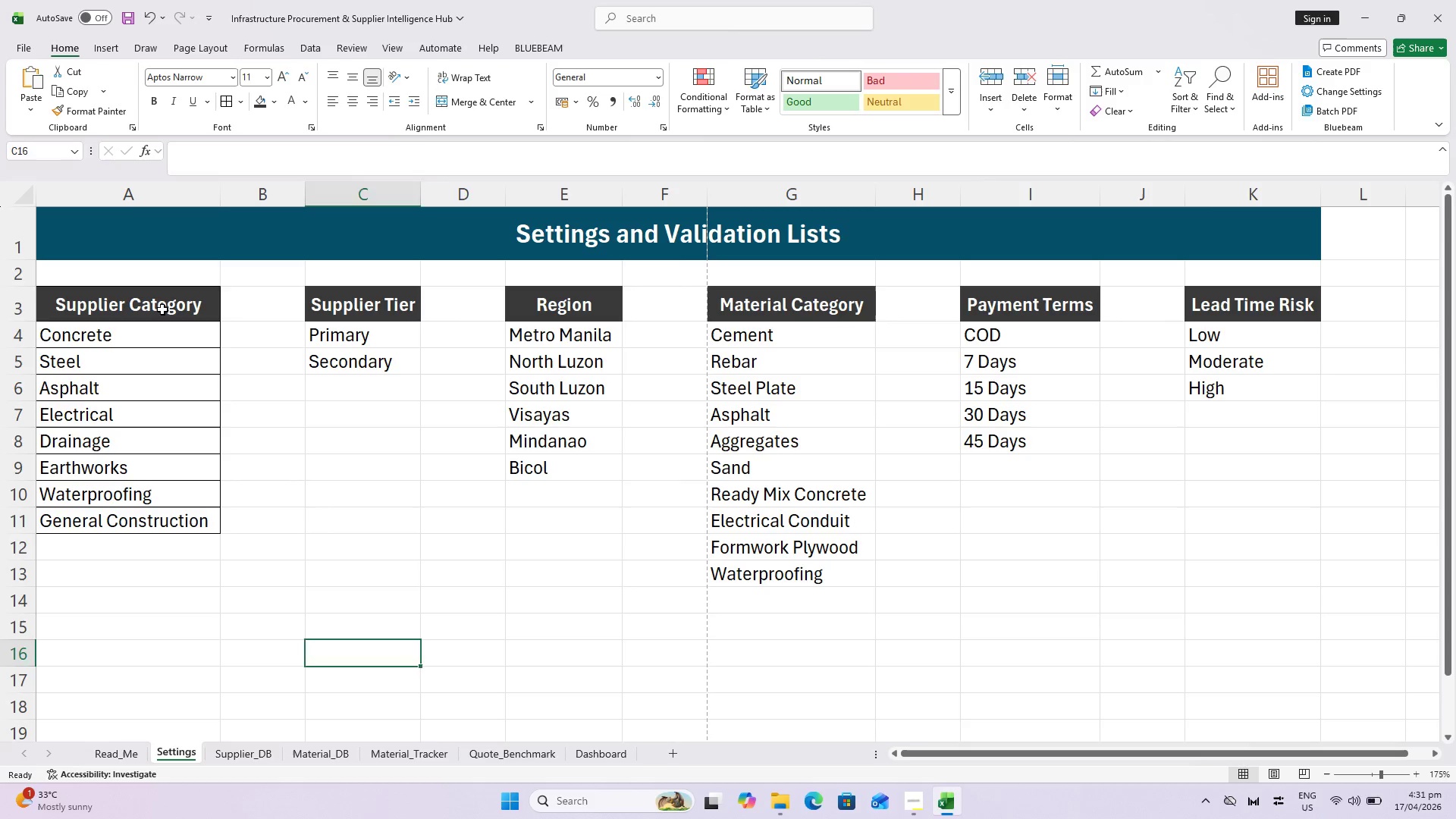 
left_click_drag(start_coordinate=[162, 309], to_coordinate=[170, 515])
 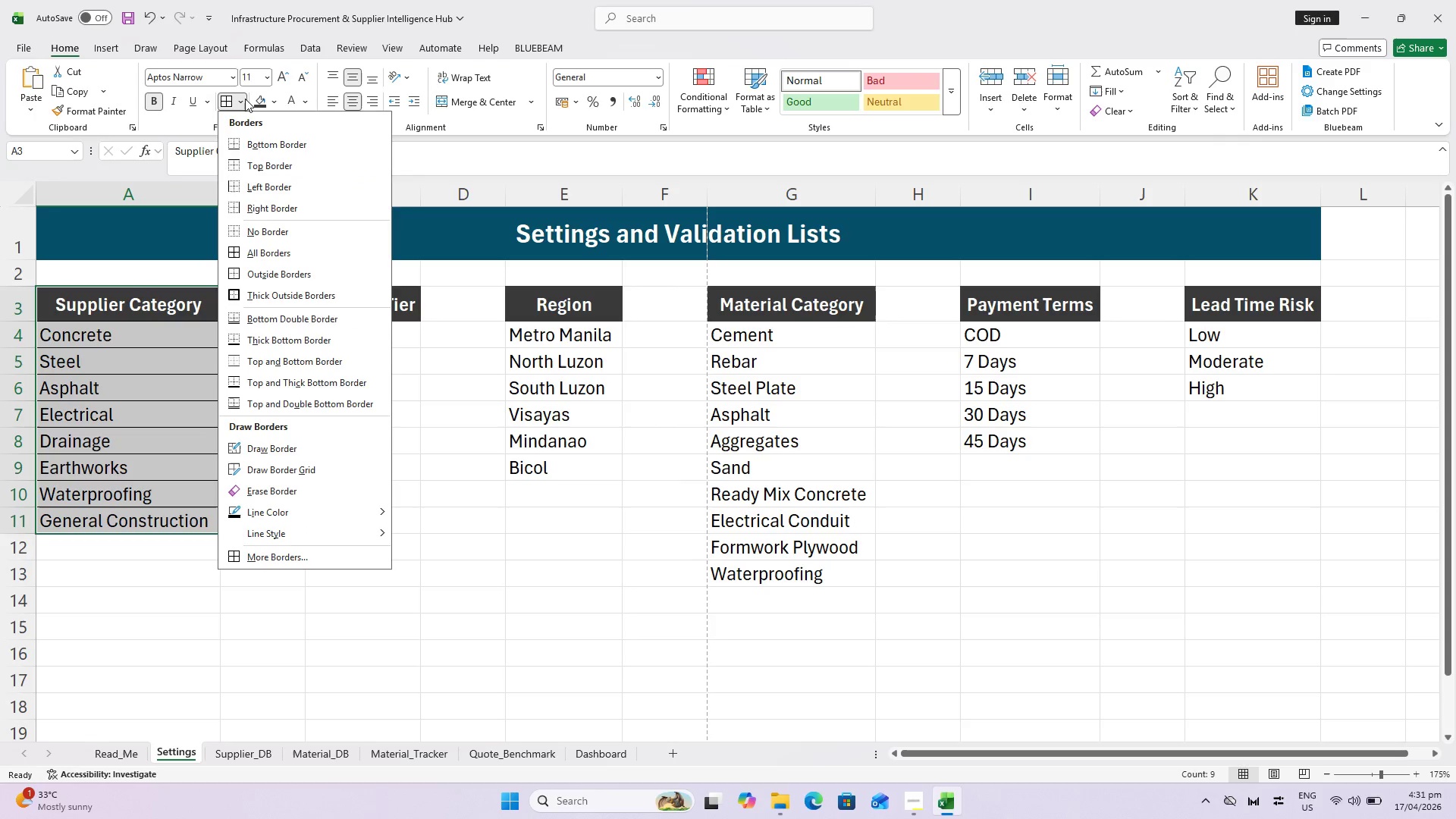 
left_click([245, 99])
 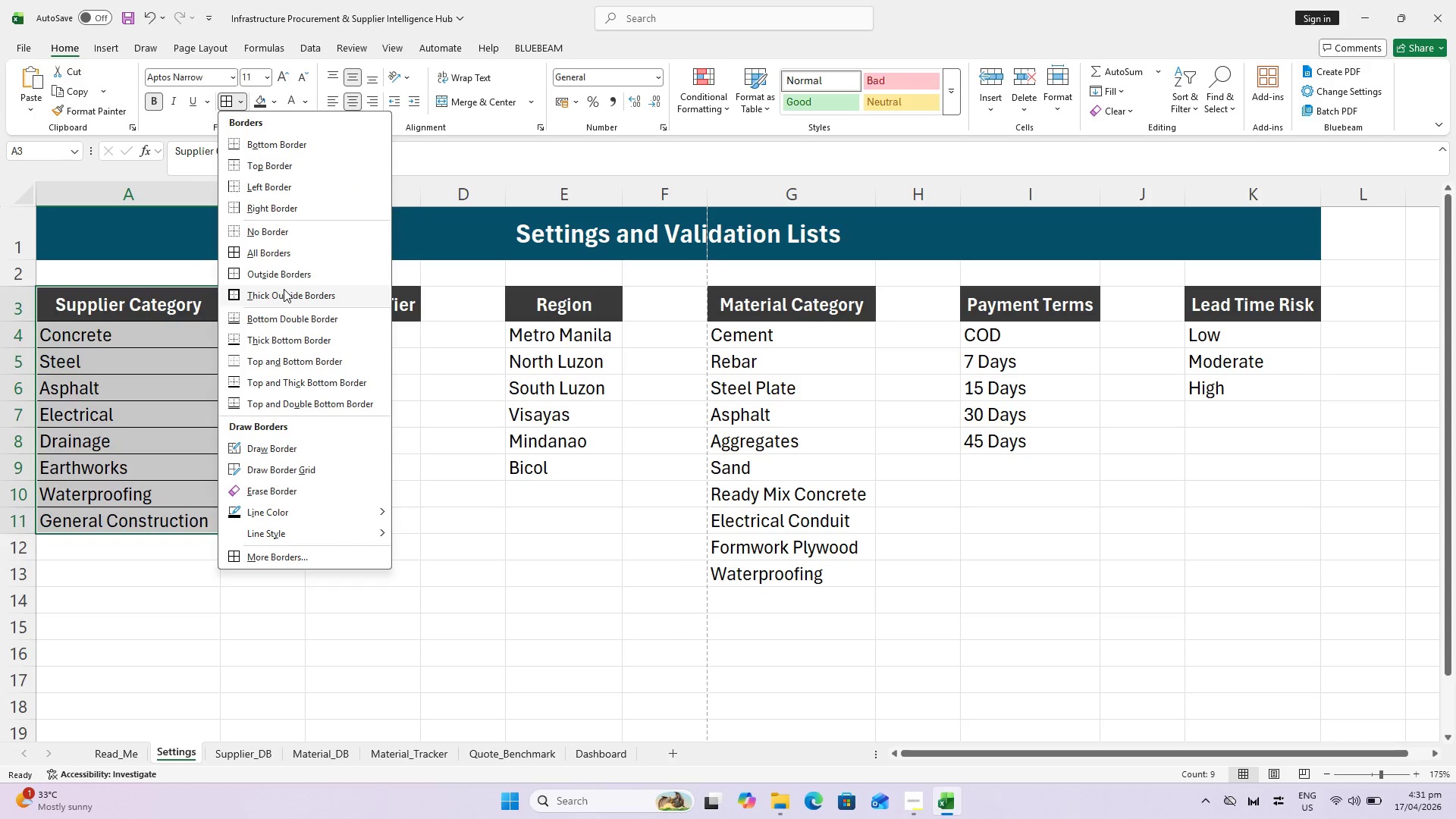 
double_click([390, 480])
 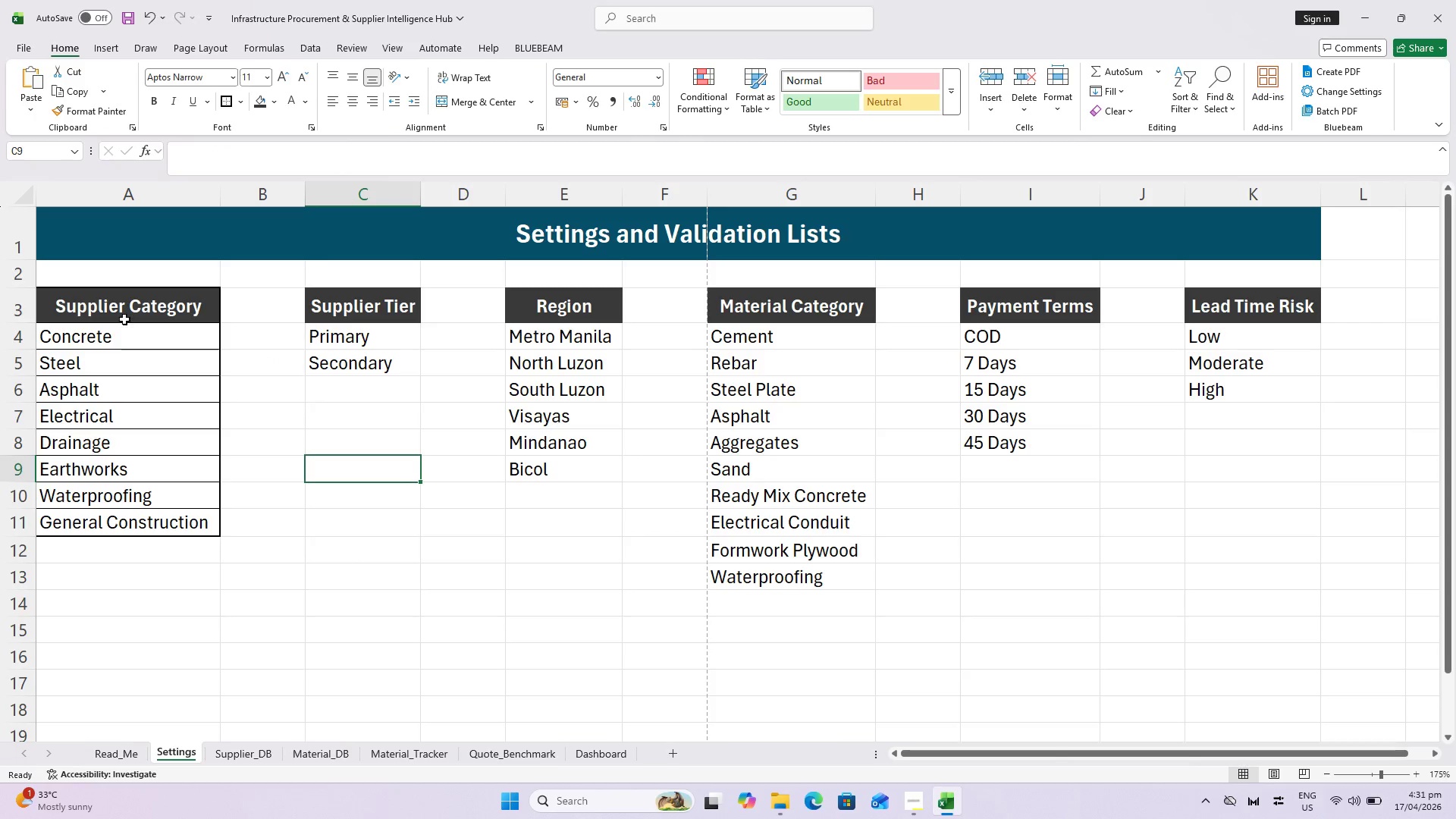 
left_click([118, 309])
 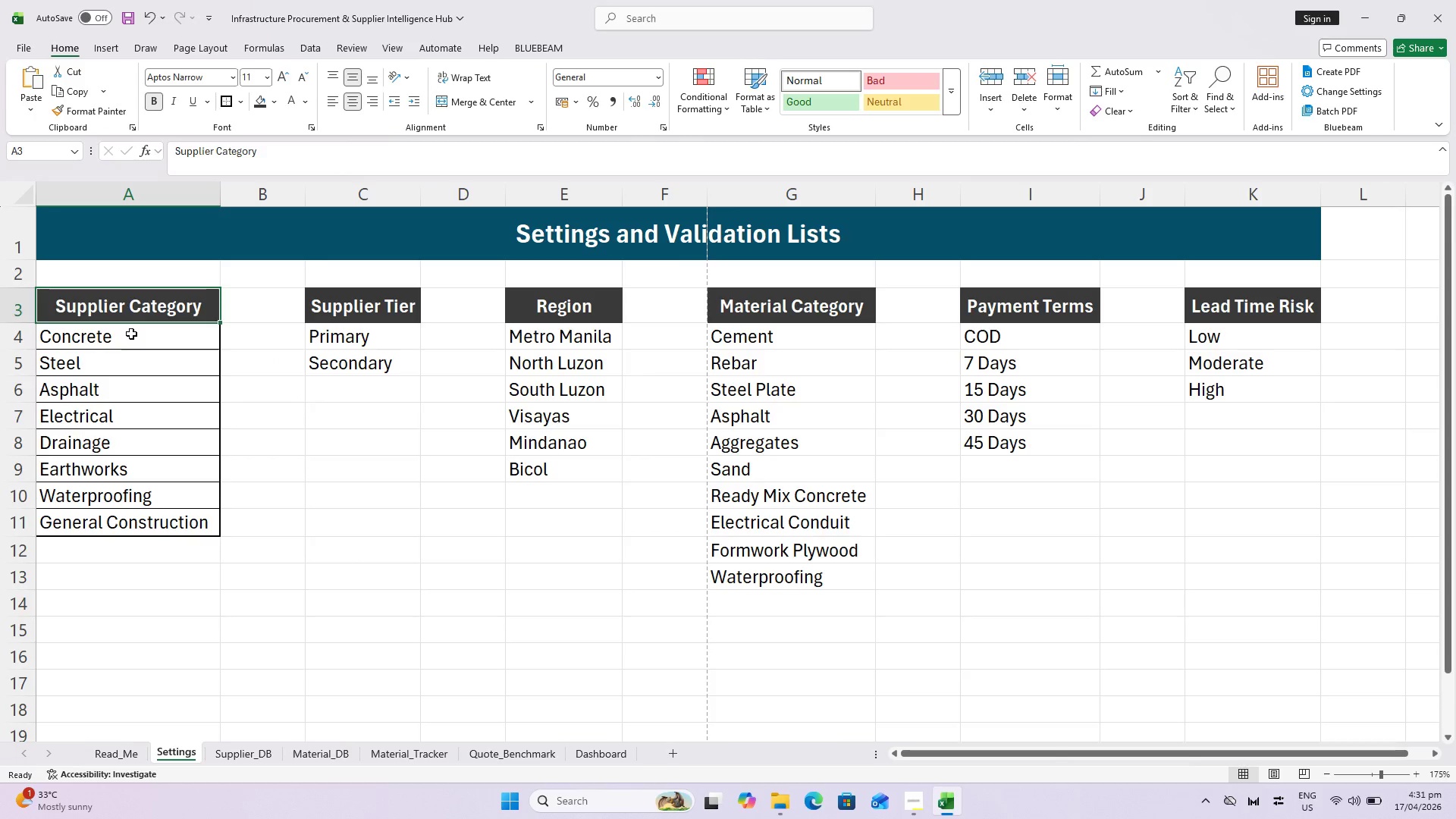 
left_click_drag(start_coordinate=[131, 334], to_coordinate=[152, 525])
 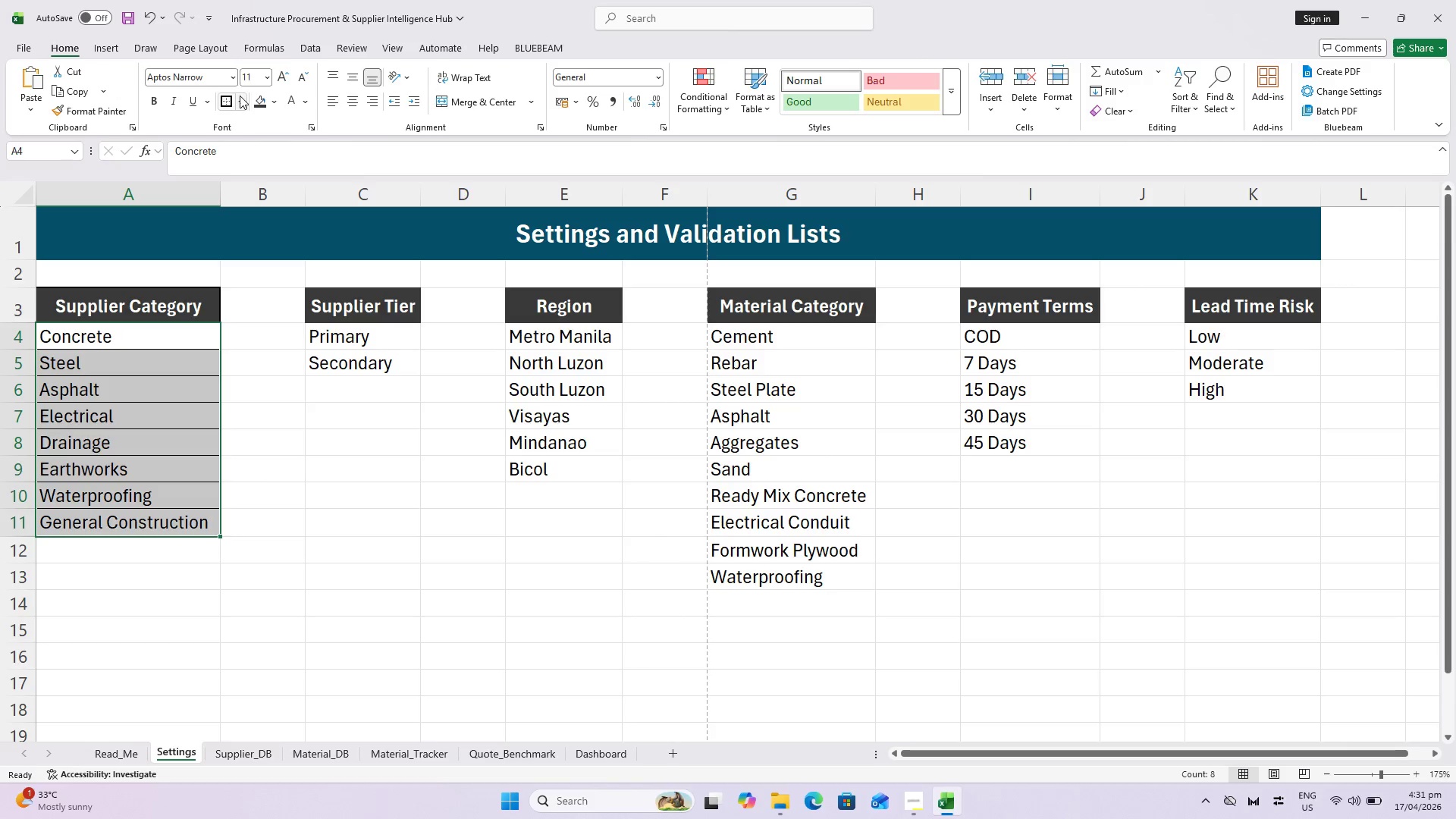 
left_click([240, 96])
 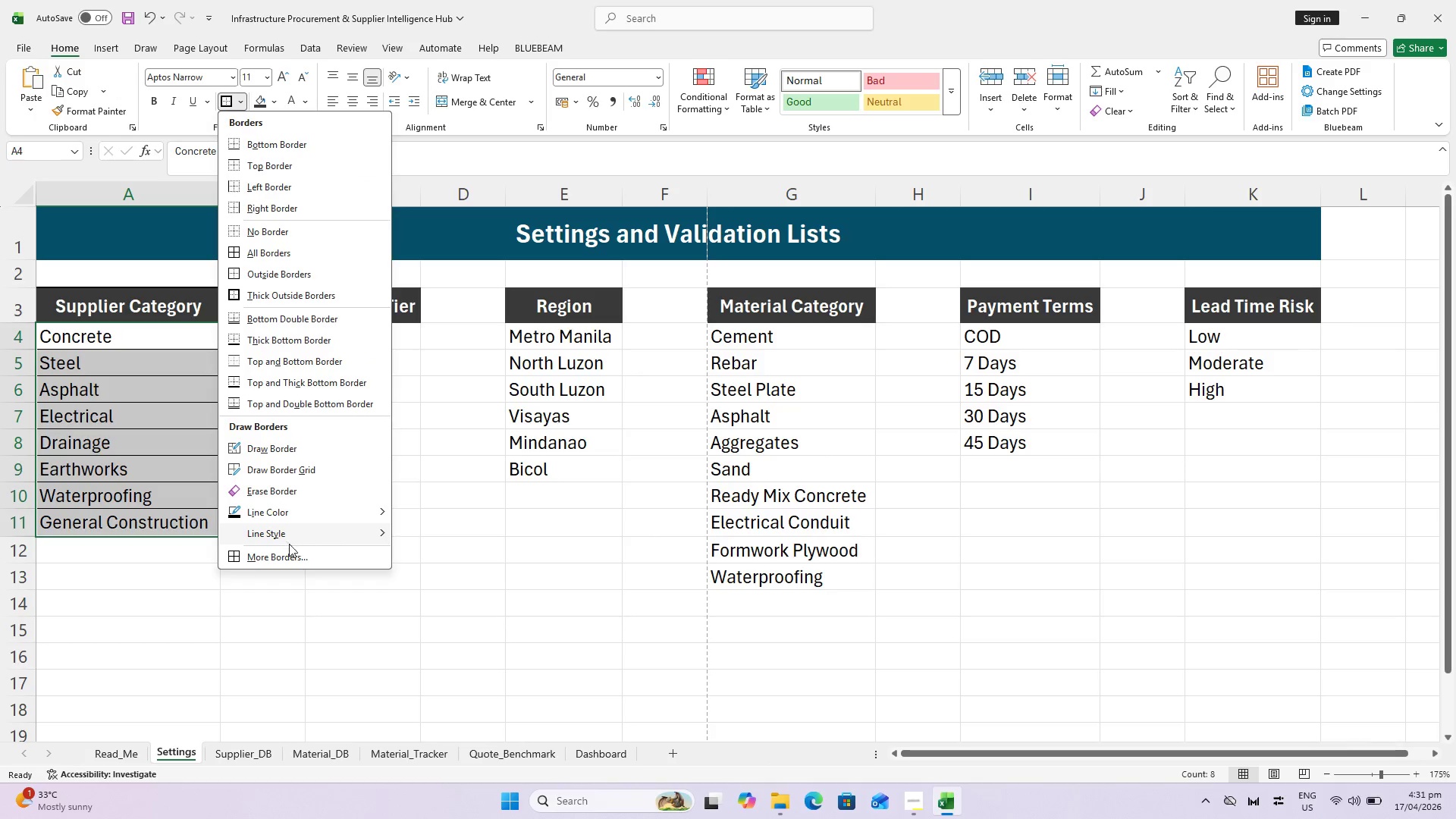 
left_click_drag(start_coordinate=[290, 549], to_coordinate=[290, 558])
 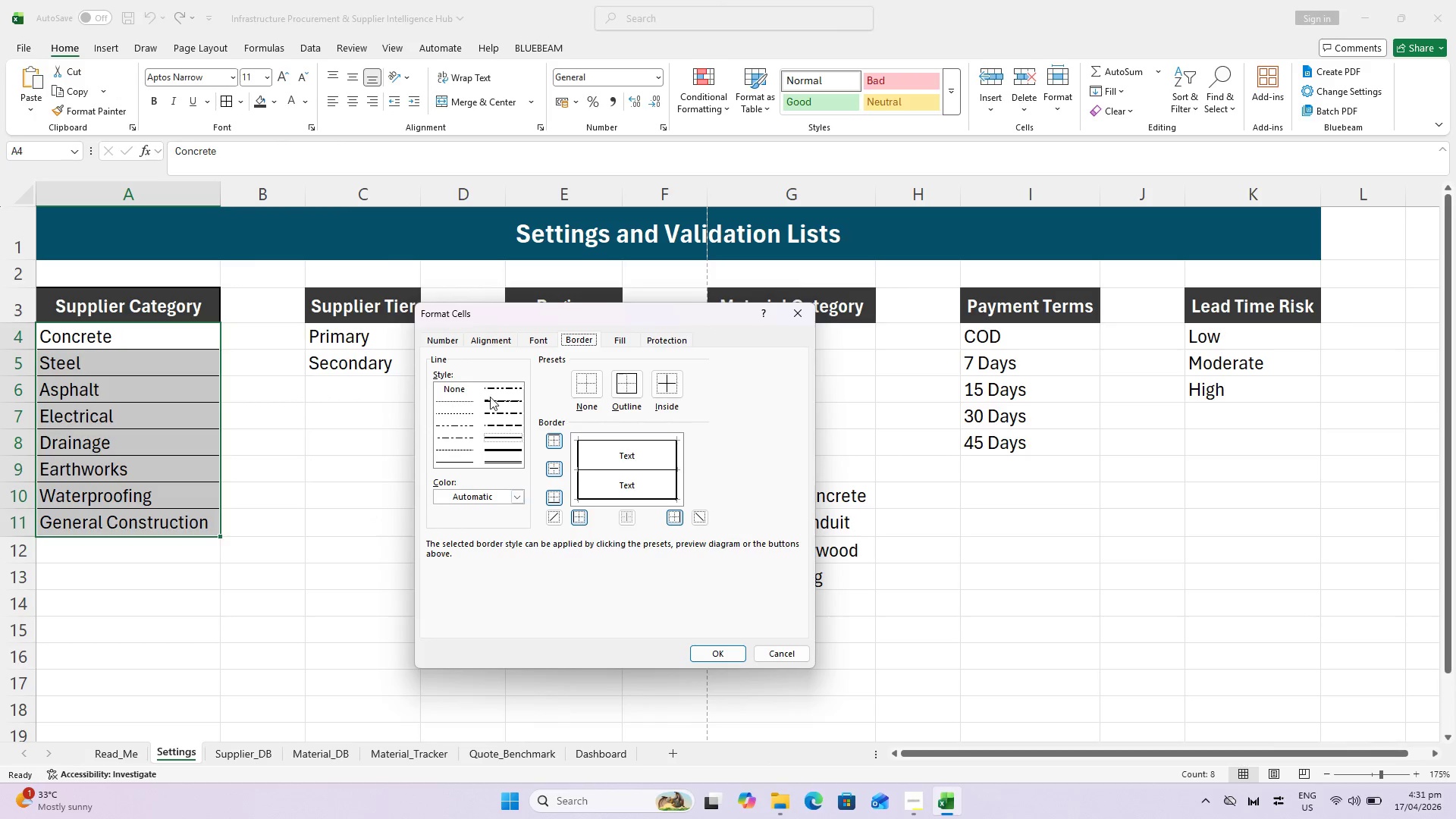 
left_click([460, 399])
 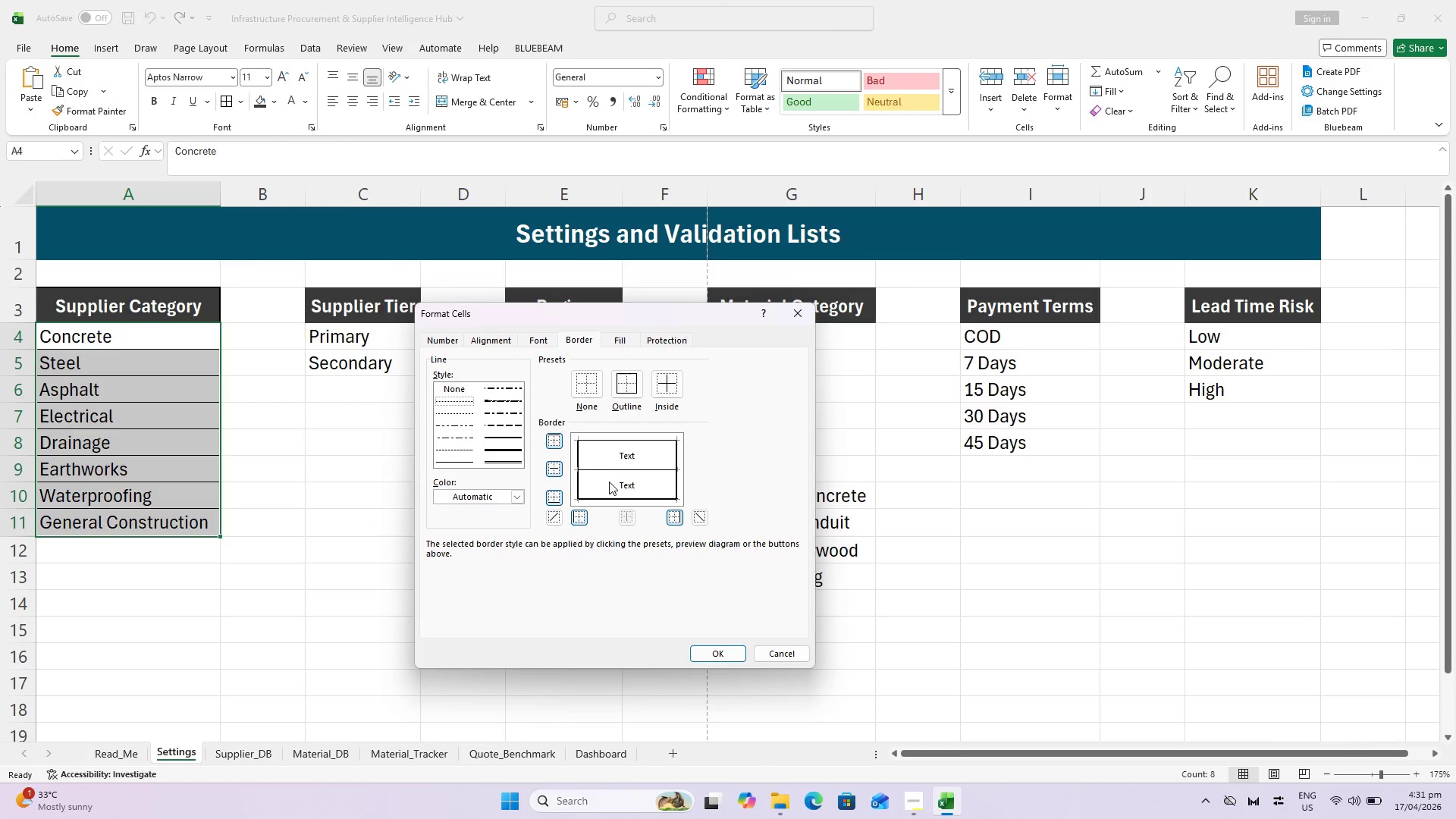 
left_click([603, 476])
 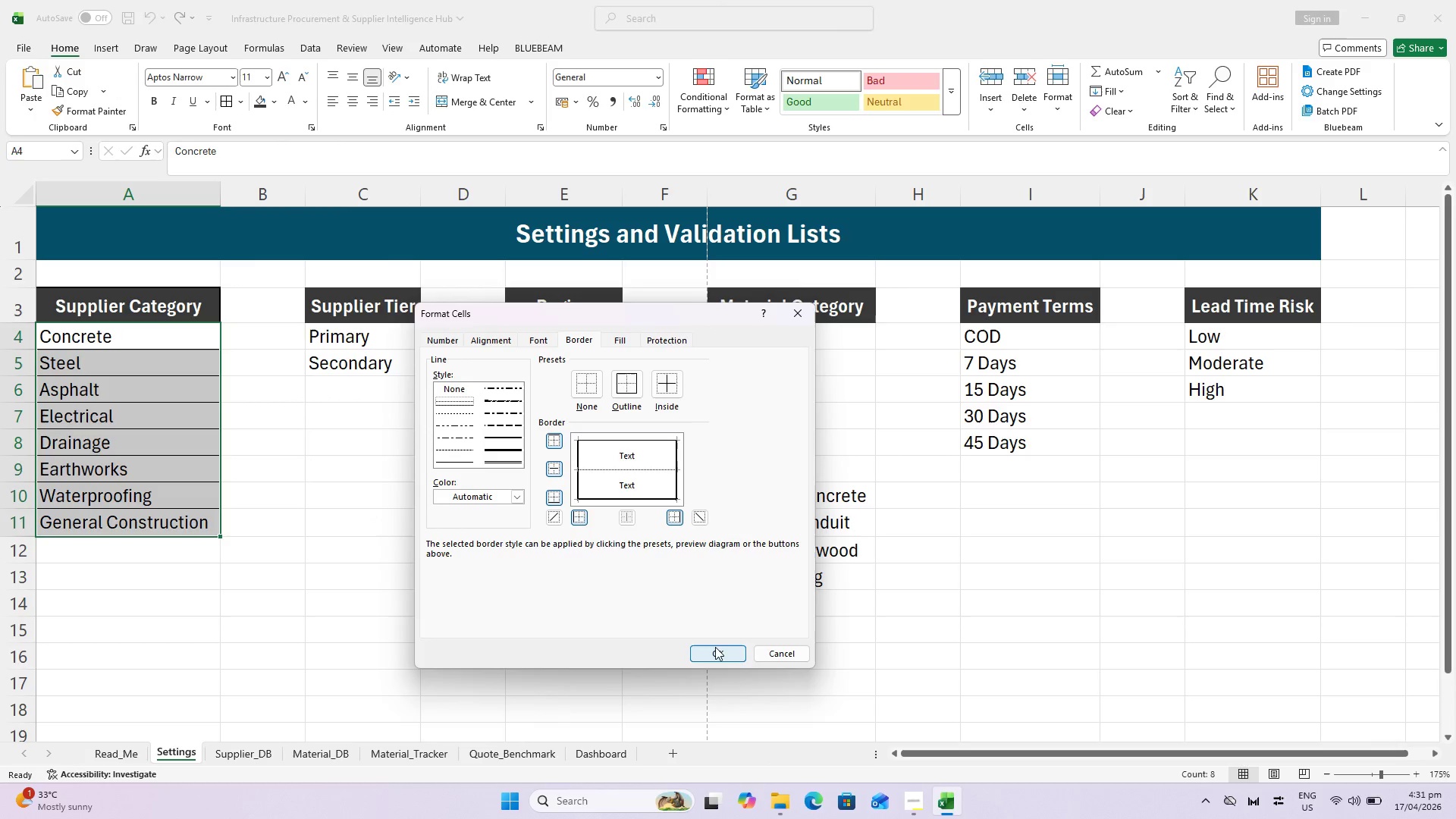 
left_click([716, 650])
 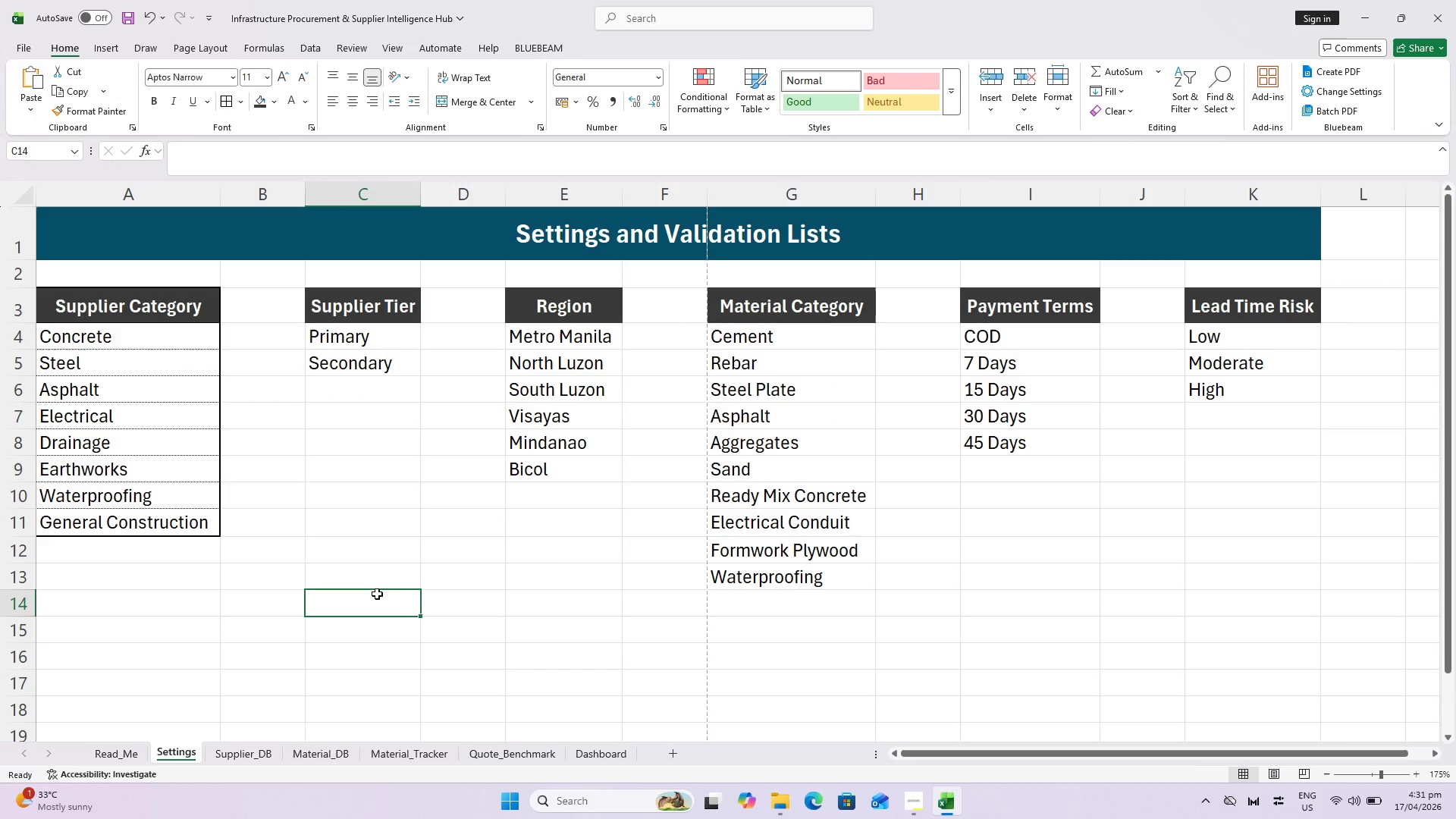 
key(Escape)
 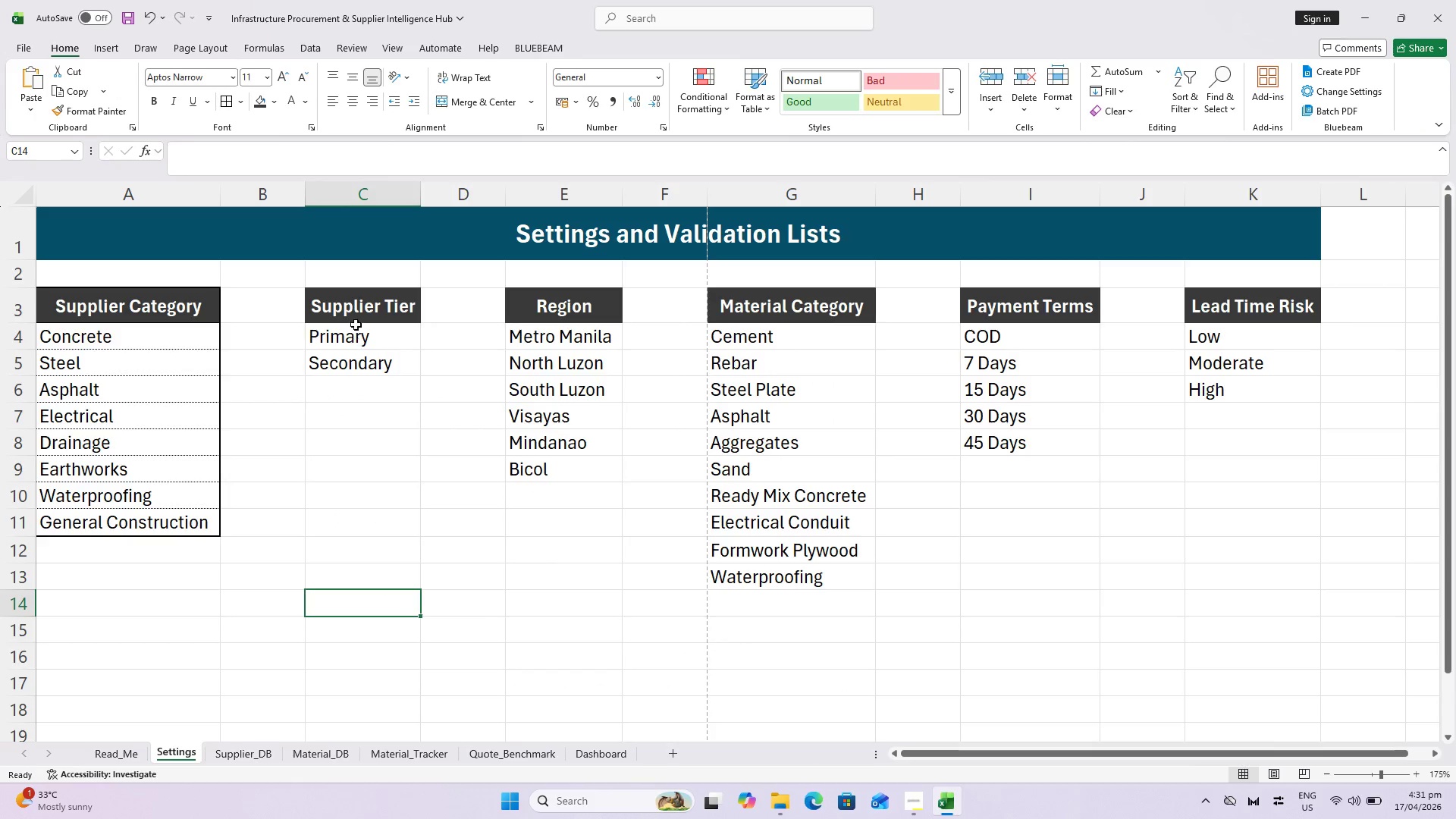 
left_click_drag(start_coordinate=[356, 314], to_coordinate=[372, 356])
 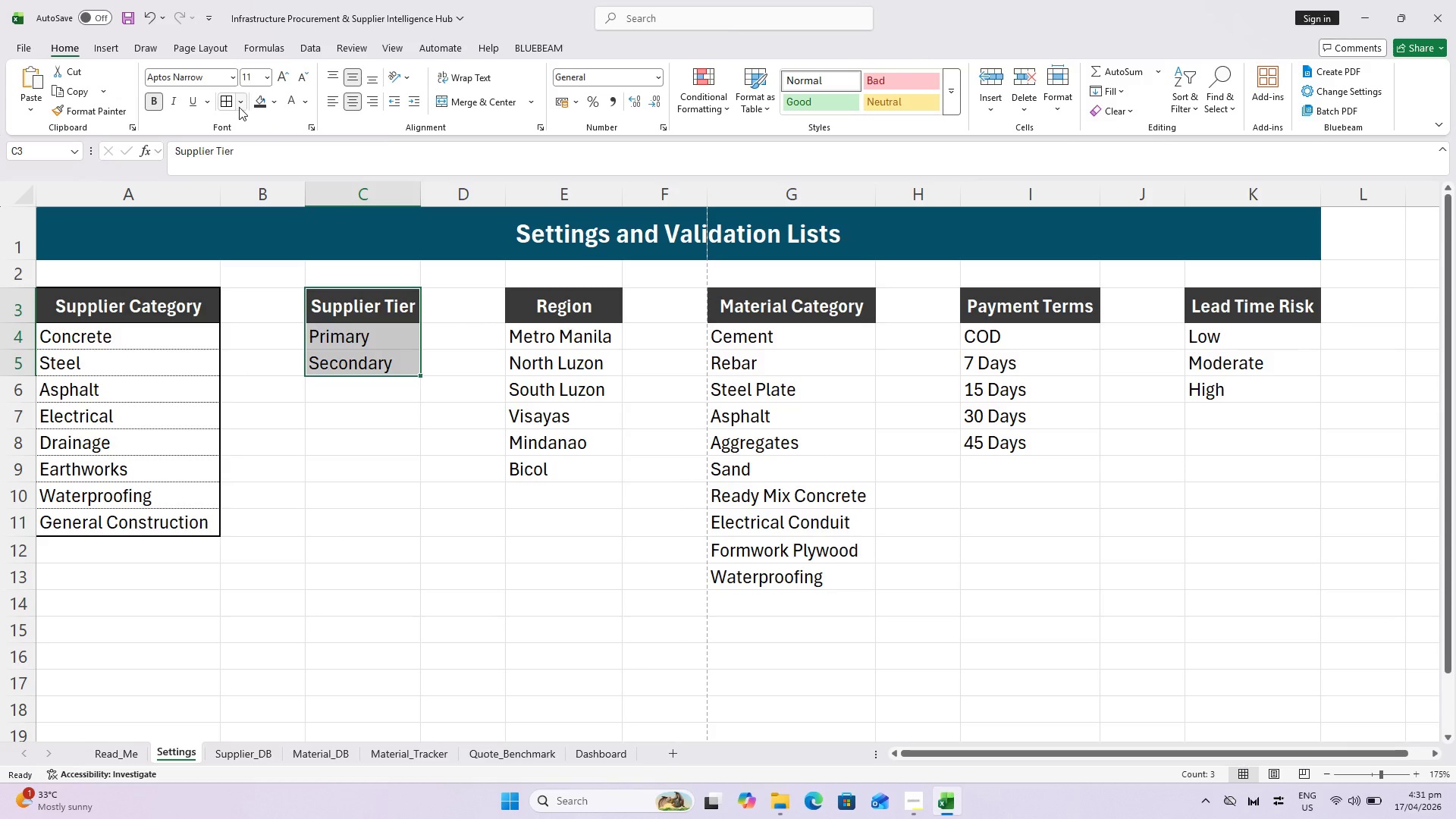 
left_click([223, 99])
 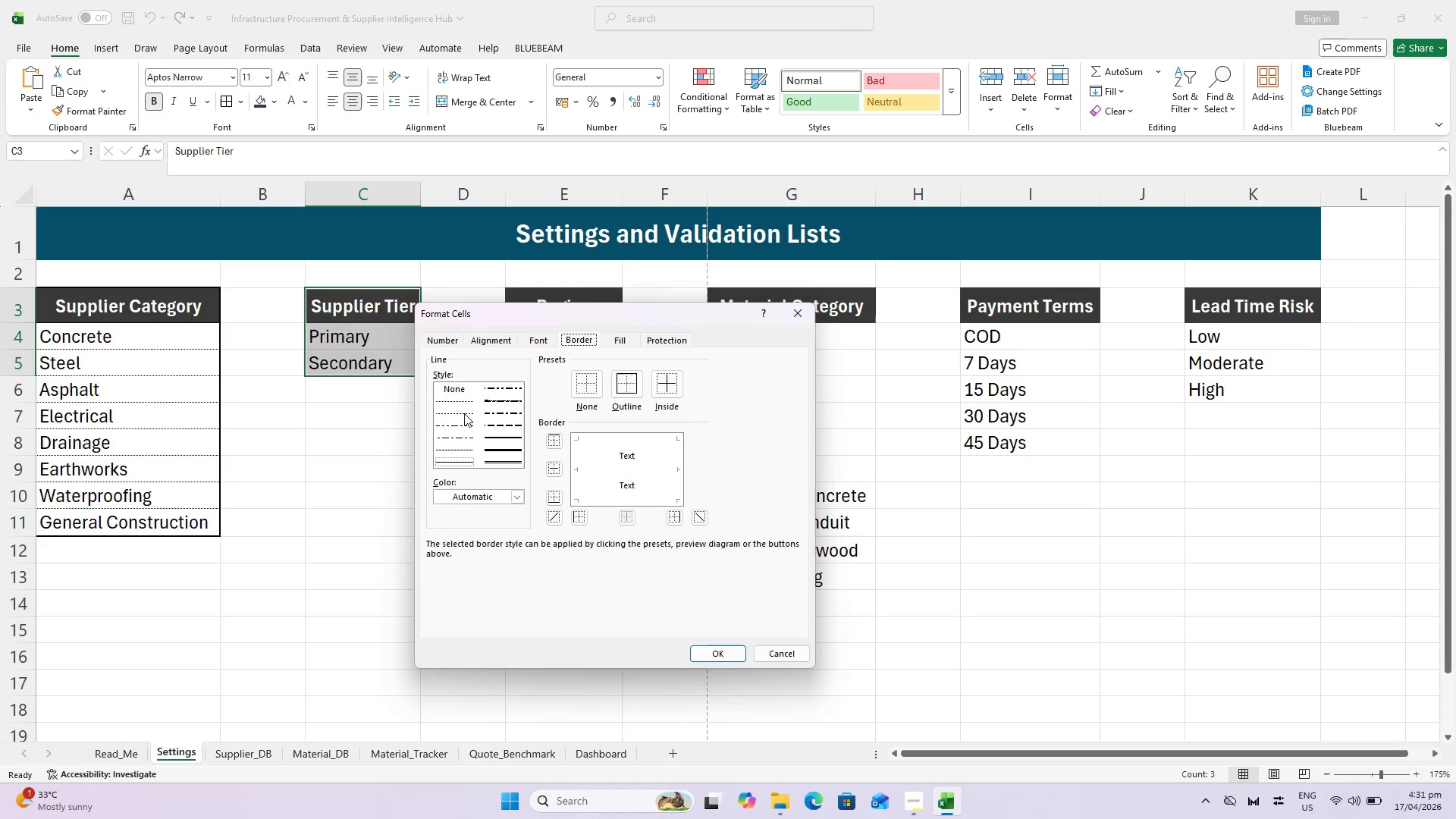 
left_click([463, 403])
 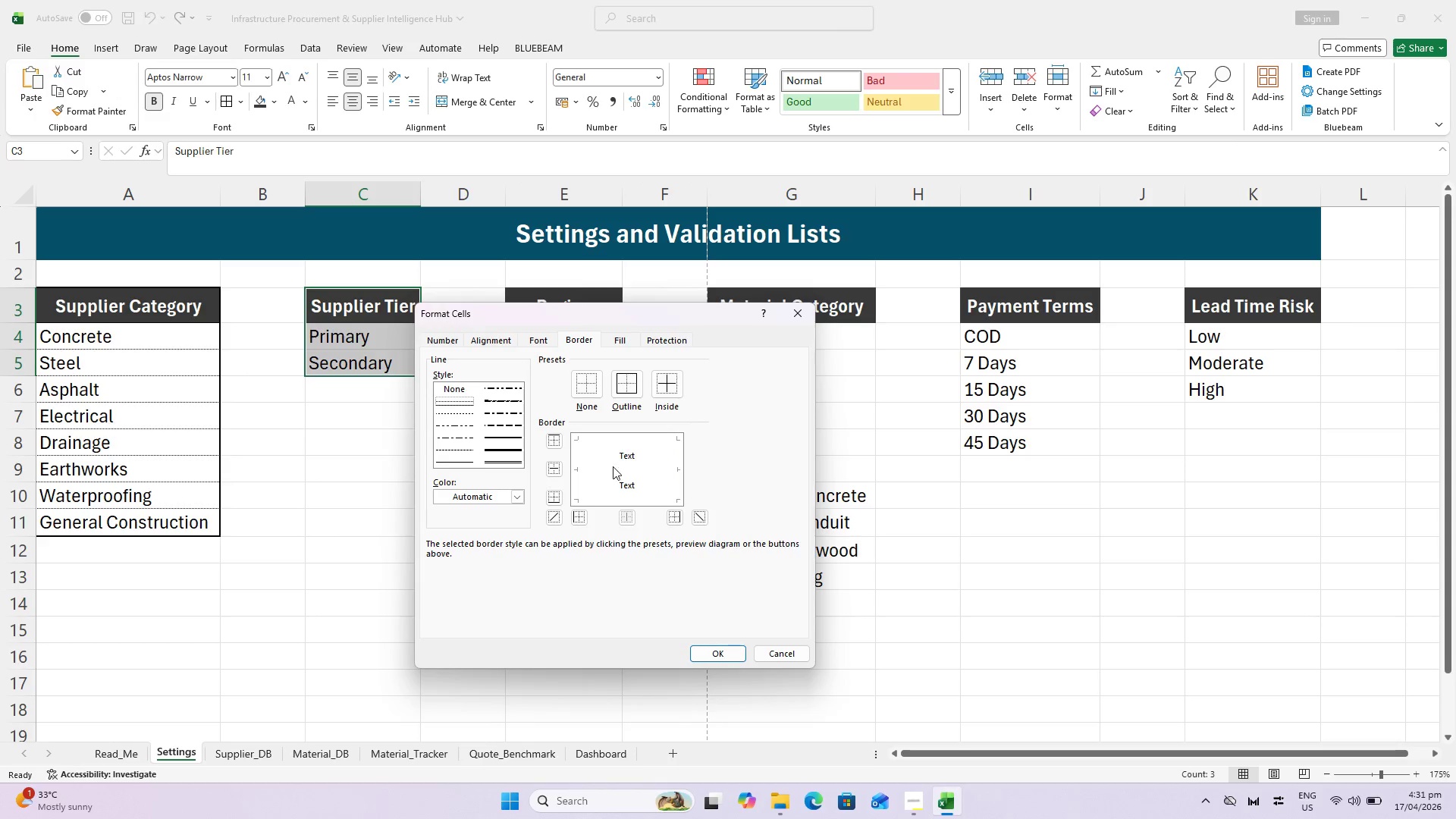 
left_click([625, 473])
 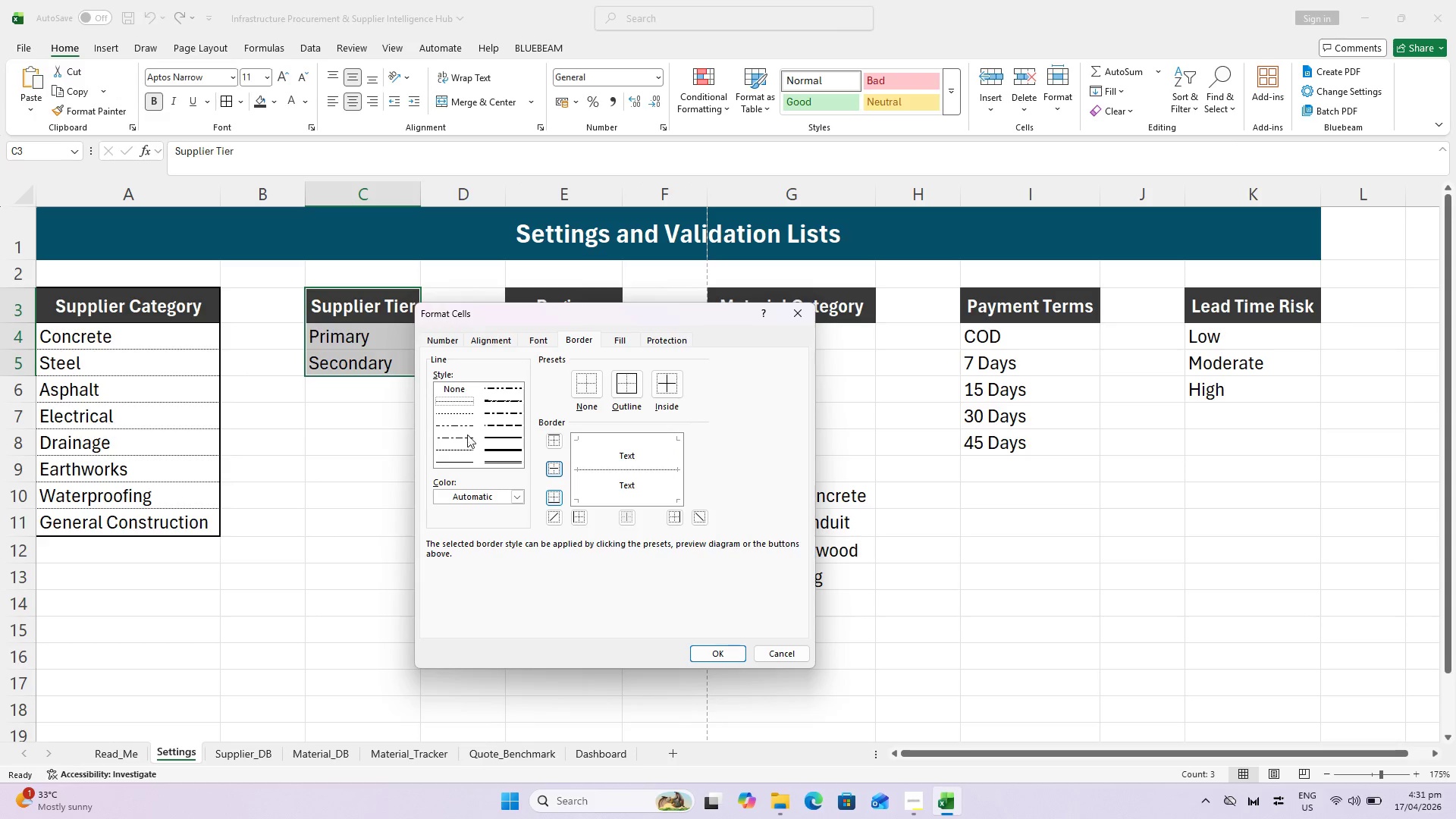 
left_click([499, 450])
 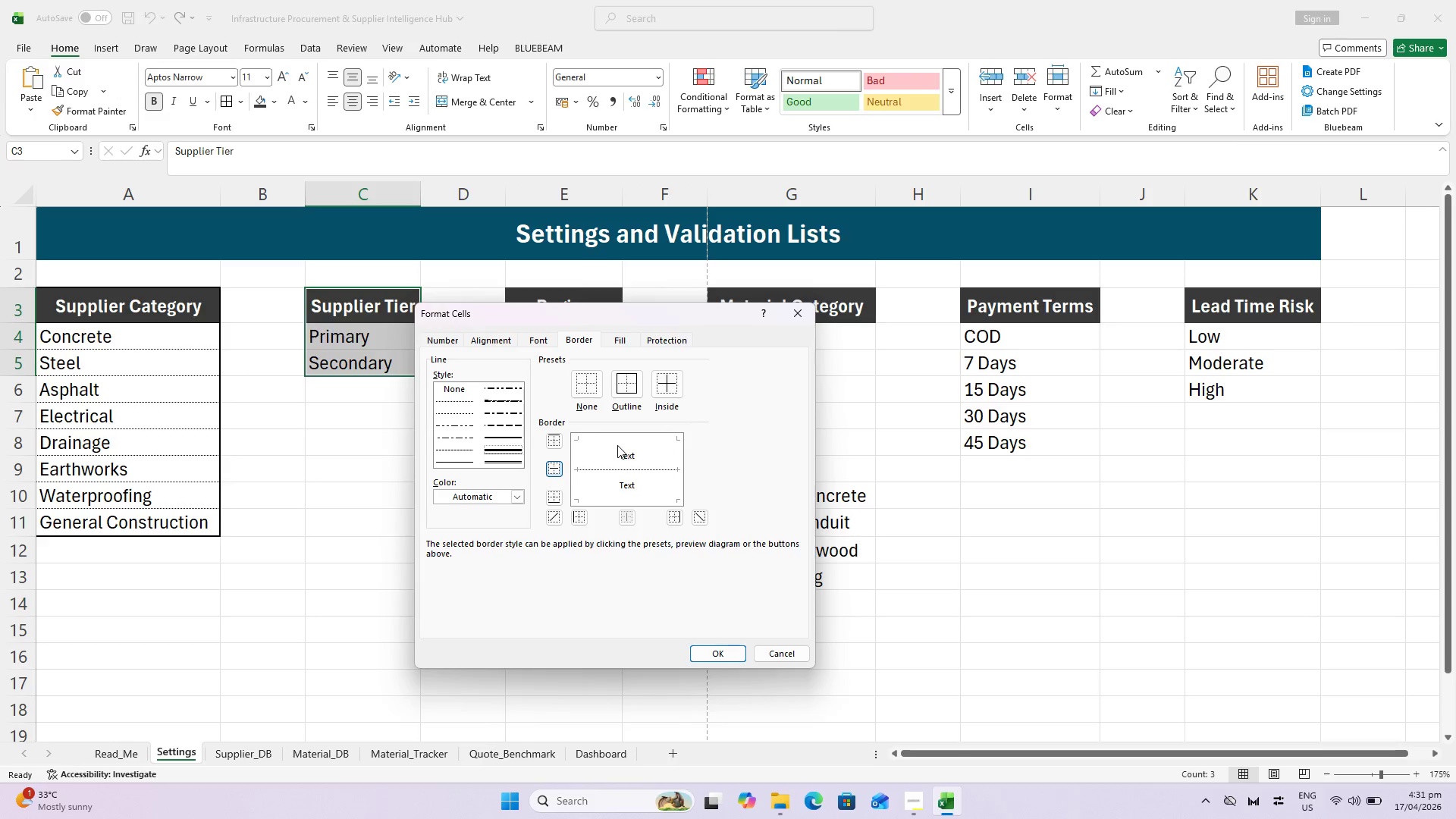 
left_click([617, 445])
 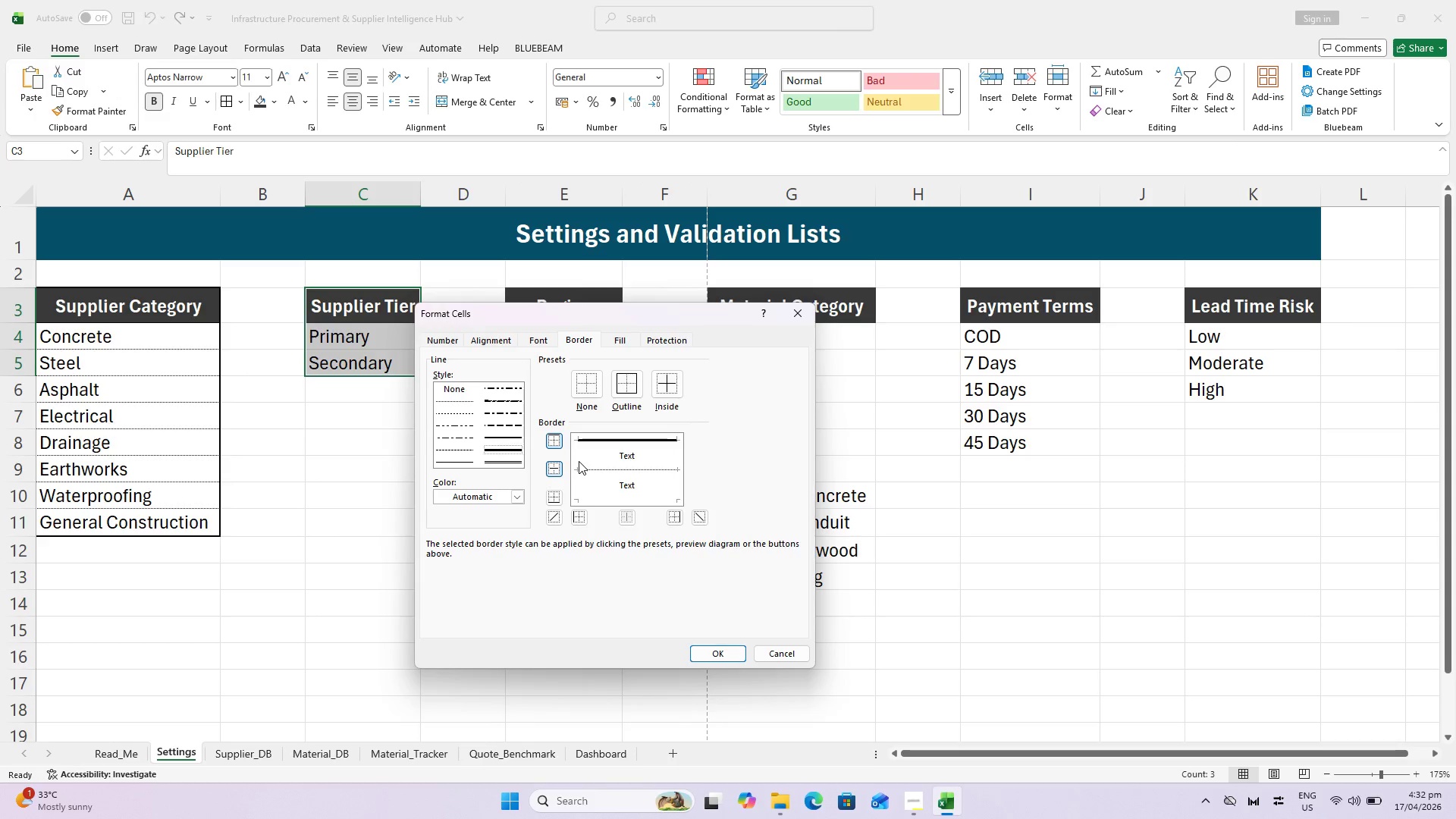 
left_click([577, 457])
 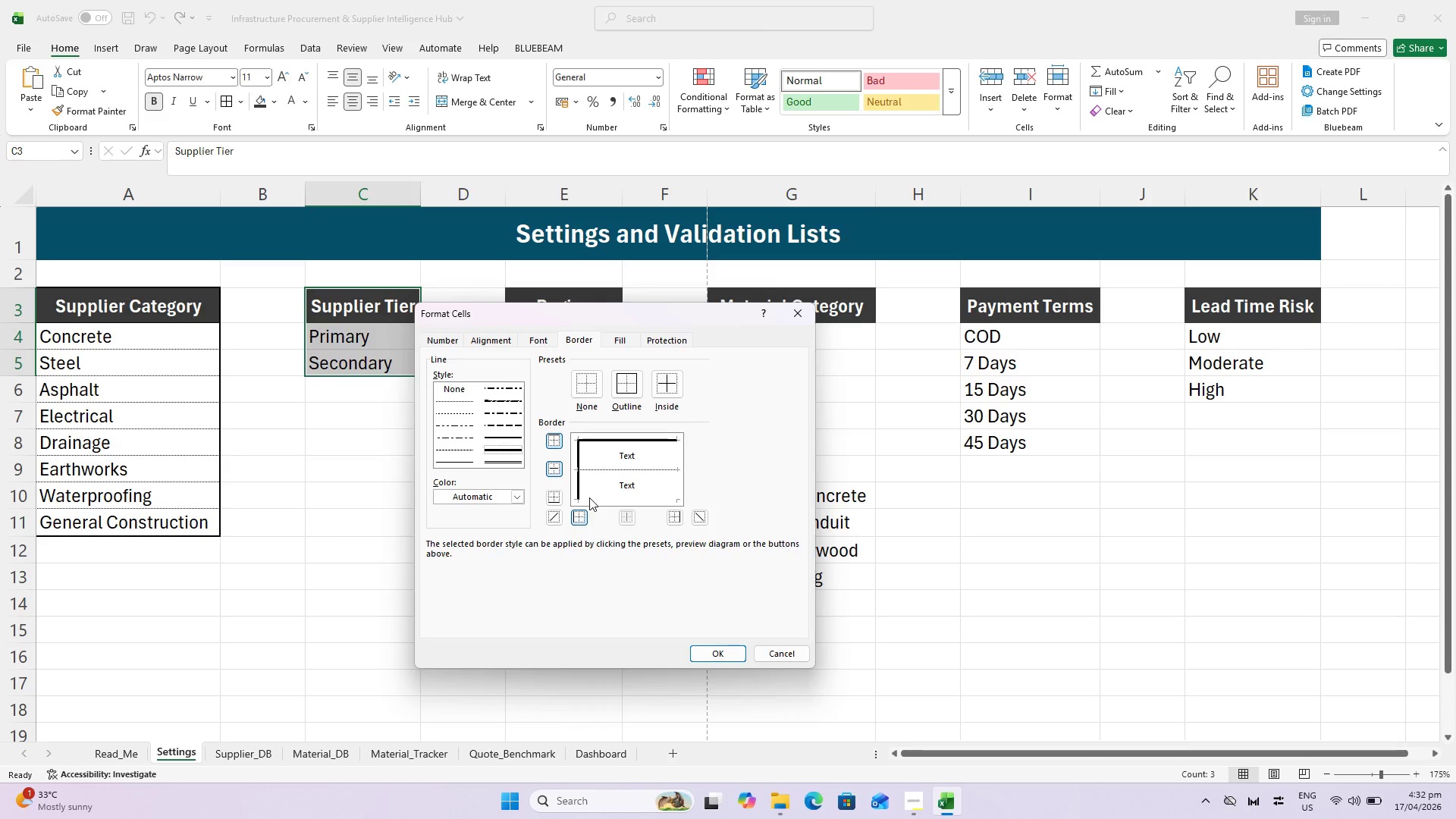 
left_click([589, 497])
 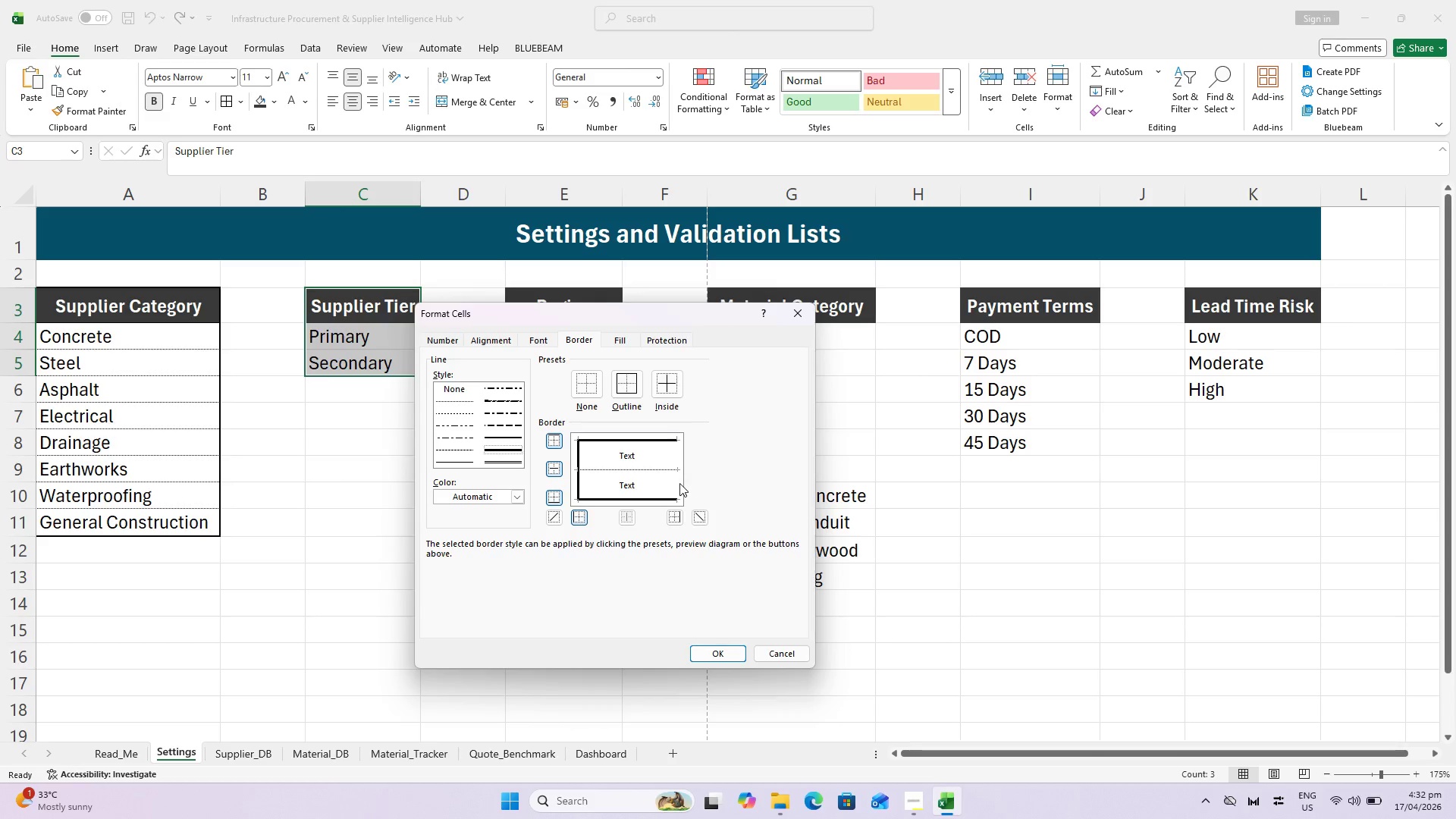 
left_click([679, 483])
 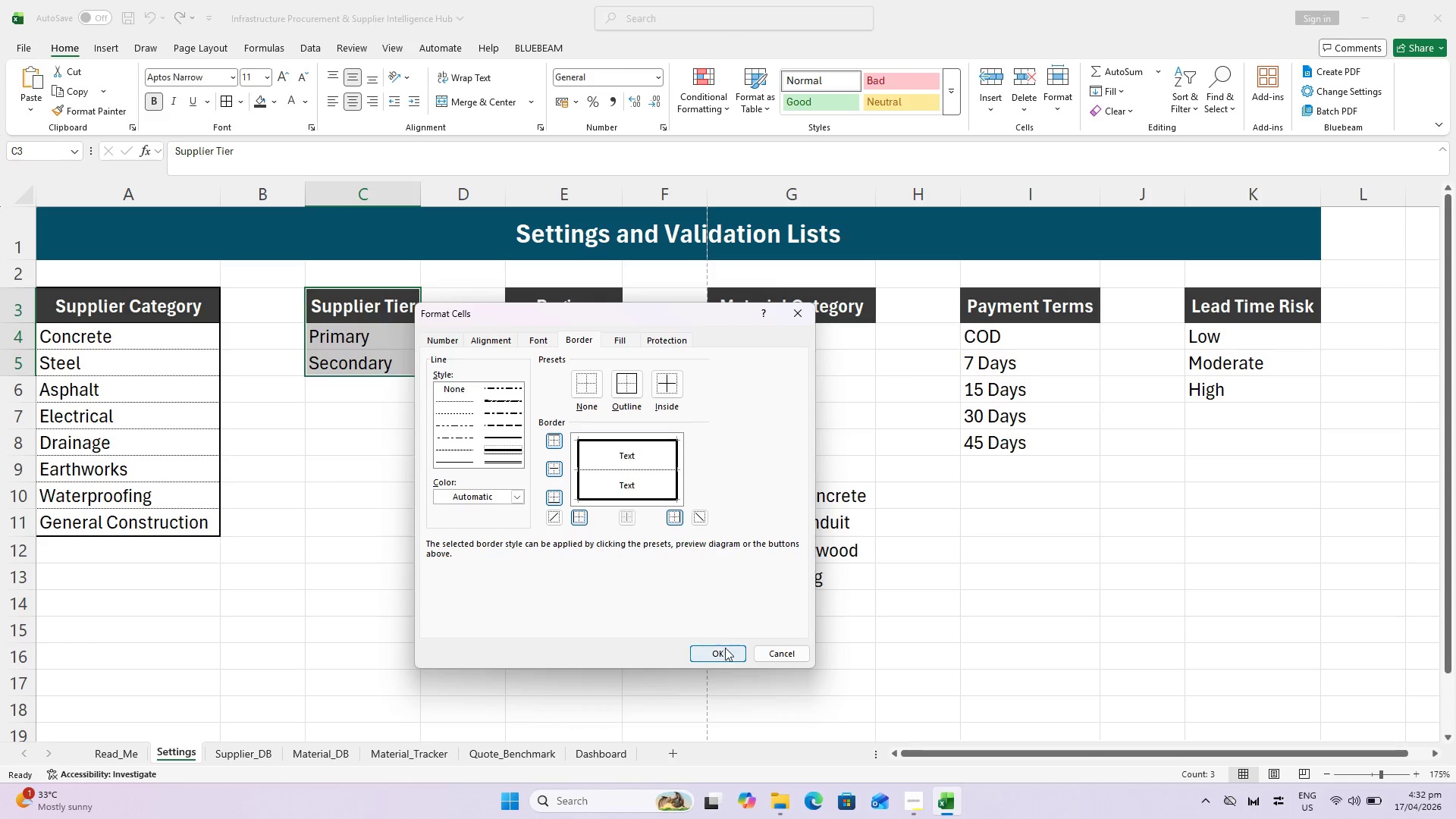 
left_click([726, 650])
 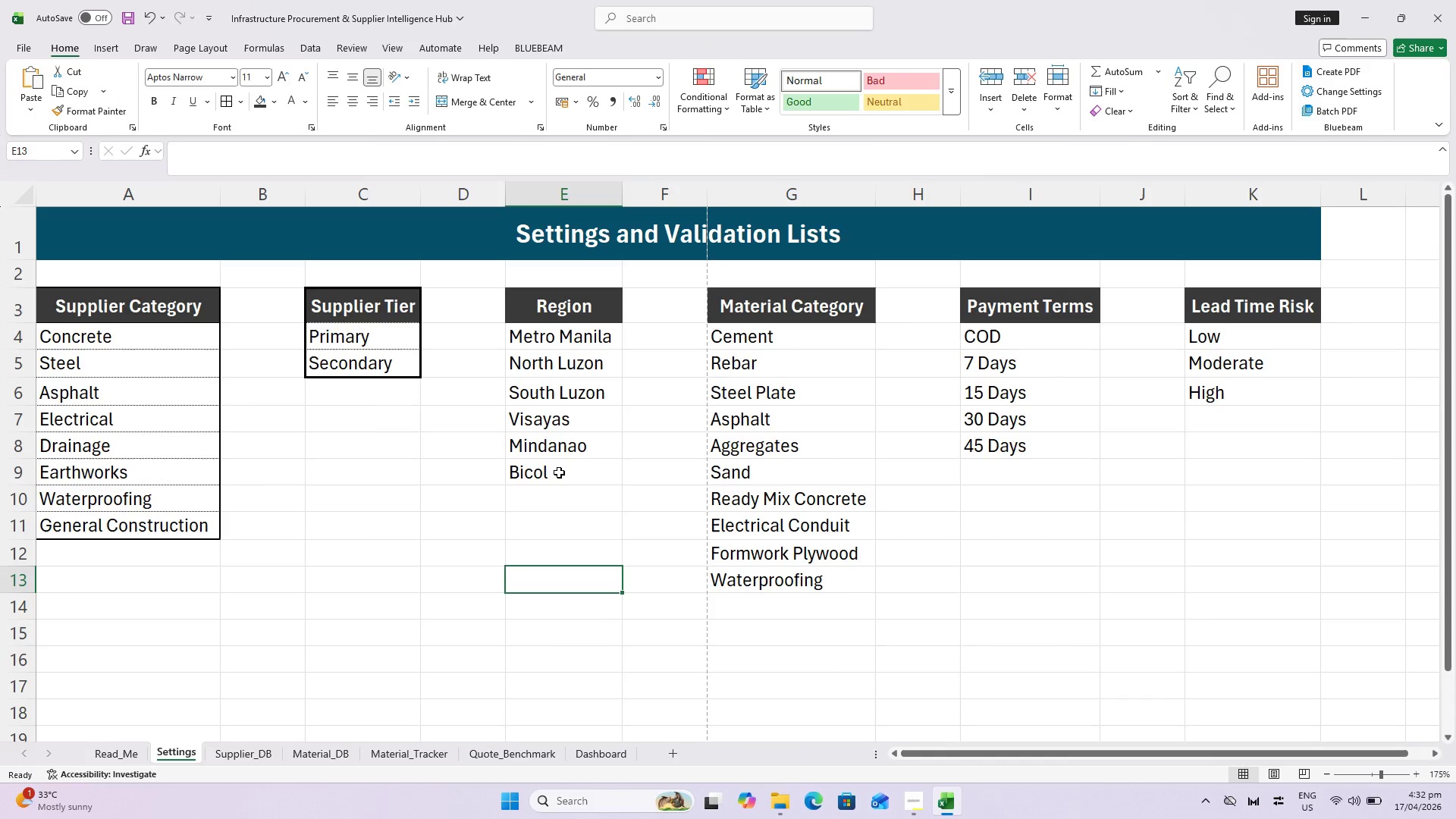 
key(Control+S)
 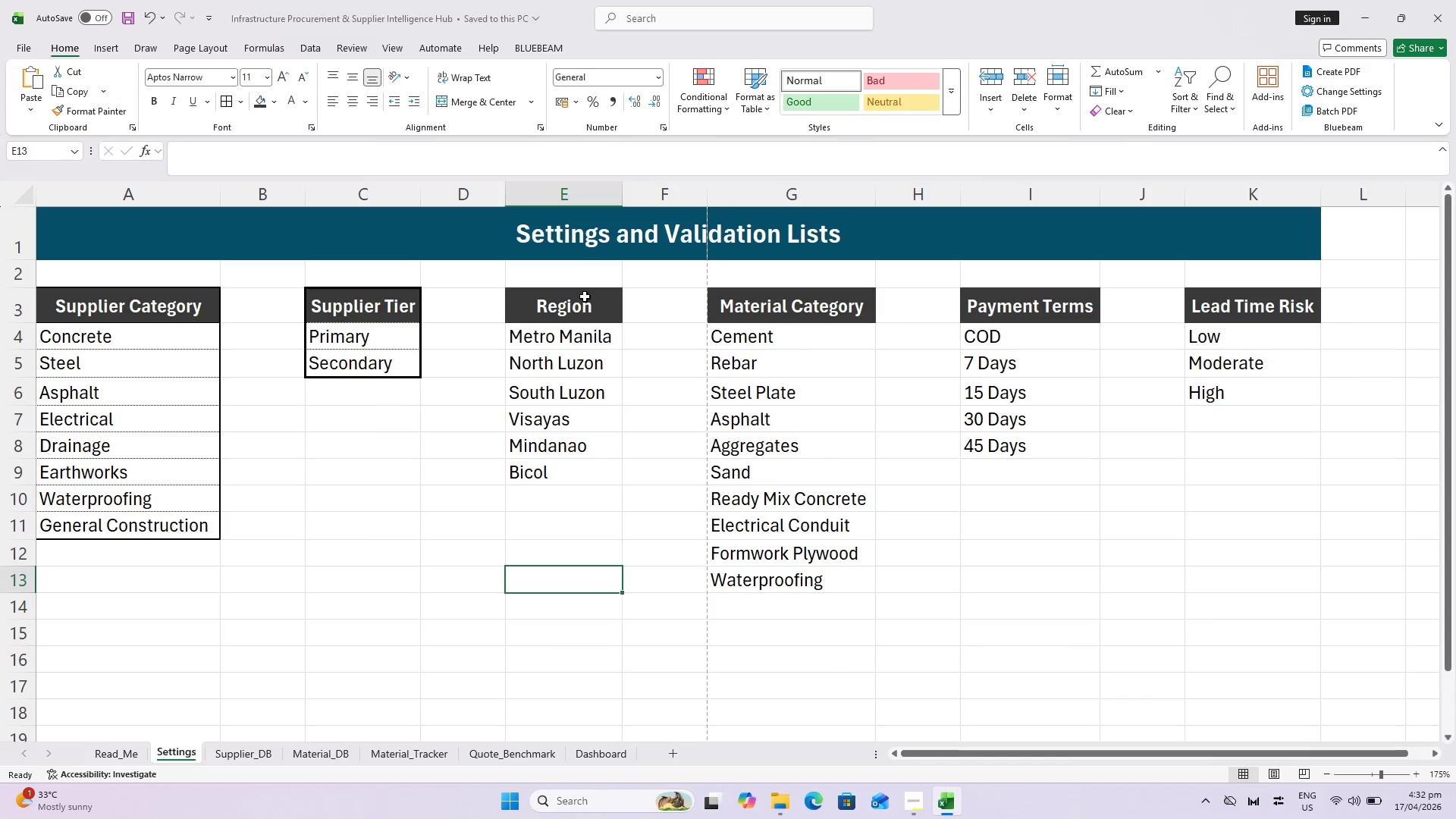 
left_click_drag(start_coordinate=[582, 315], to_coordinate=[583, 475])
 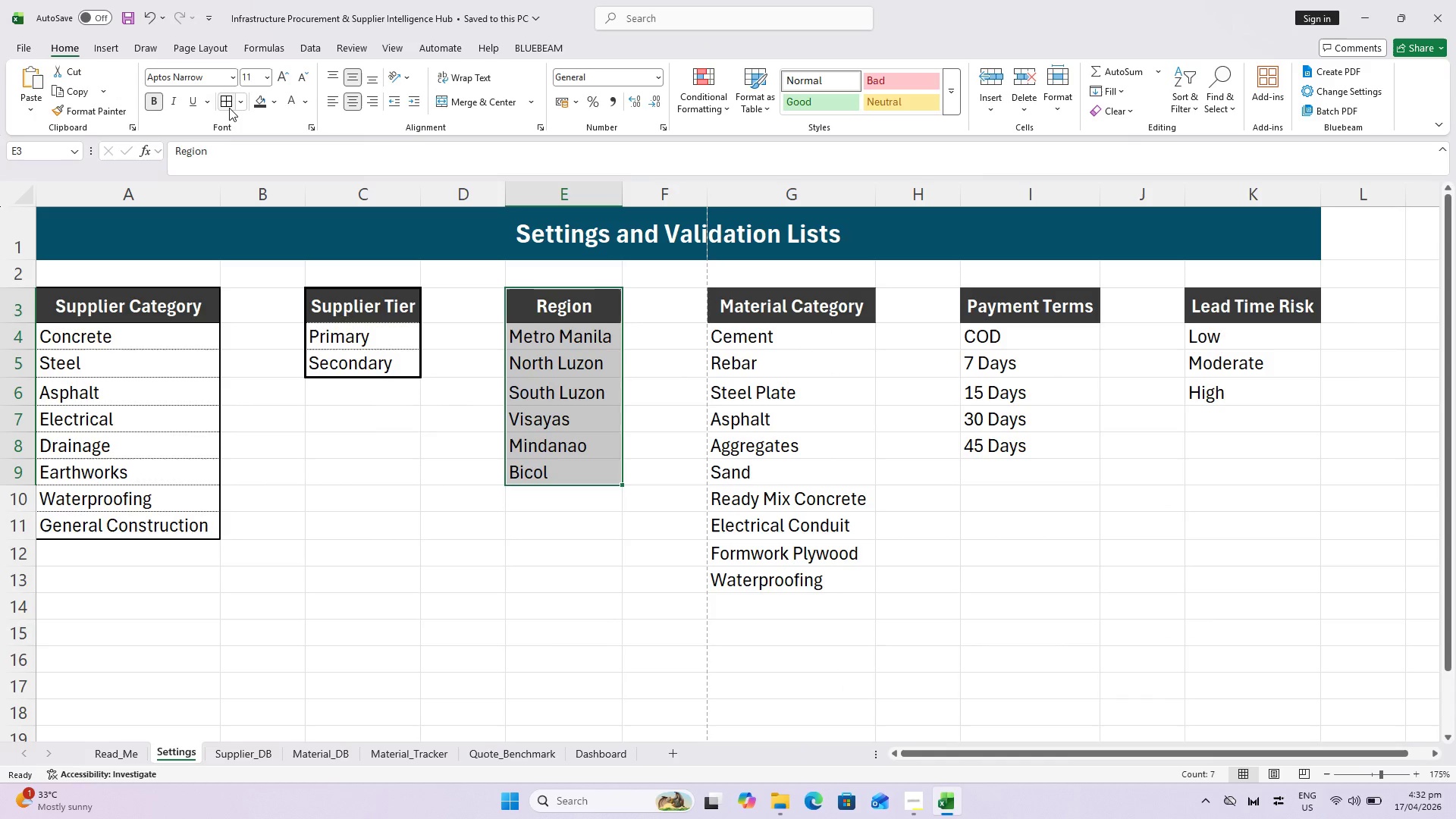 
left_click([229, 107])
 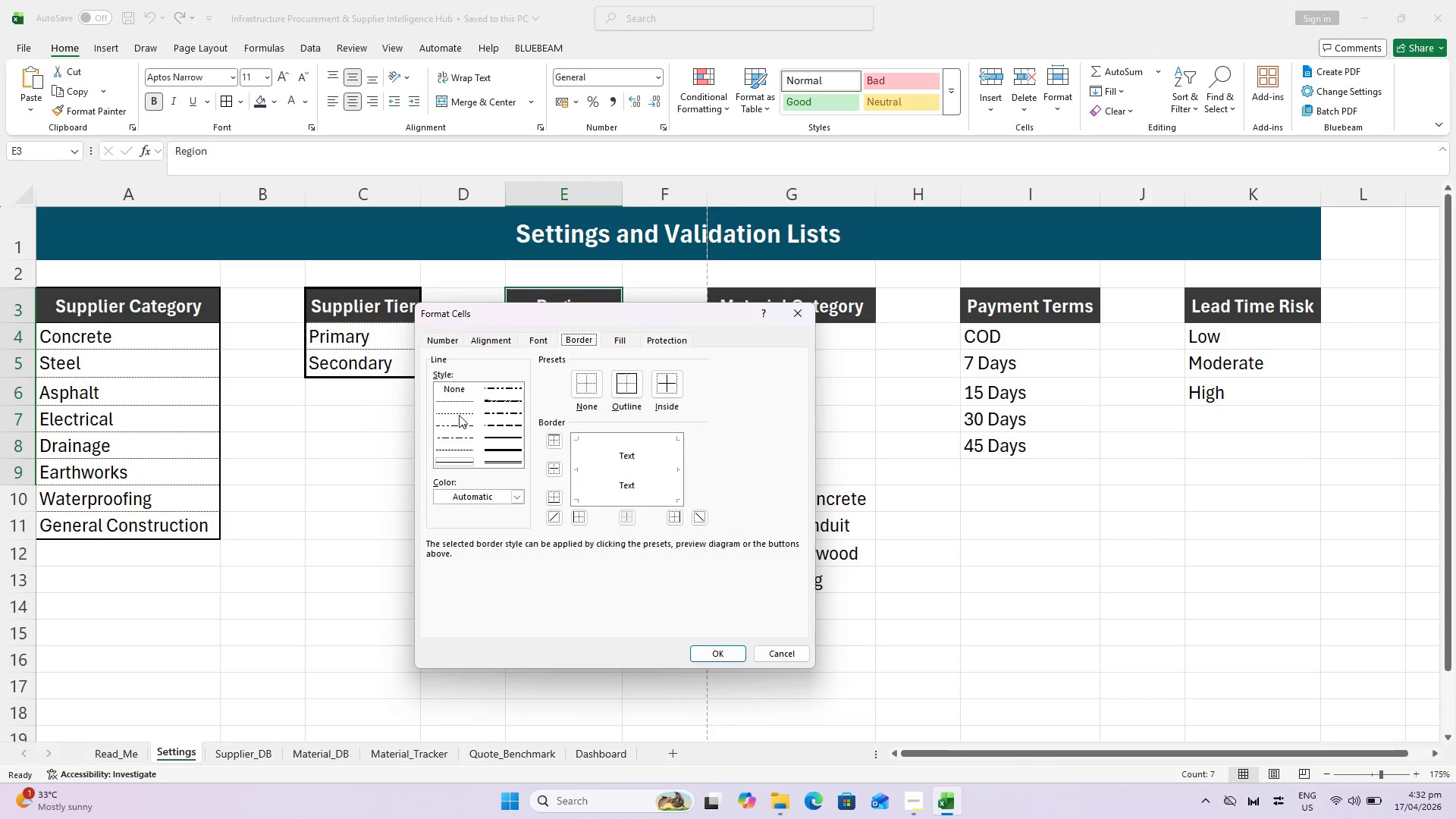 
left_click([460, 403])
 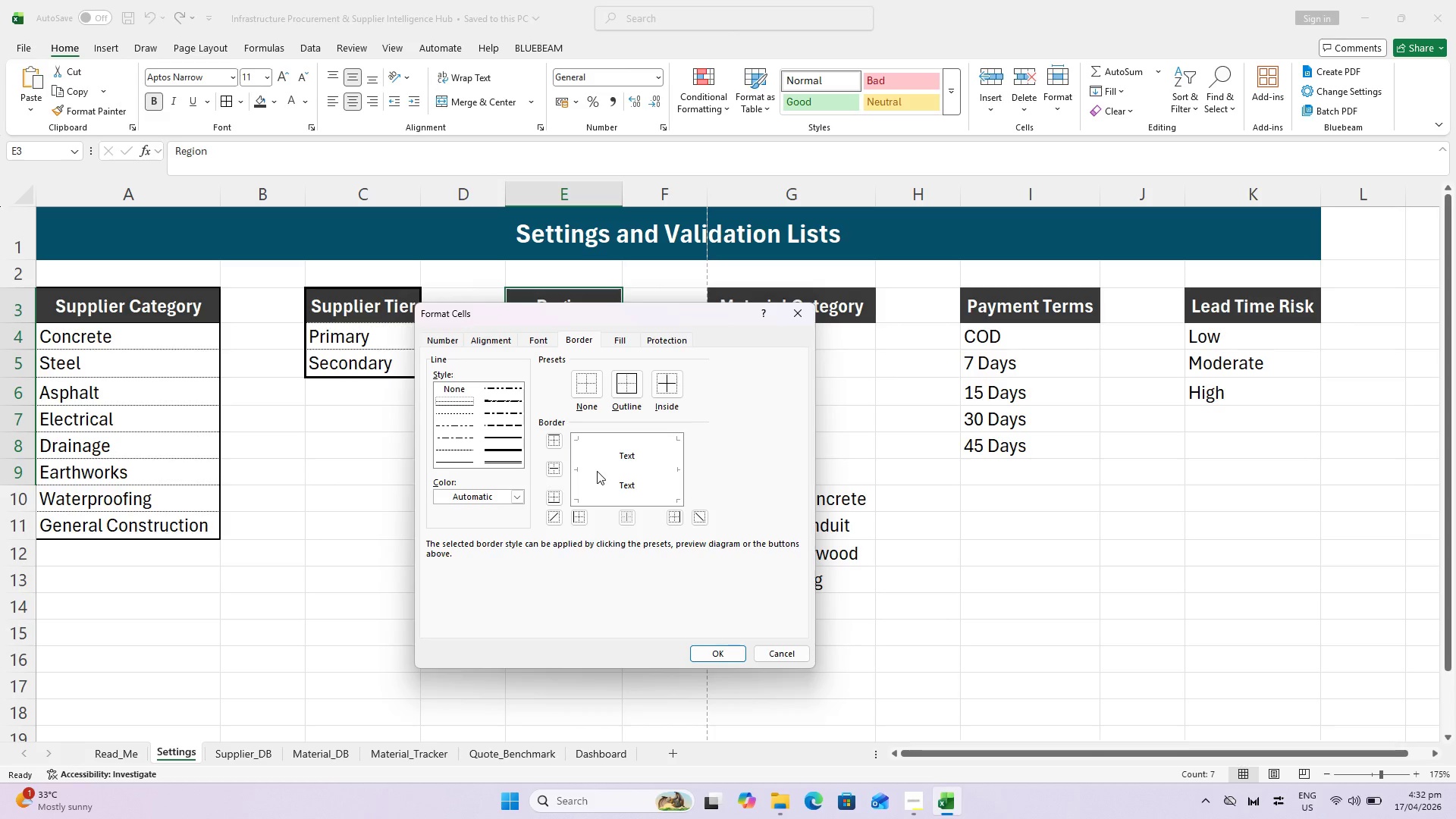 
left_click([597, 471])
 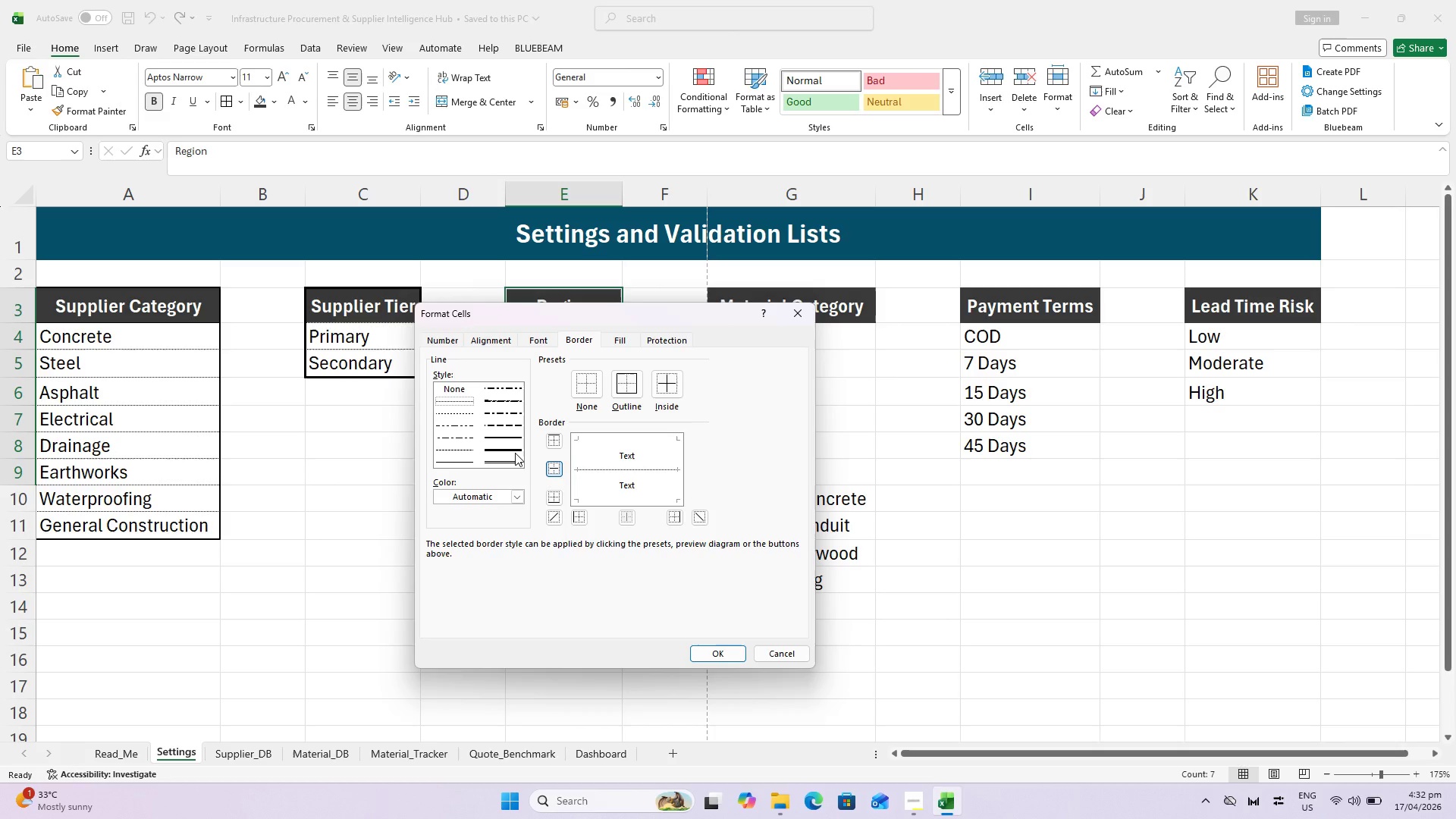 
left_click([515, 453])
 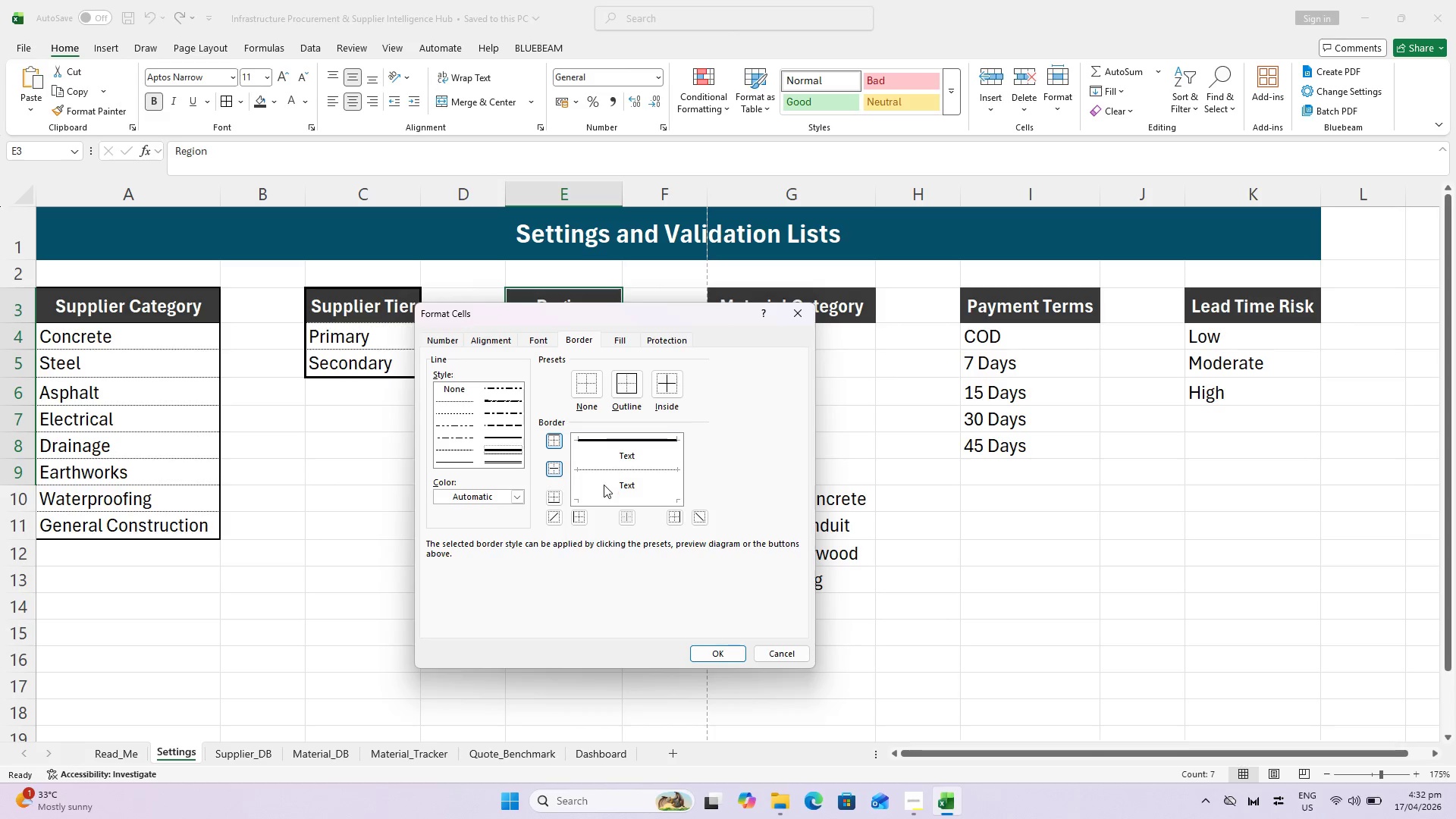 
left_click([604, 500])
 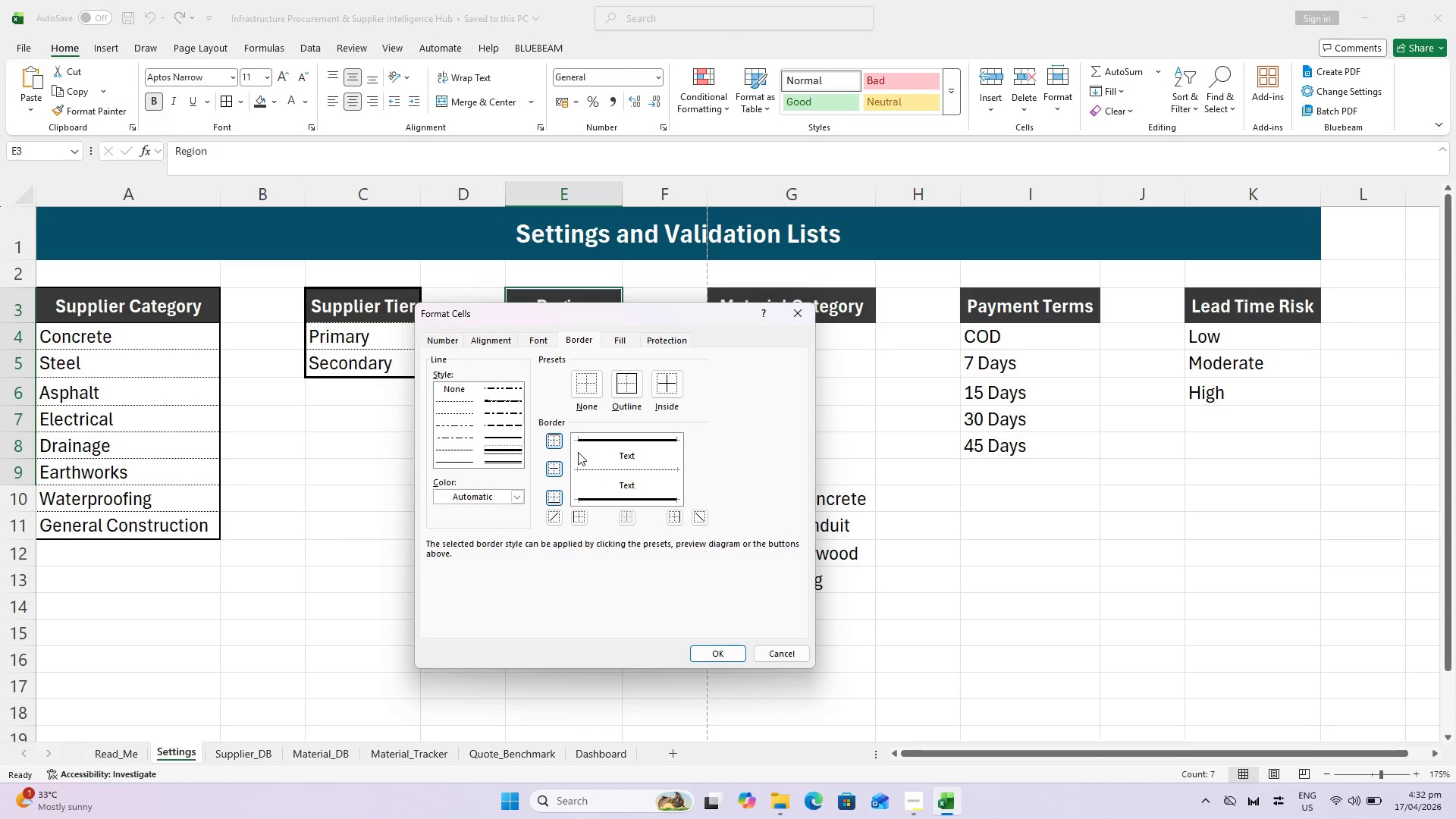 
left_click([578, 452])
 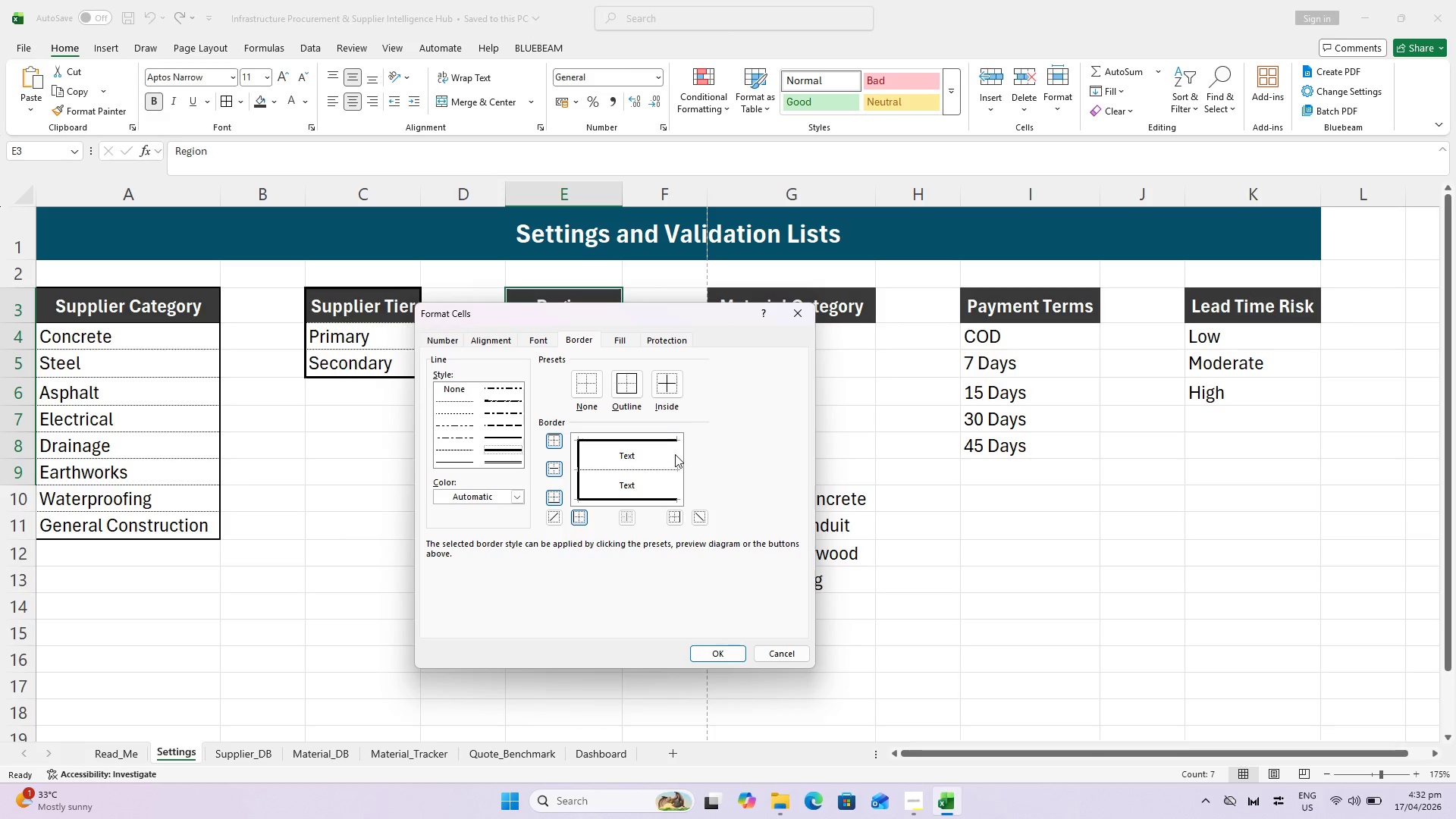 
left_click([675, 454])
 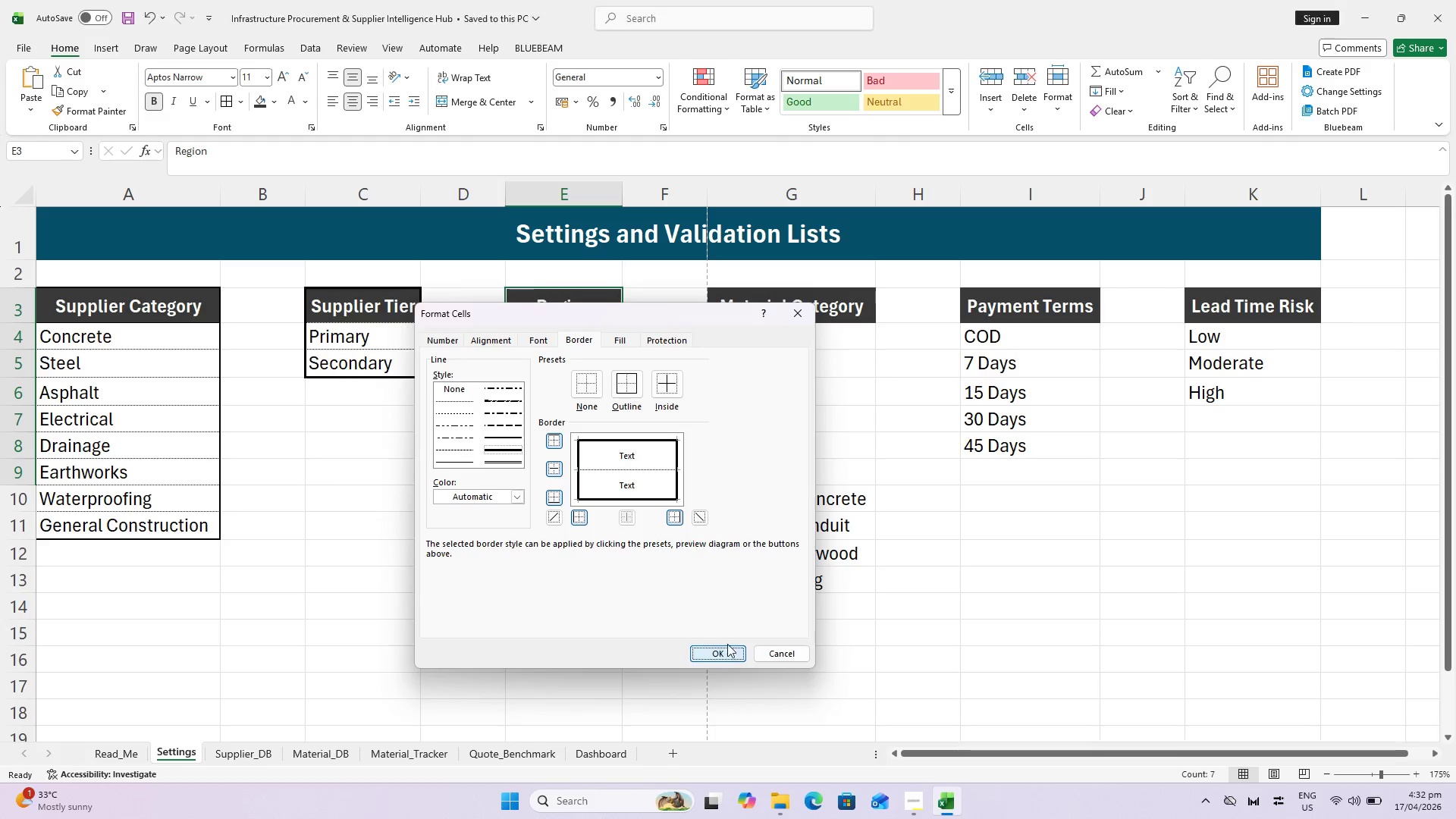 
double_click([567, 609])
 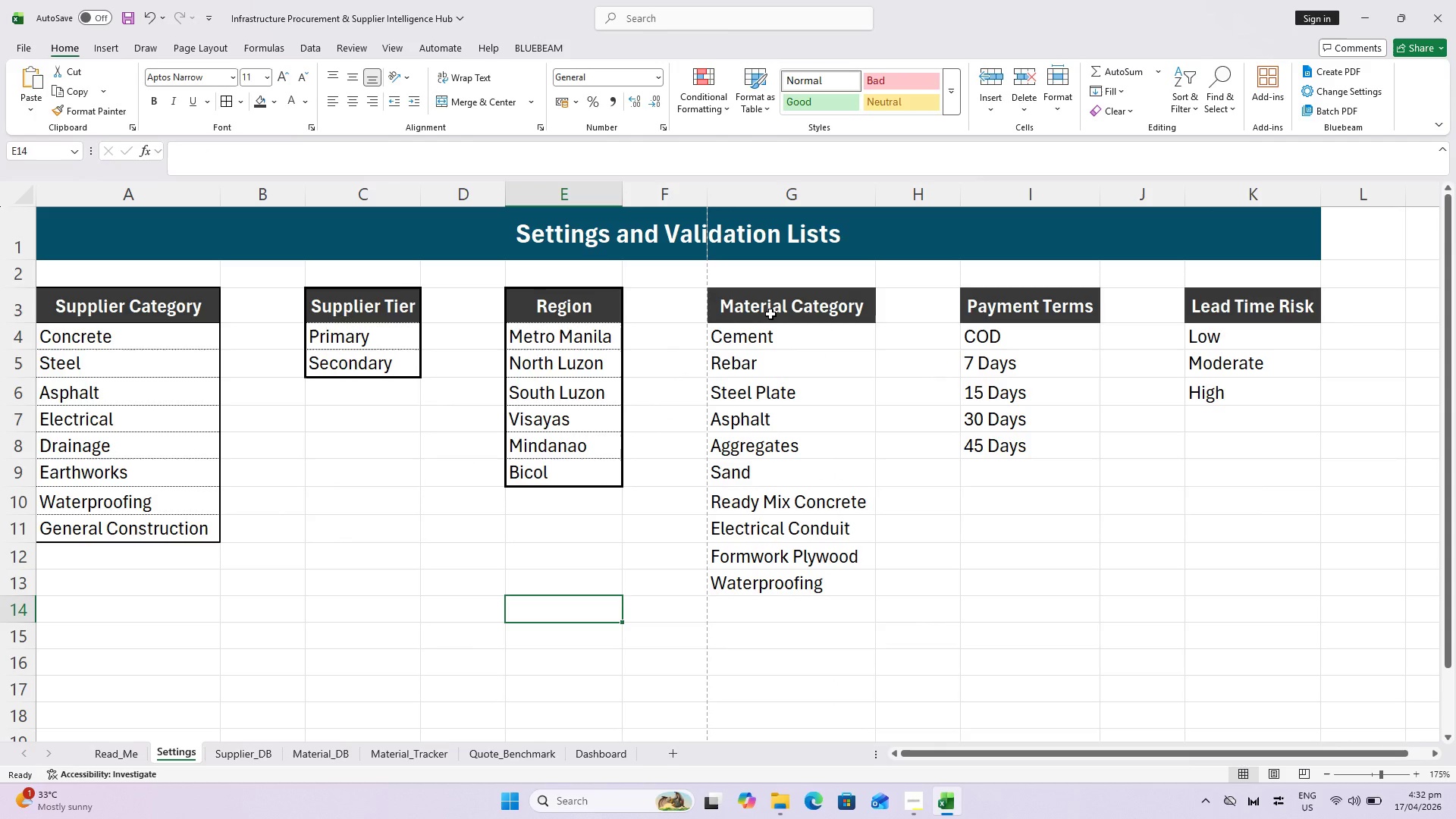 
left_click_drag(start_coordinate=[770, 315], to_coordinate=[788, 573])
 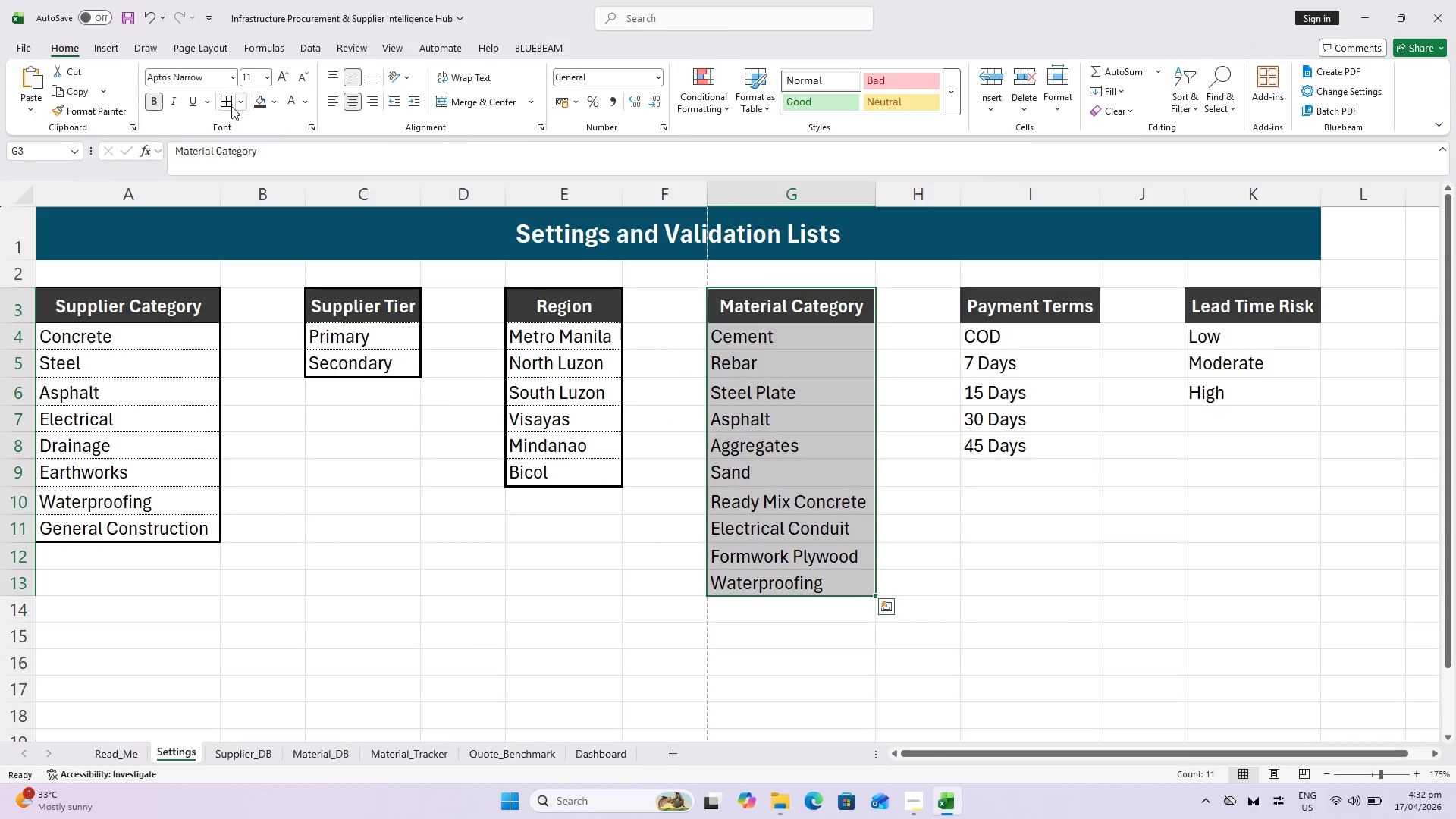 
left_click([218, 96])
 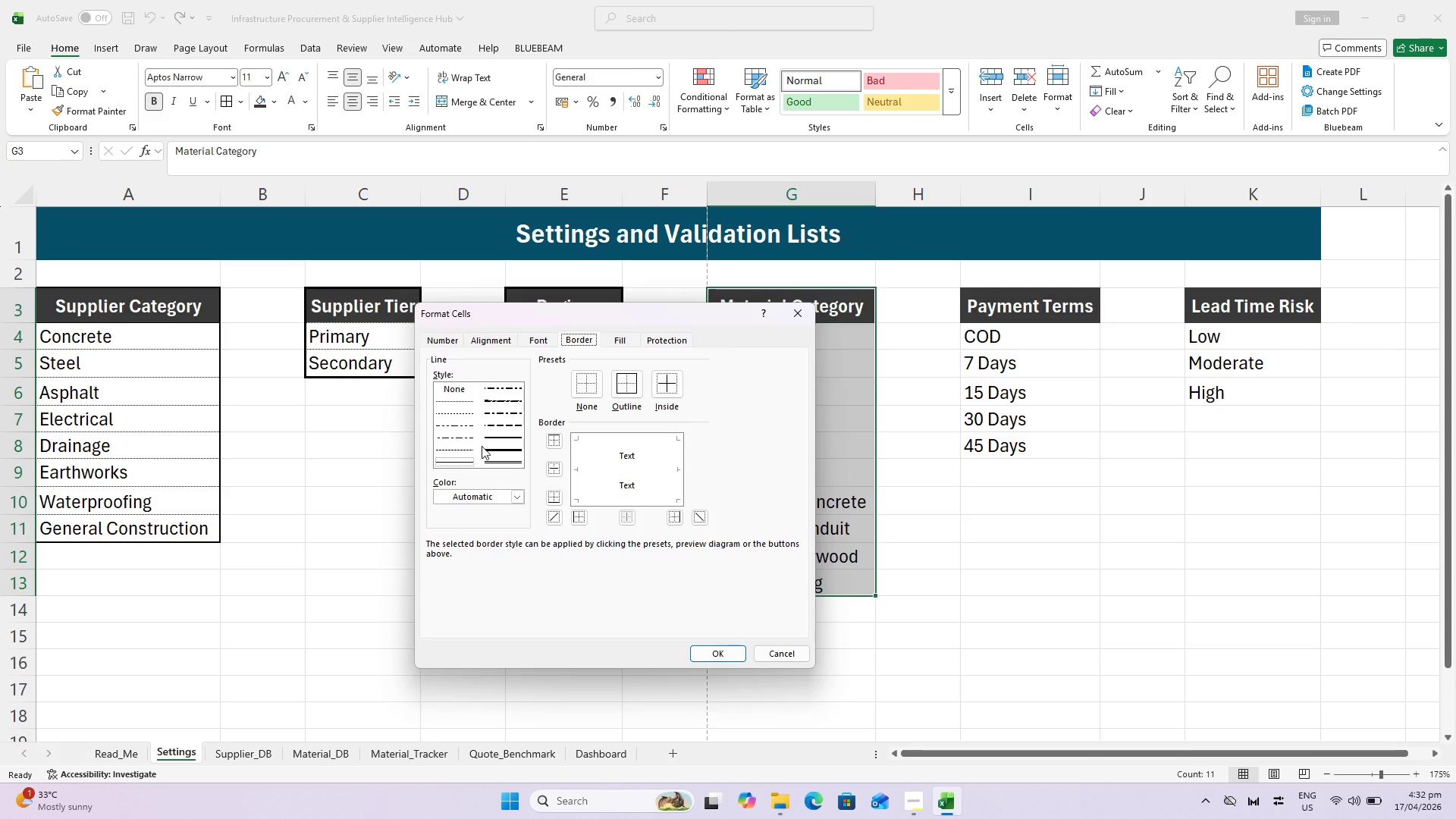 
left_click([505, 451])
 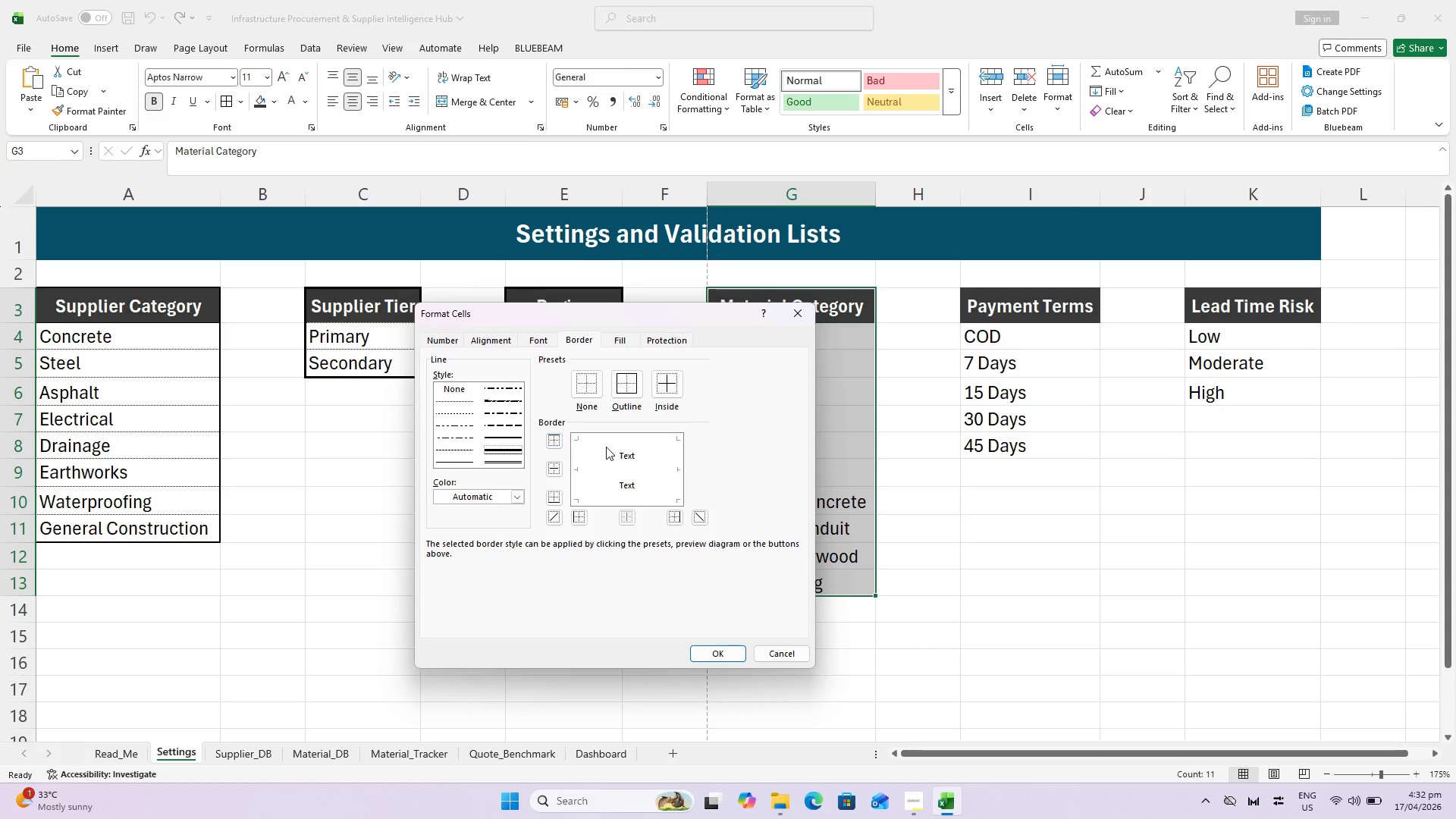 
left_click([607, 447])
 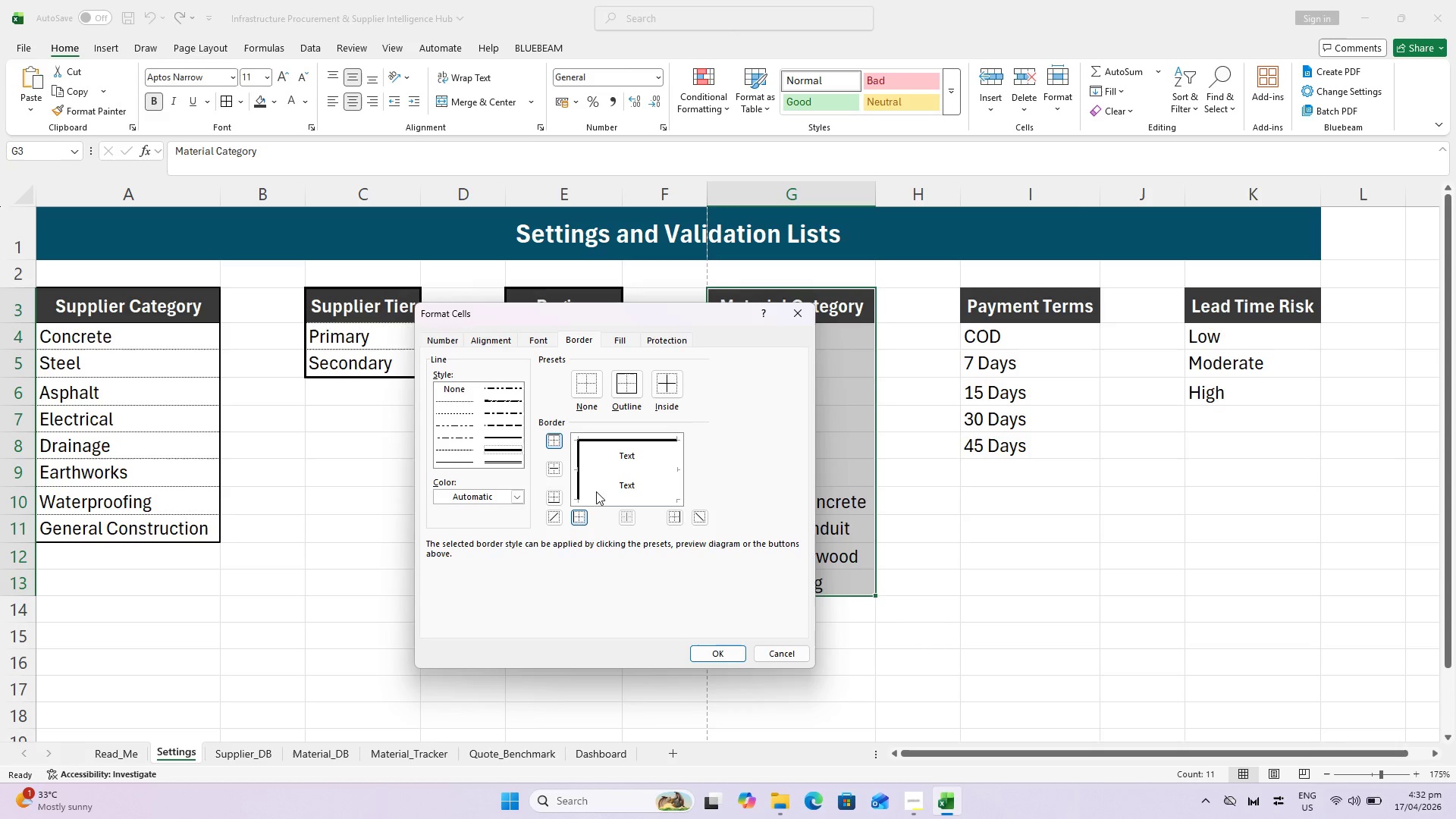 
left_click([599, 500])
 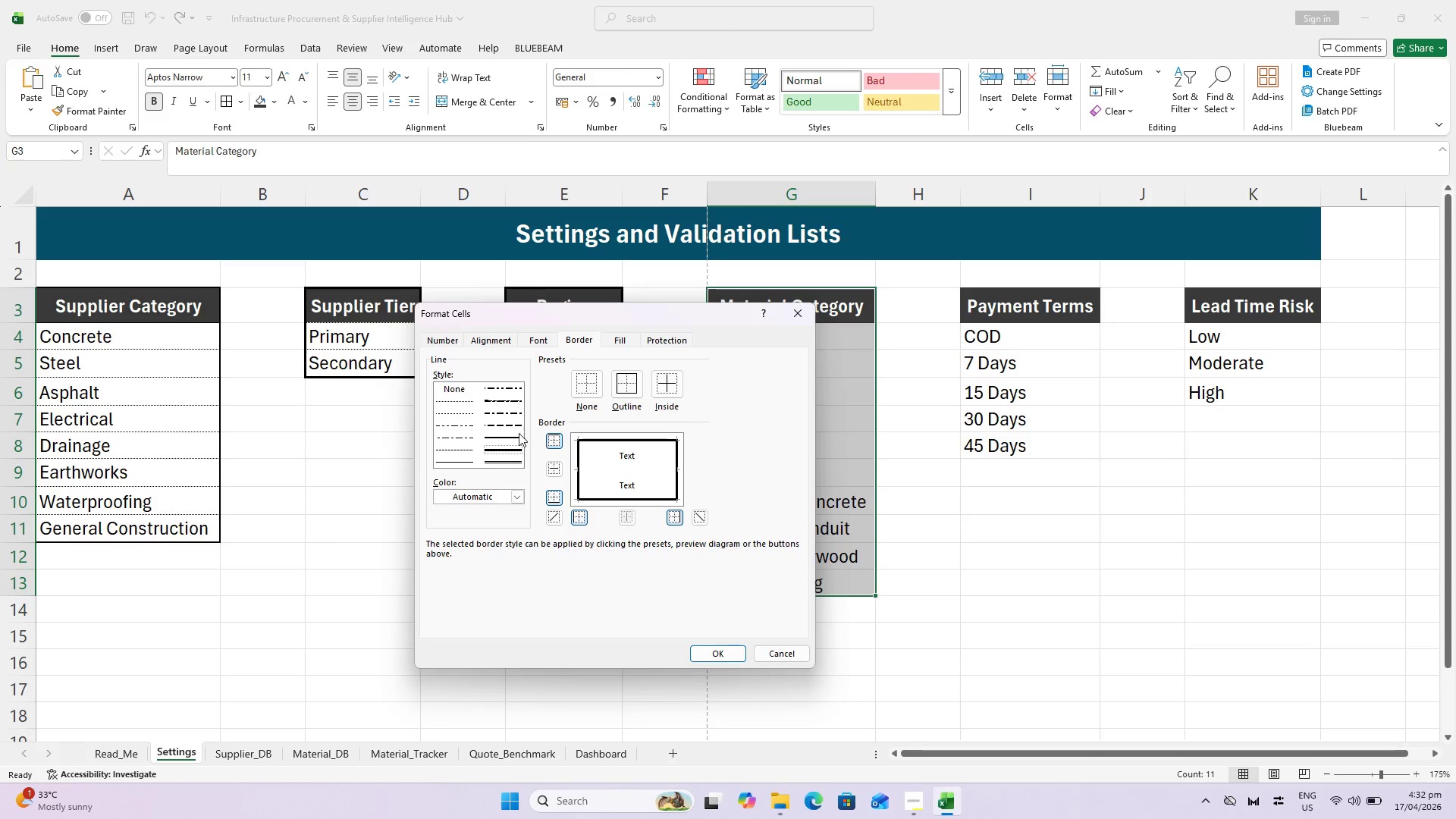 
left_click([452, 397])
 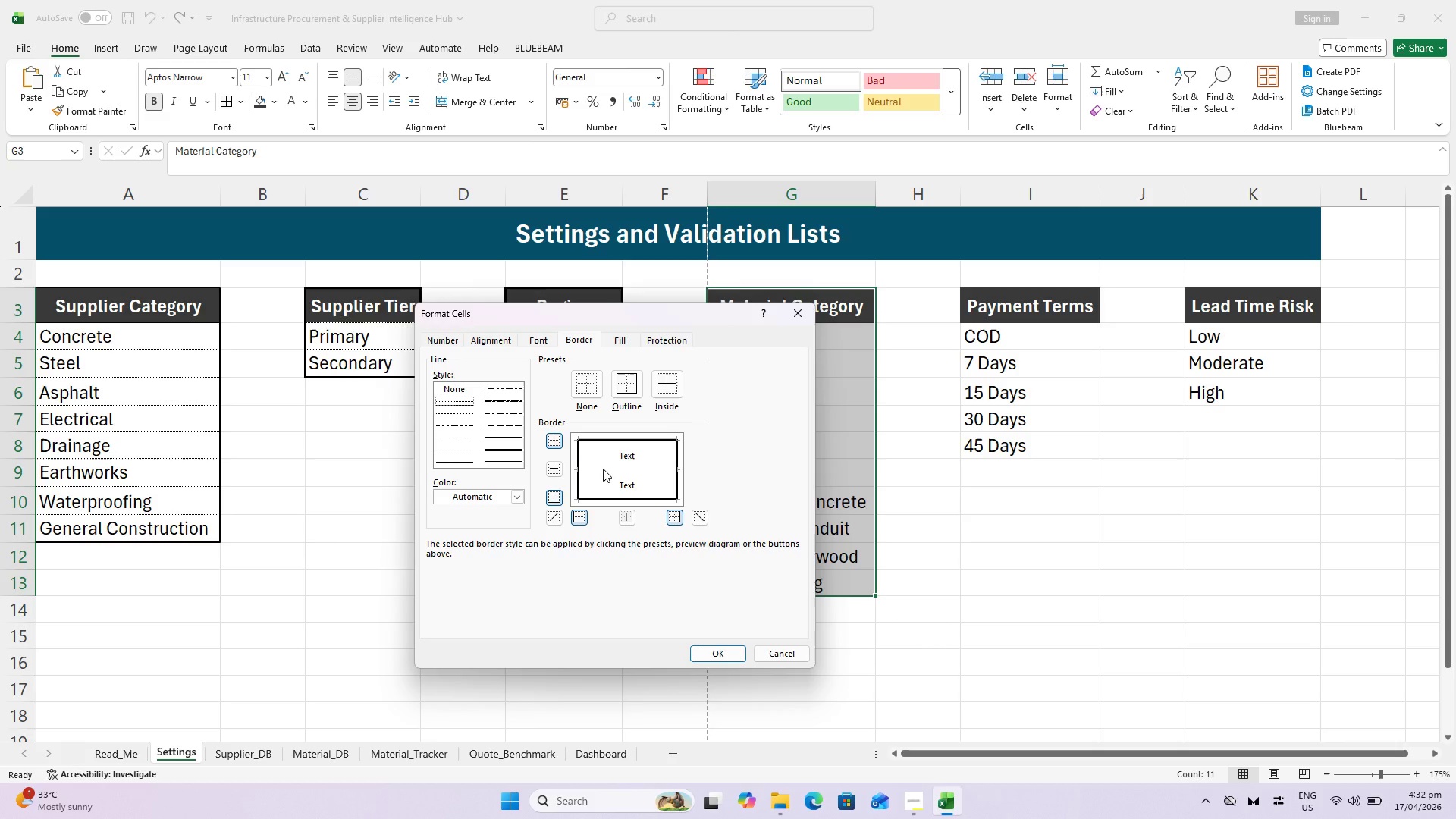 
left_click([603, 469])
 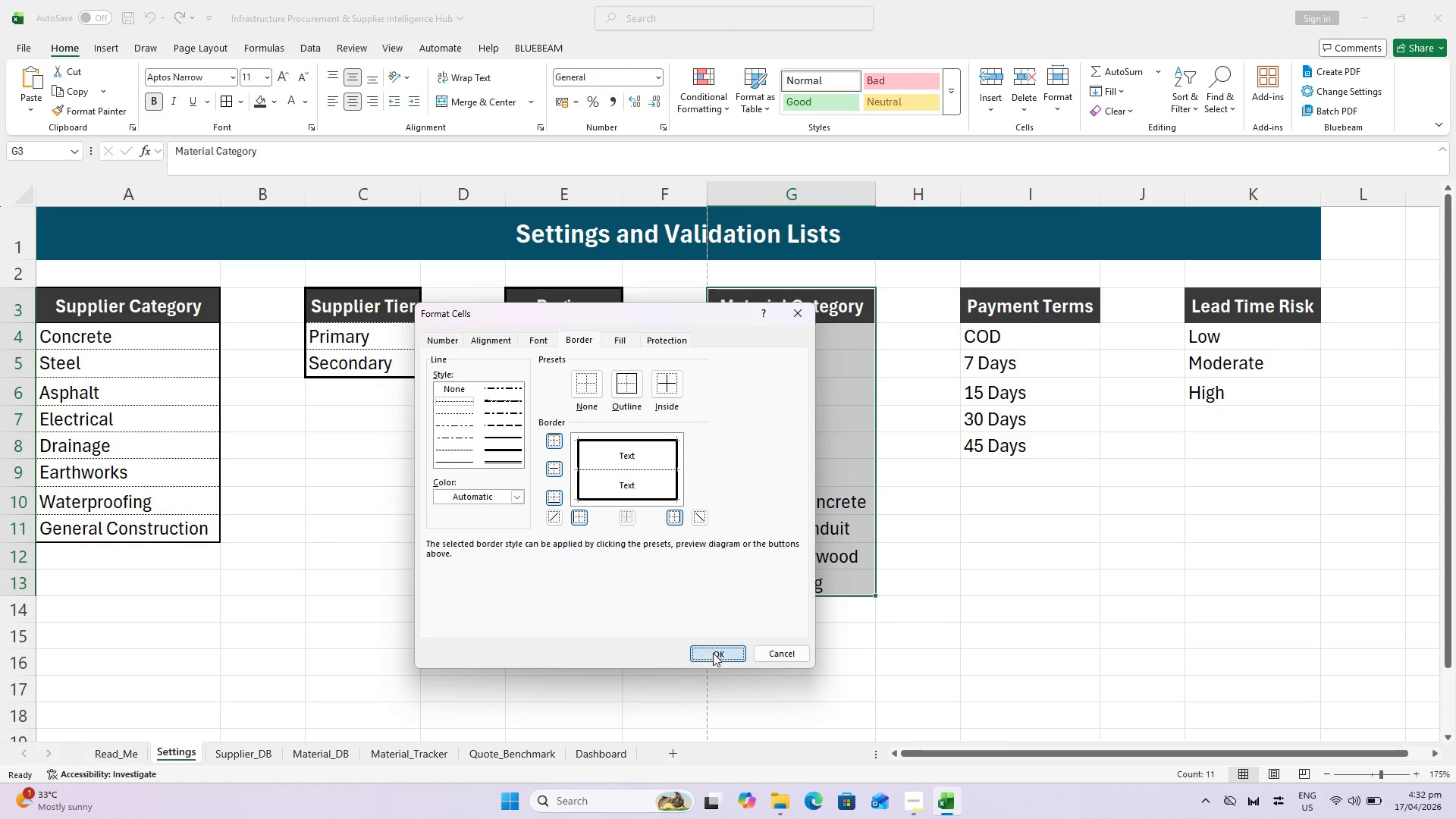 
double_click([1006, 594])
 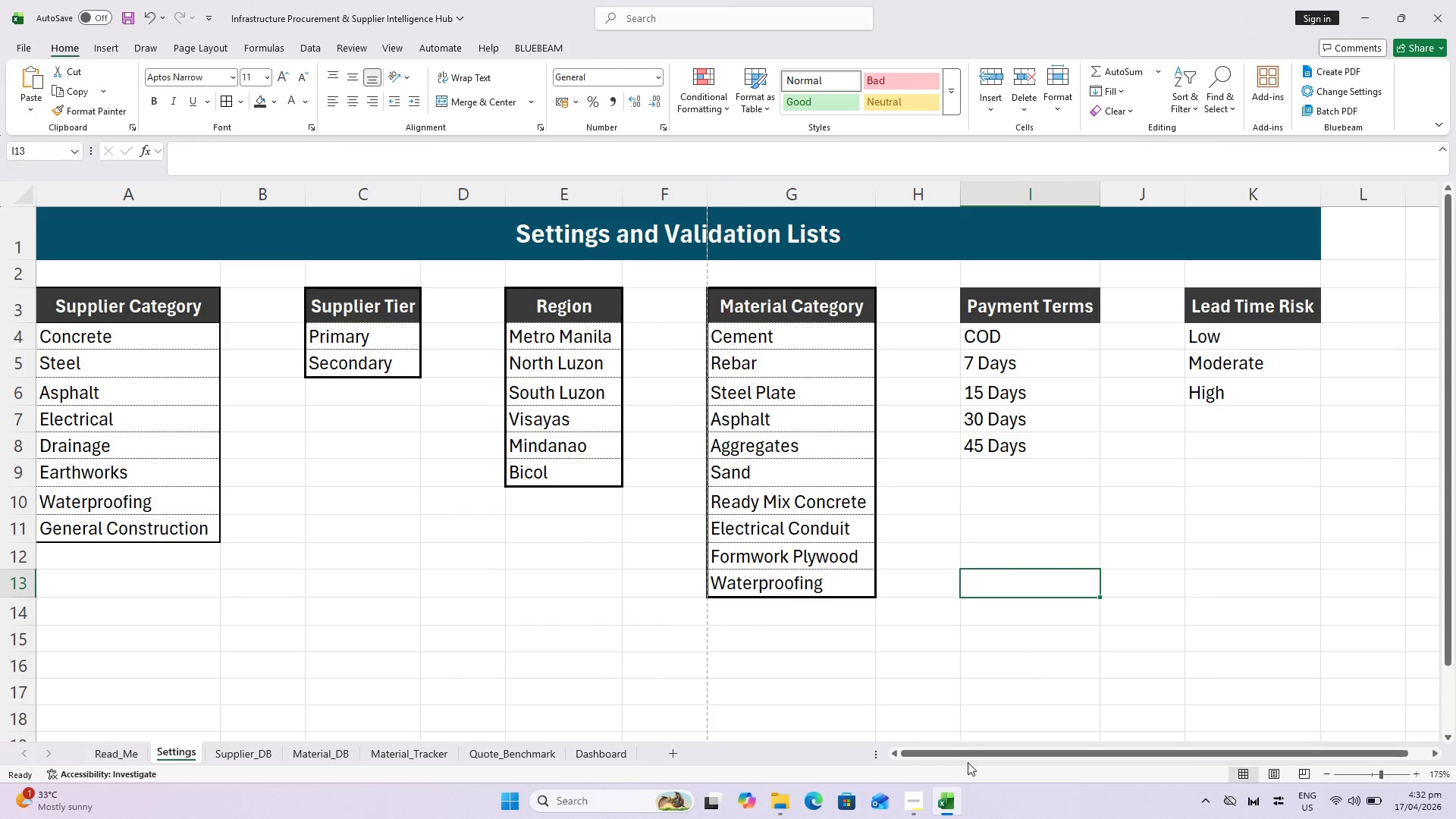 
key(Control+P)
 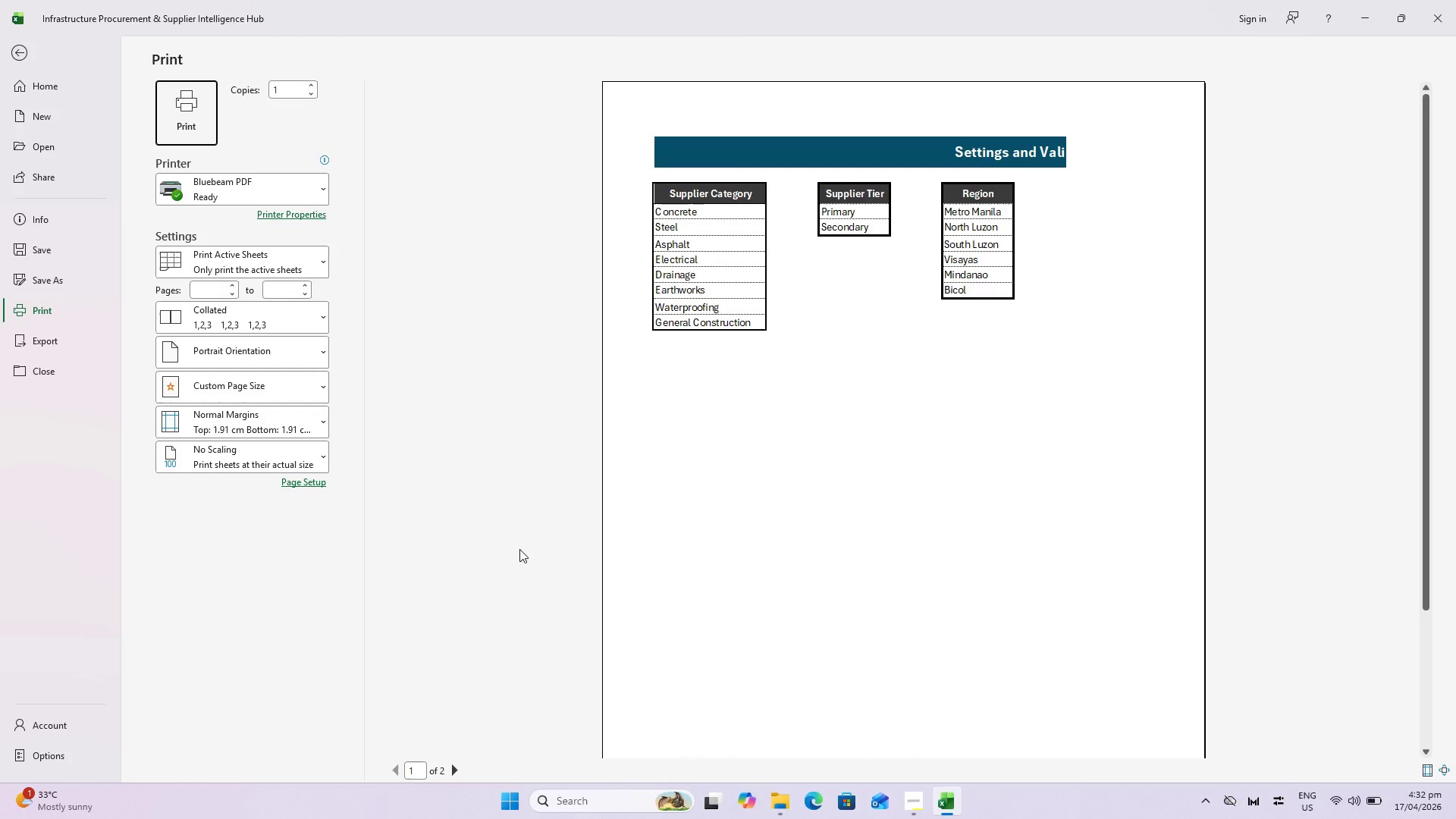 
key(Escape)
 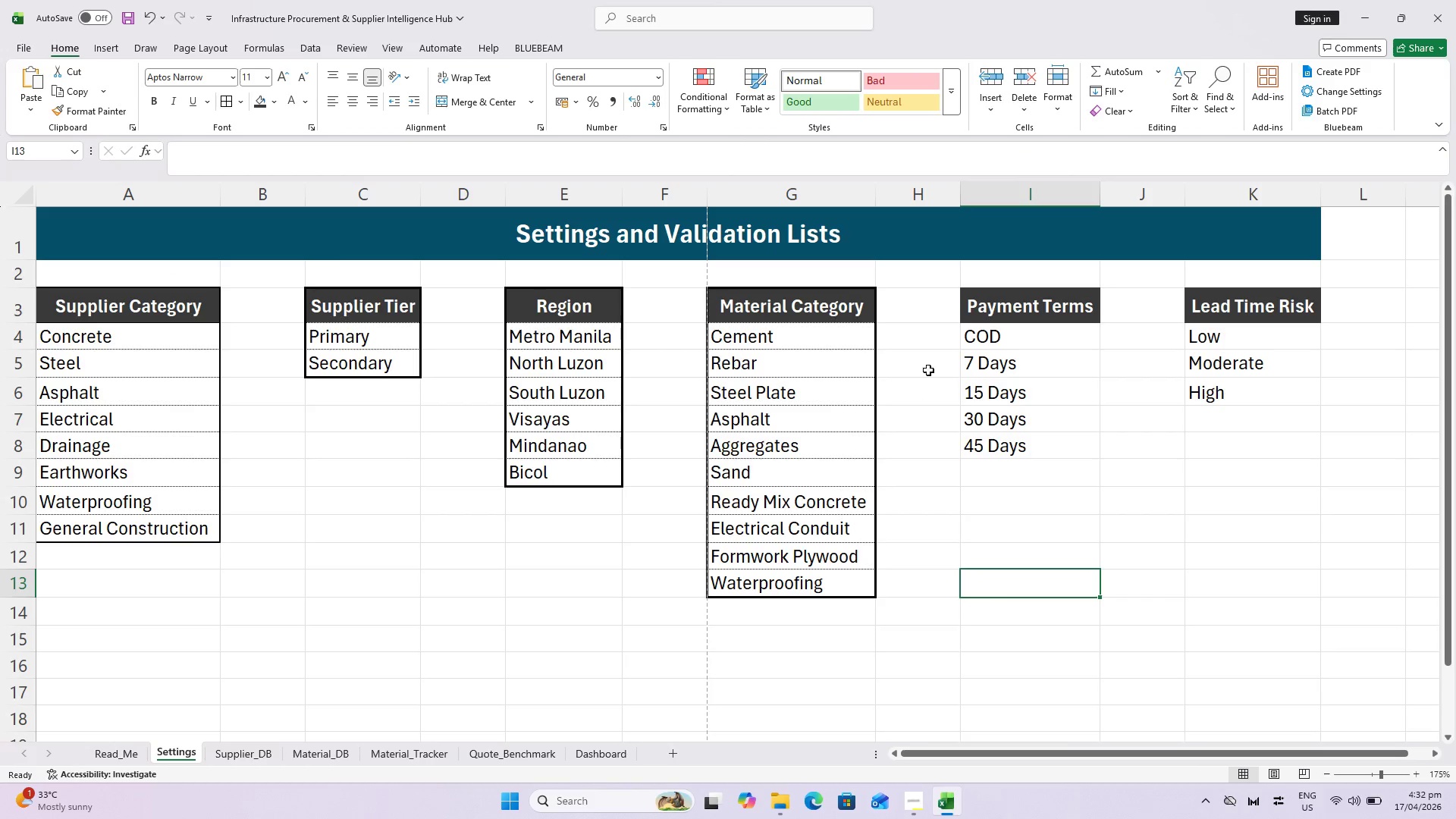 
left_click_drag(start_coordinate=[1039, 298], to_coordinate=[1054, 458])
 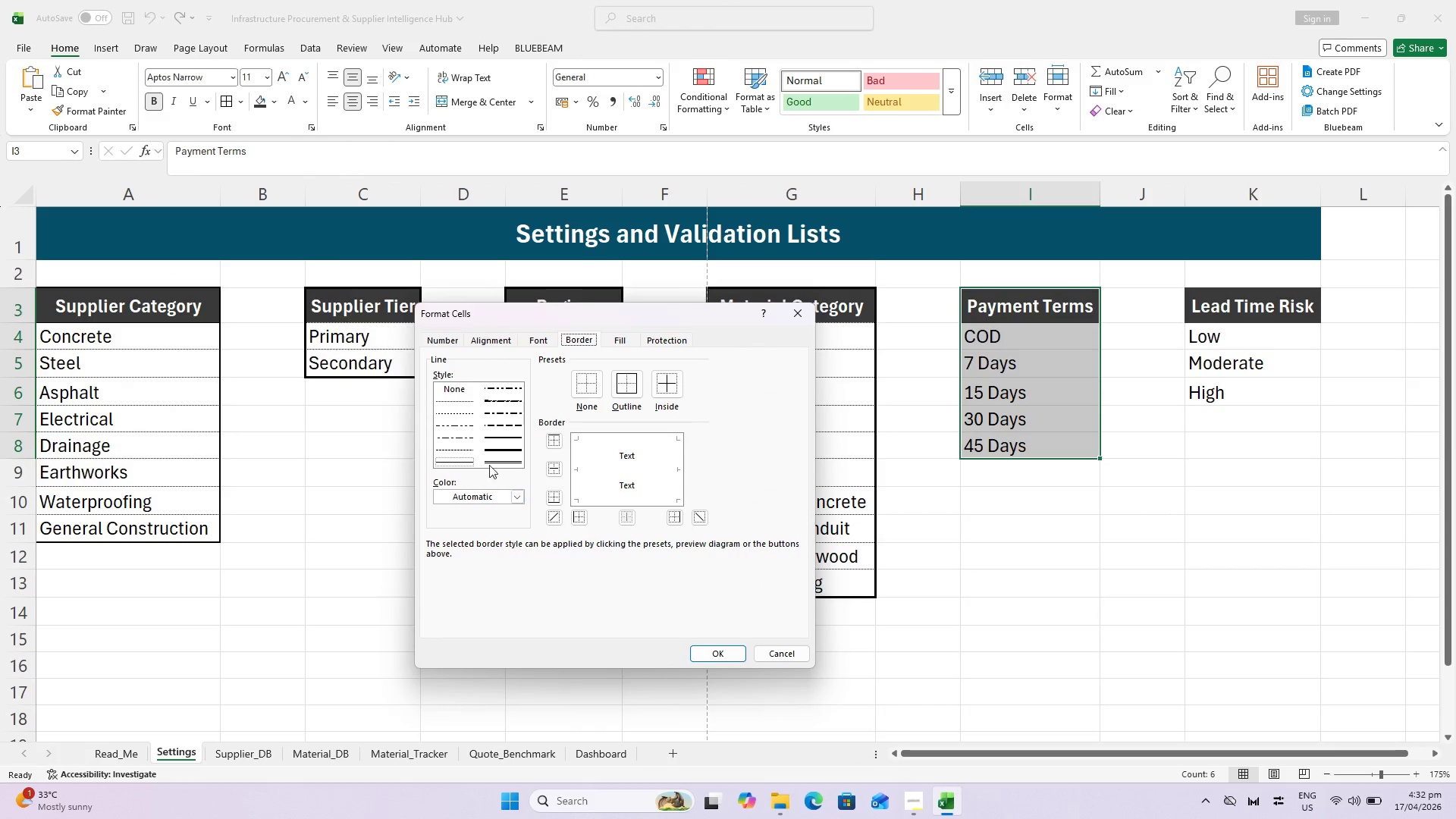 
double_click([599, 448])
 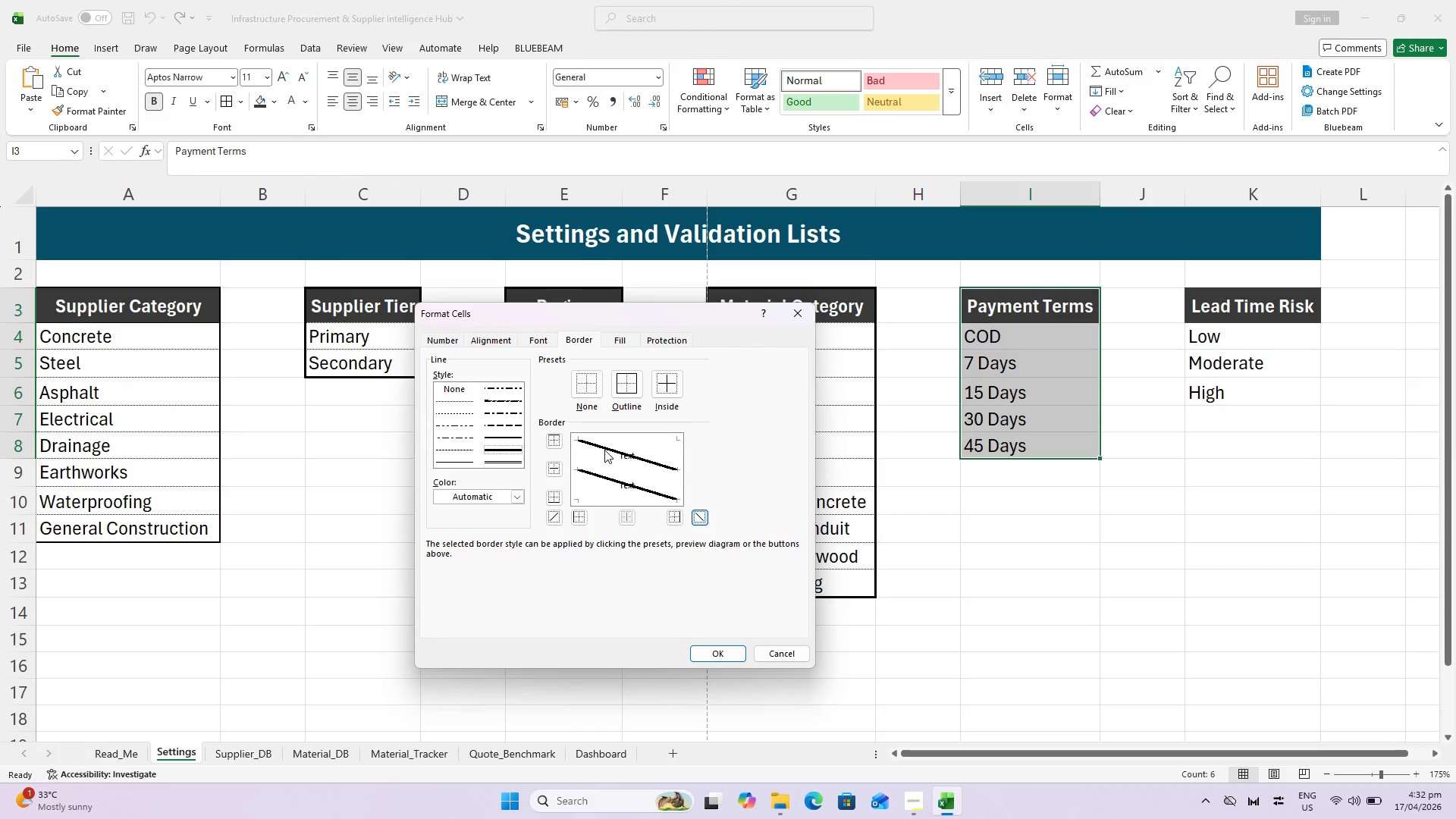 
left_click([604, 447])
 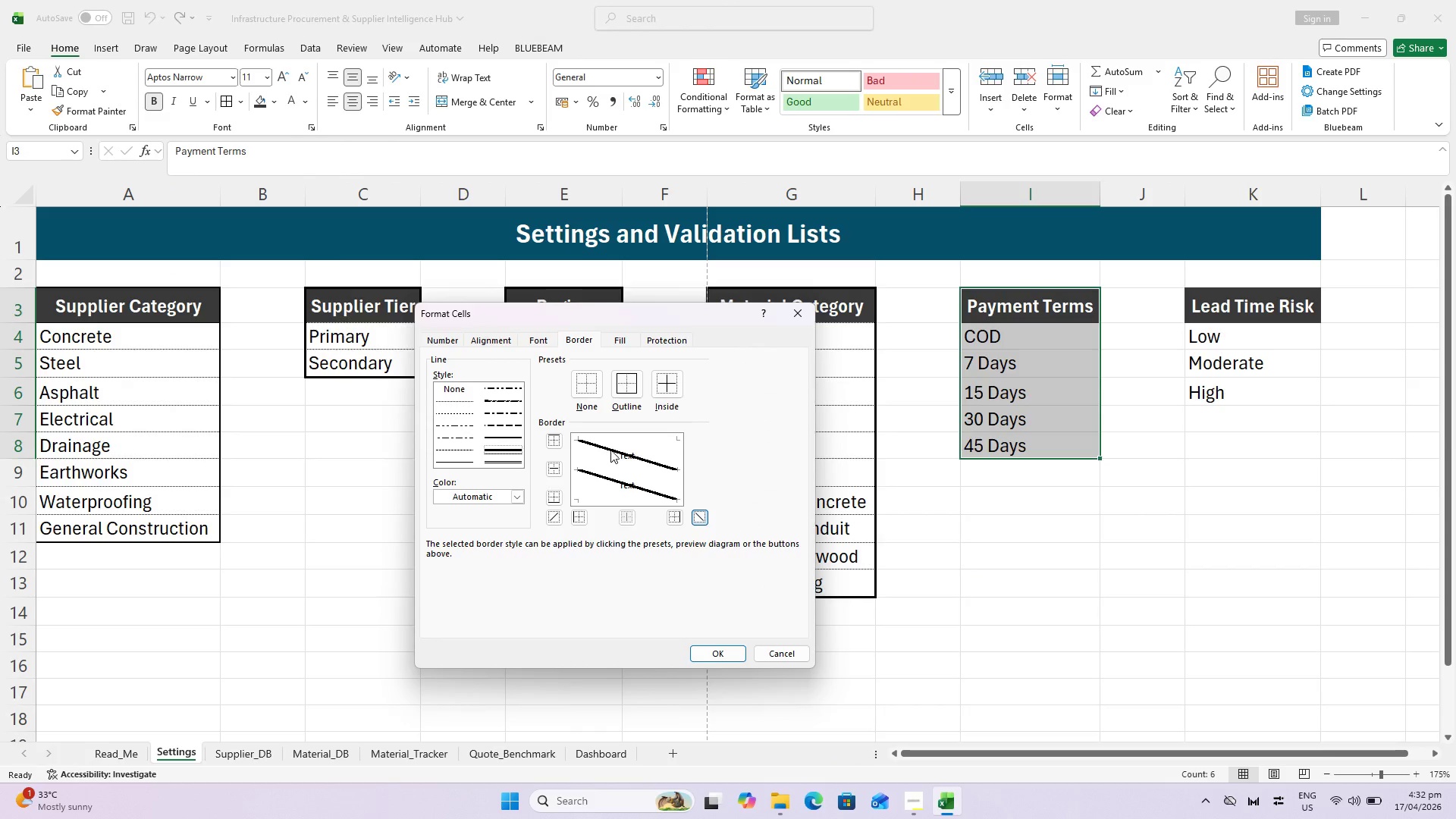 
double_click([612, 450])
 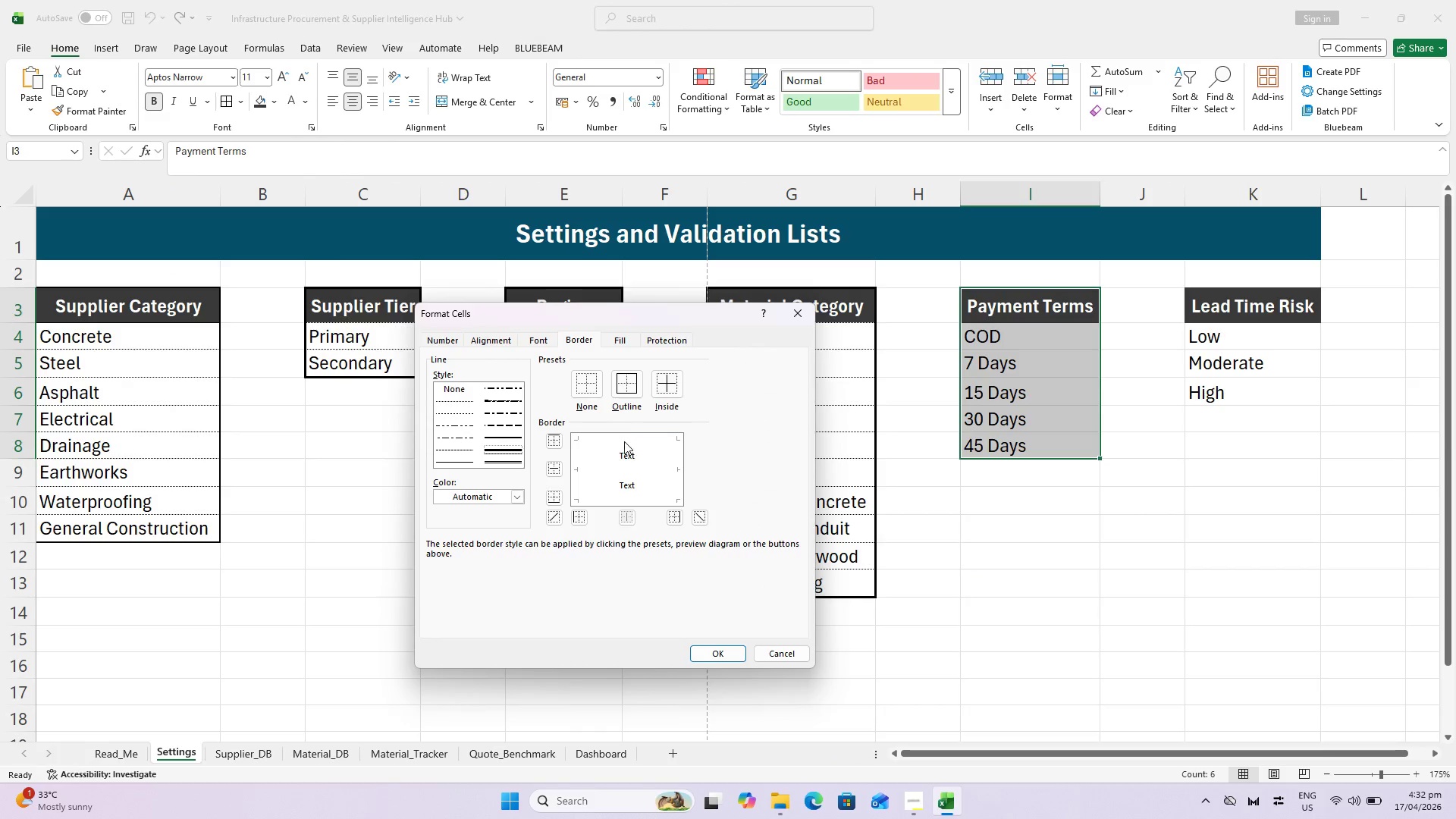 
left_click([610, 441])
 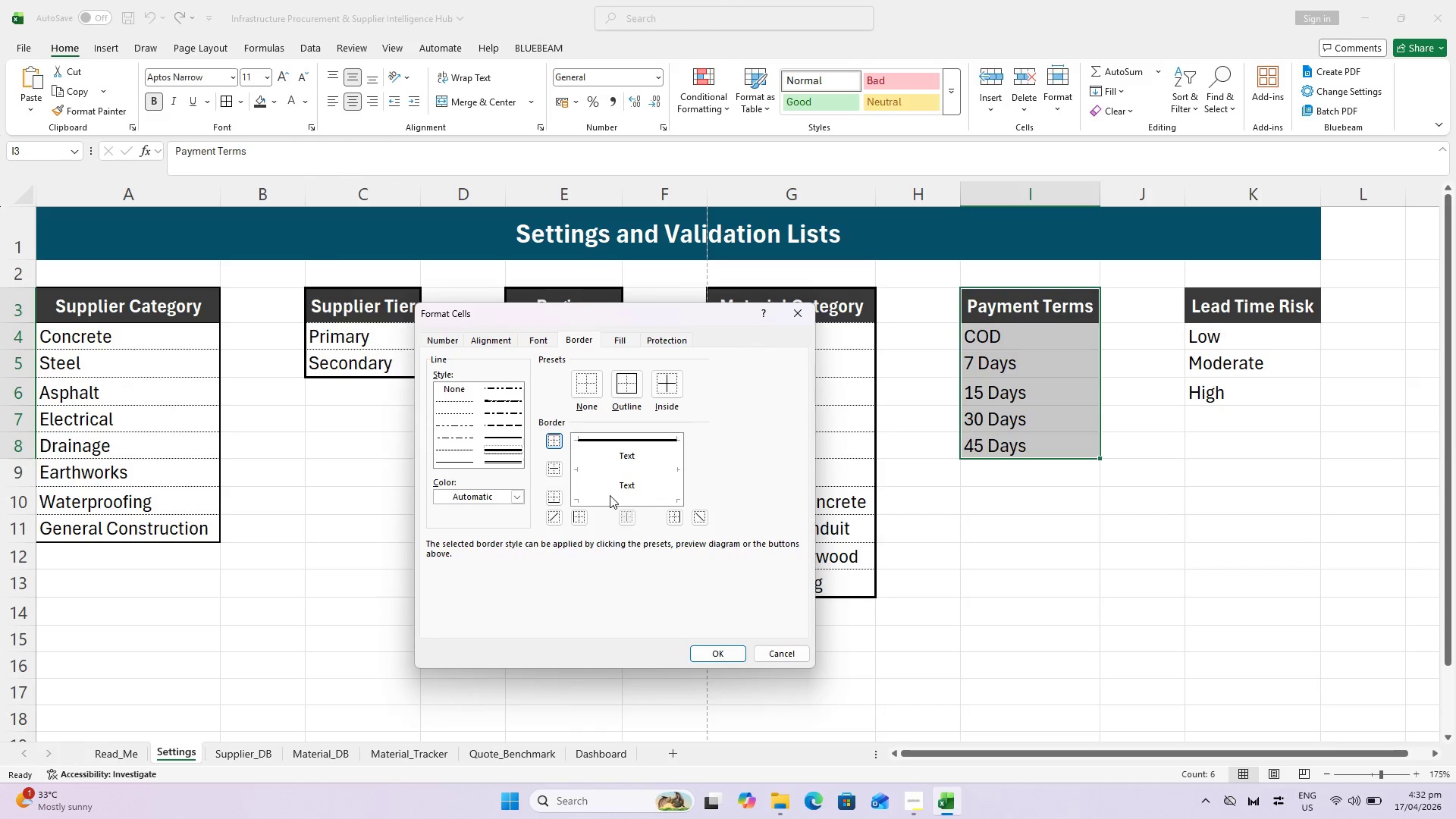 
left_click([610, 495])
 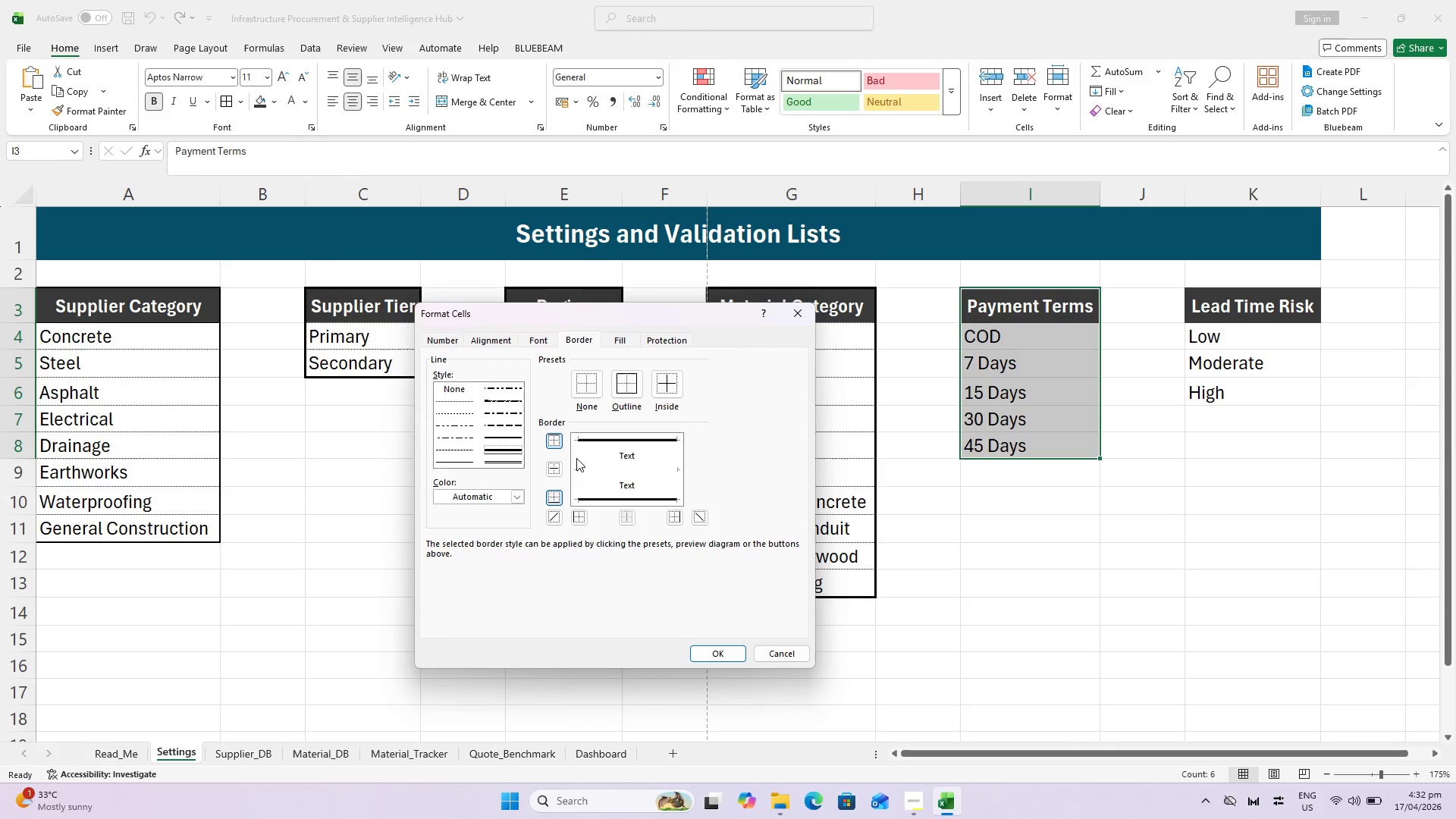 
left_click([576, 453])
 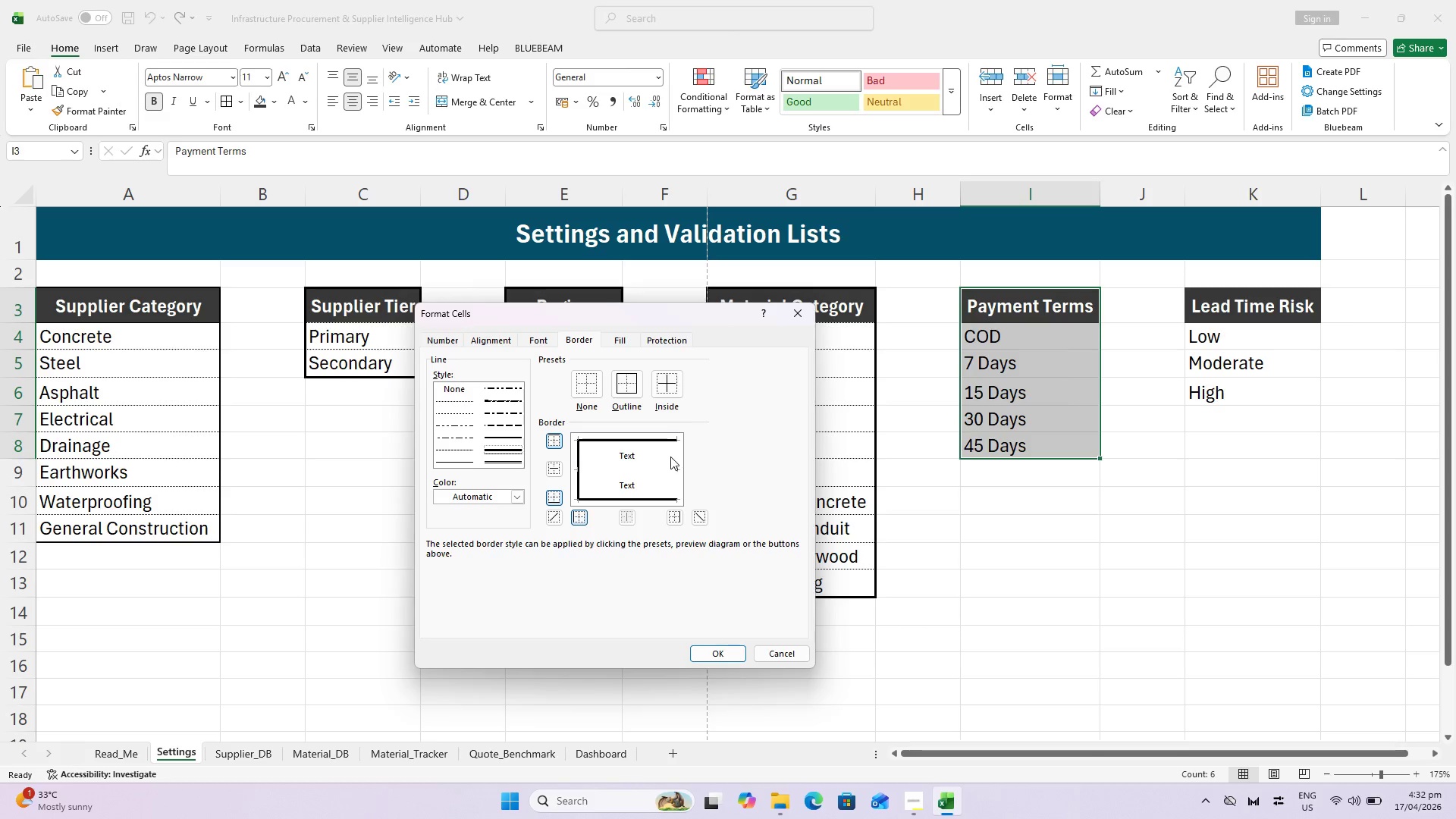 
left_click([676, 457])
 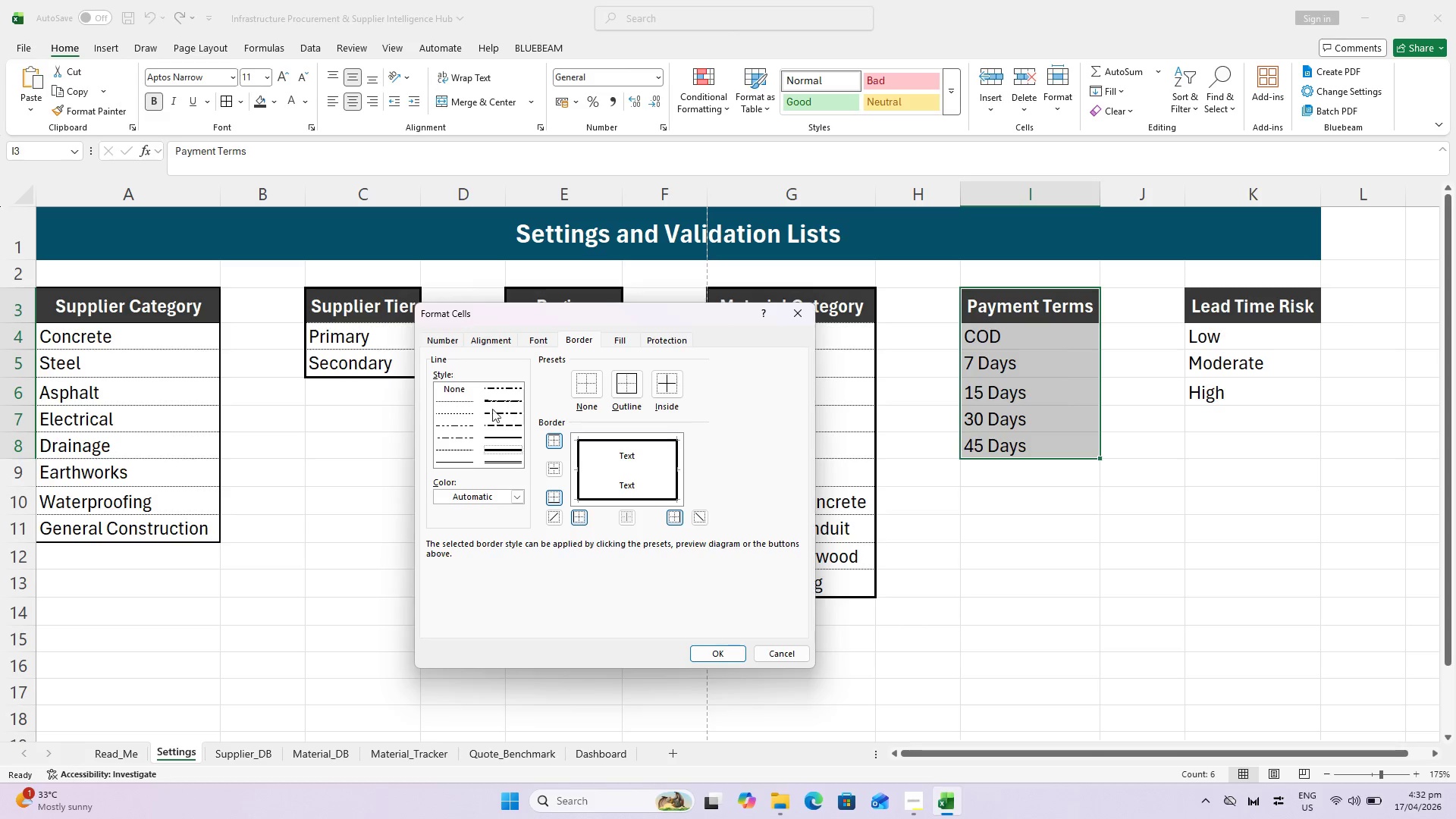 
left_click([465, 405])
 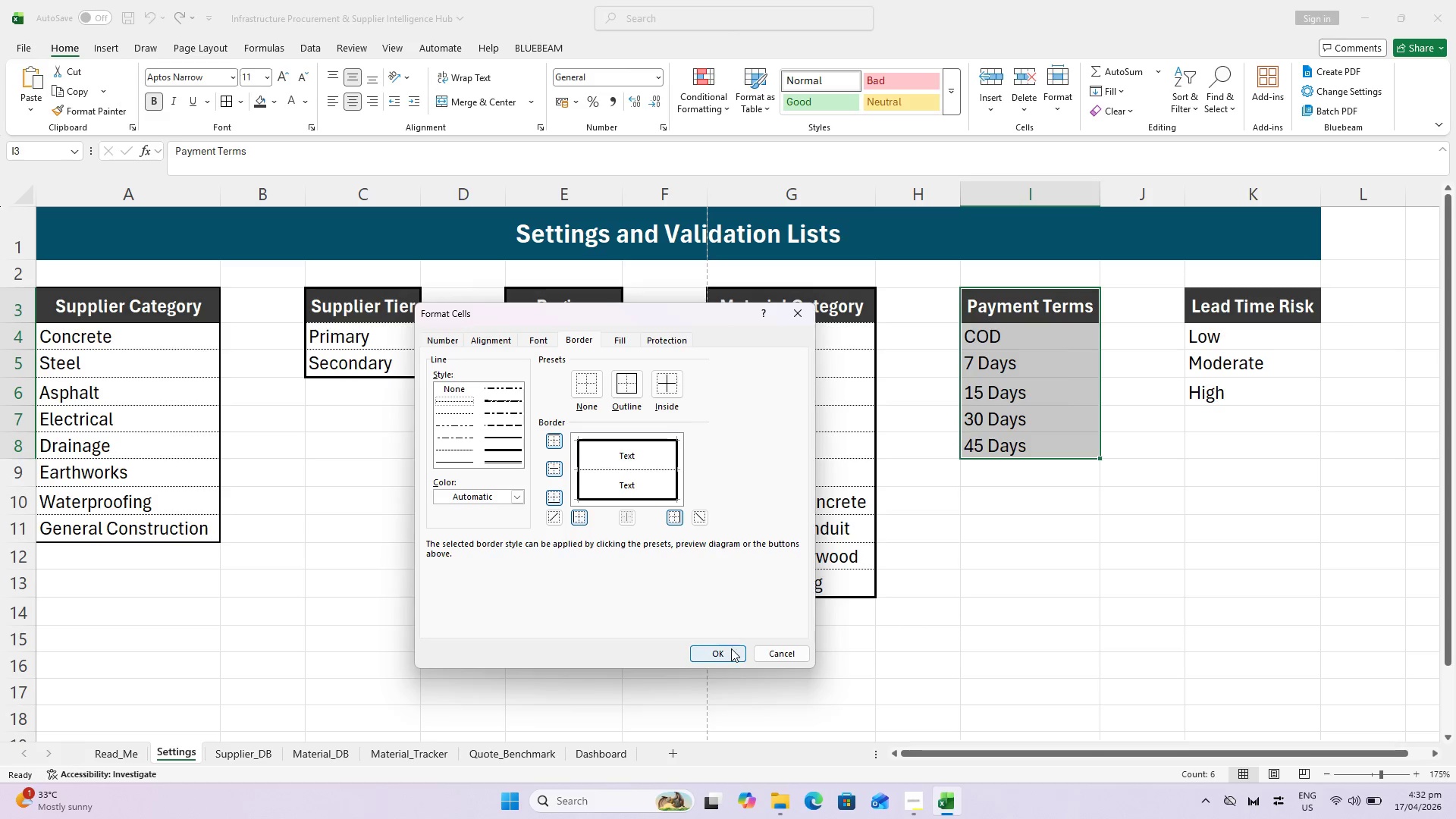 
double_click([1116, 595])
 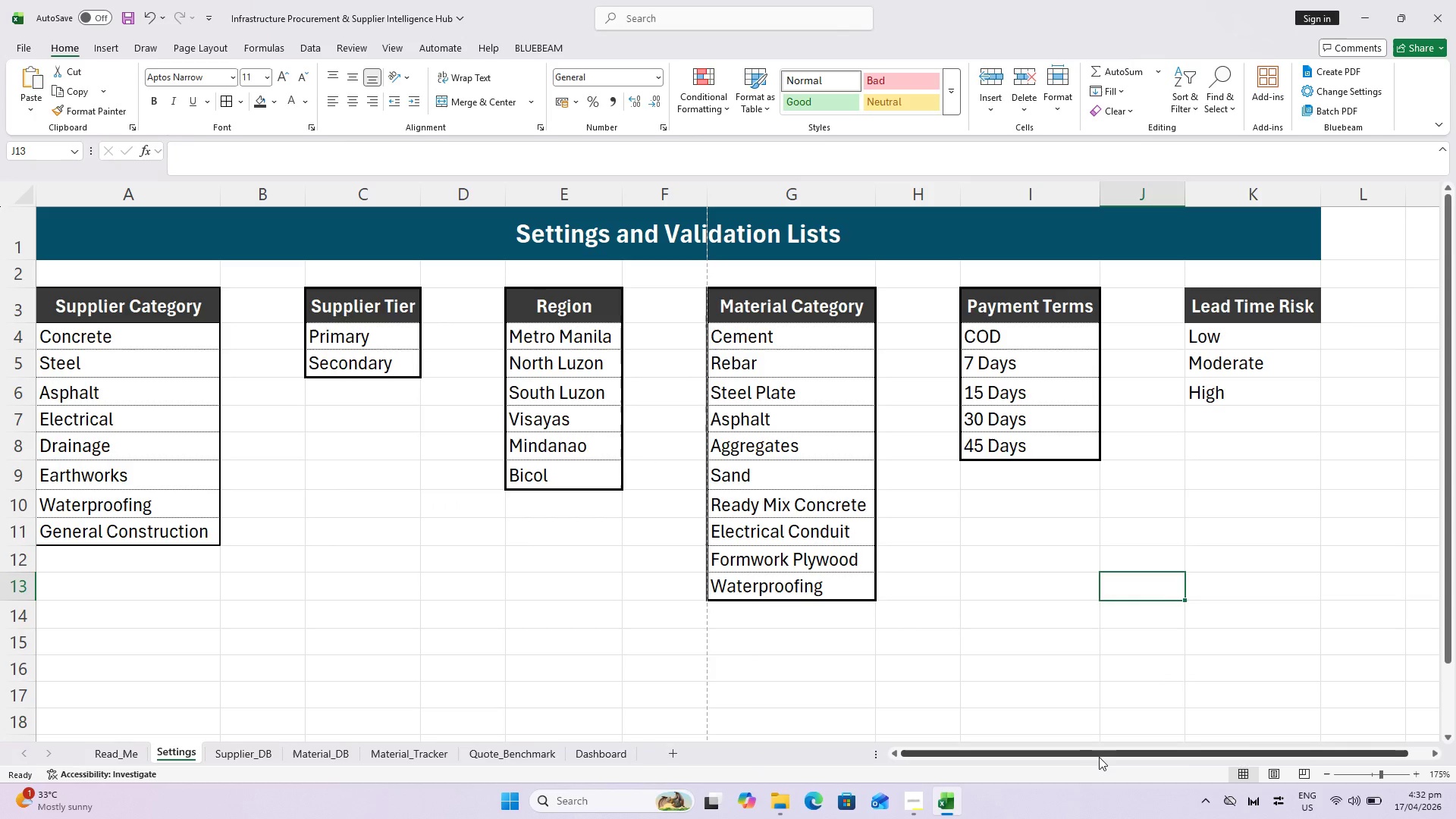 
left_click_drag(start_coordinate=[1097, 750], to_coordinate=[1147, 739])
 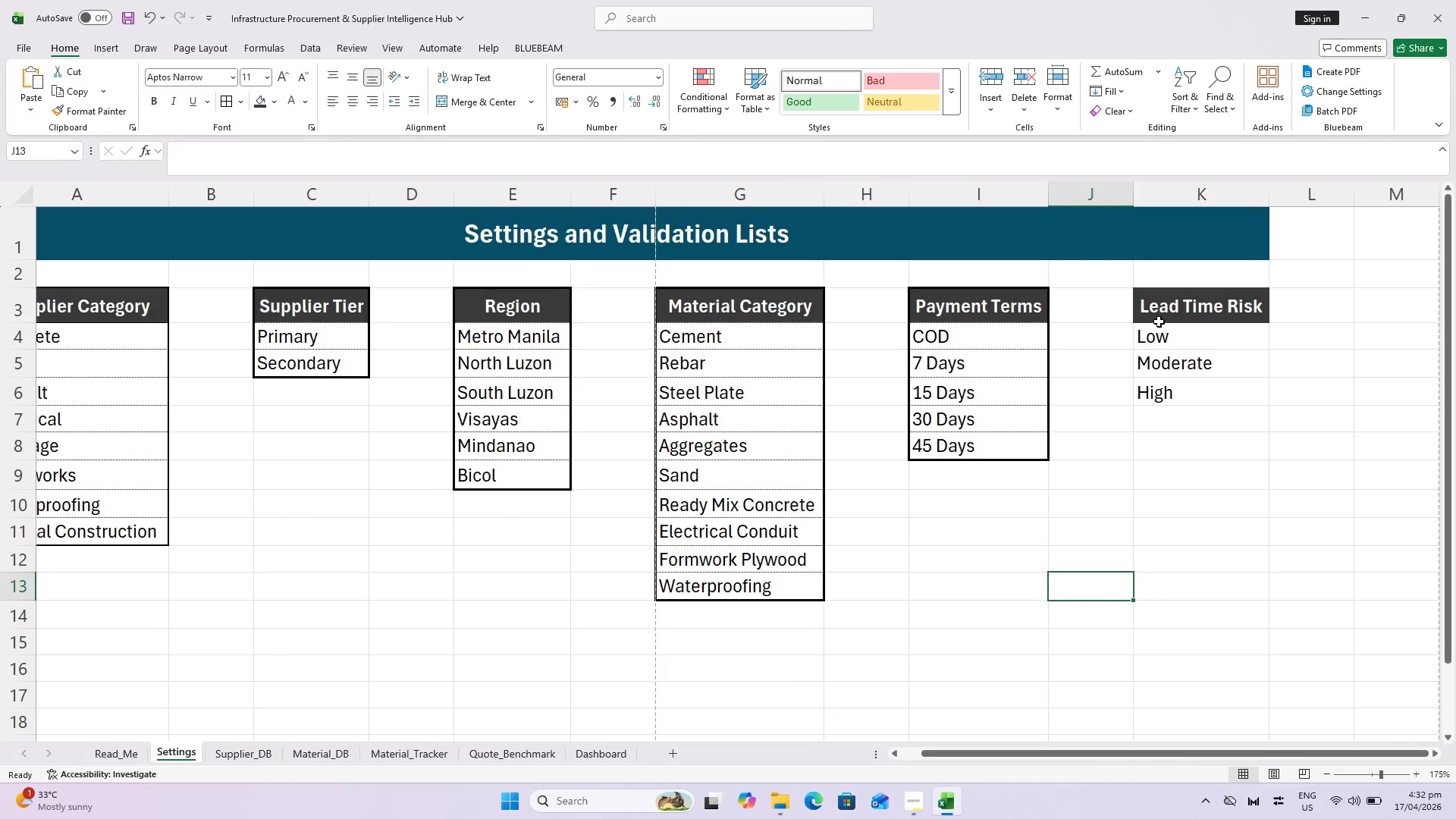 
left_click_drag(start_coordinate=[1169, 312], to_coordinate=[1181, 388])
 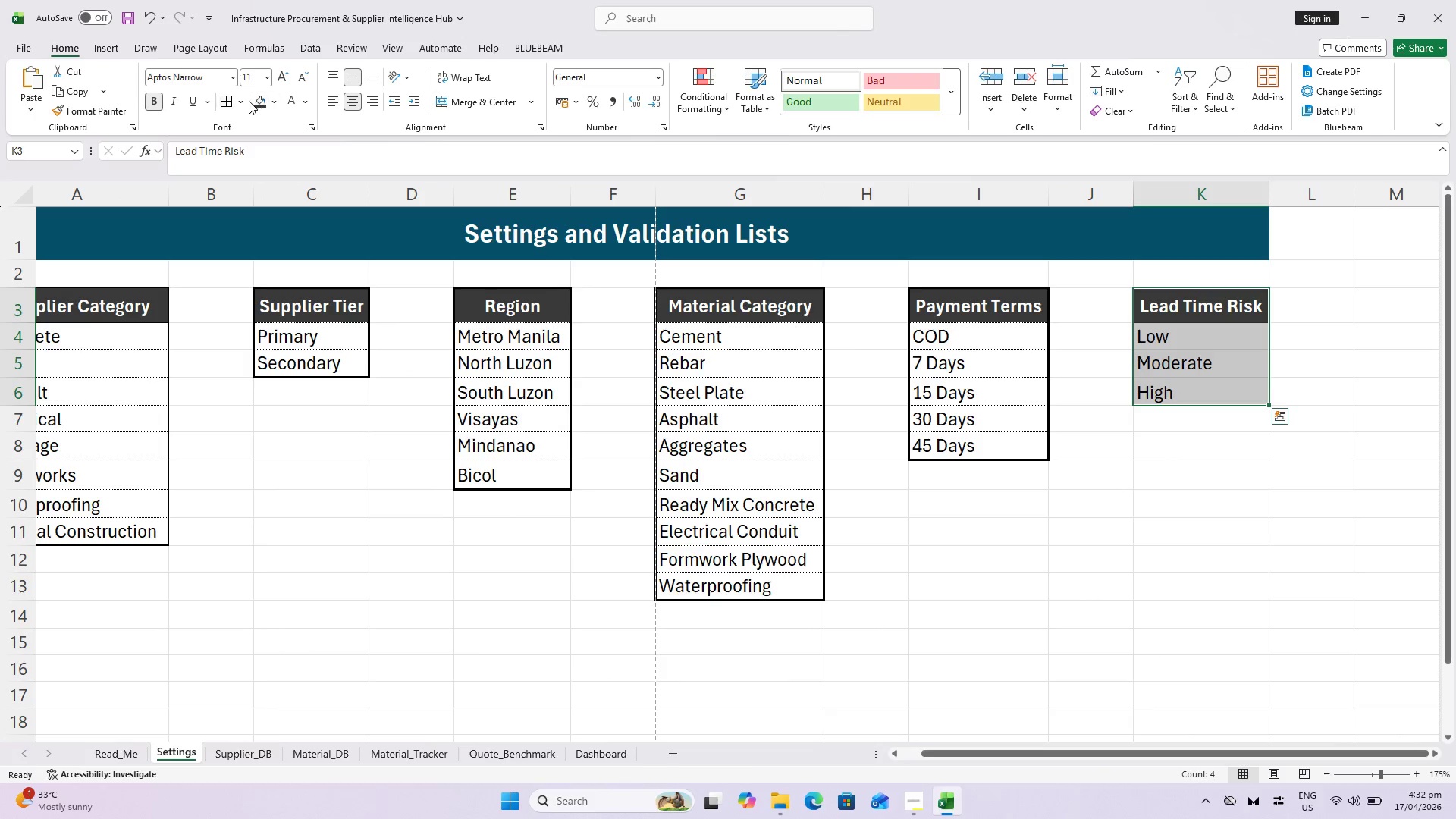 
left_click([224, 101])
 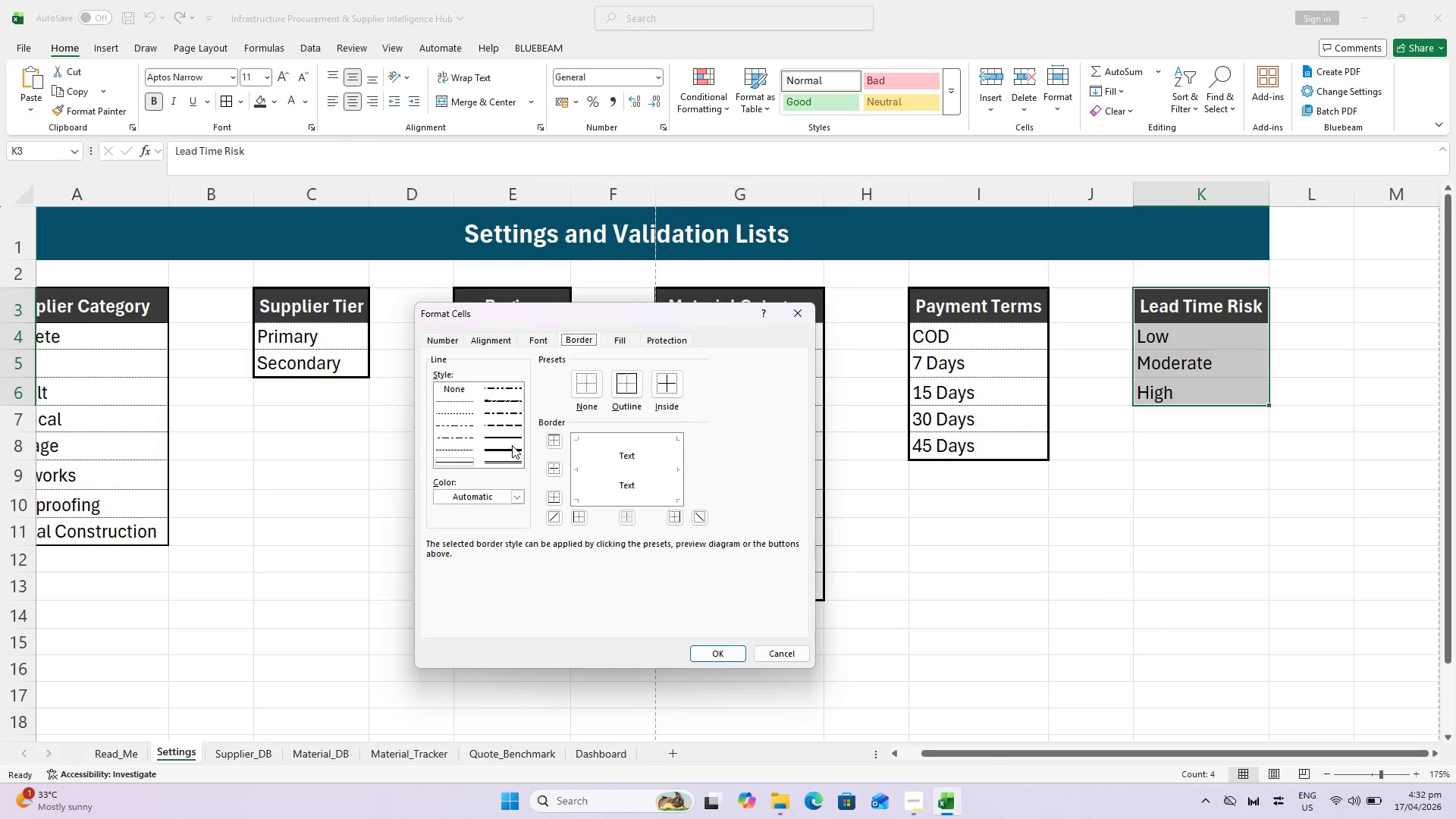 
left_click([512, 448])
 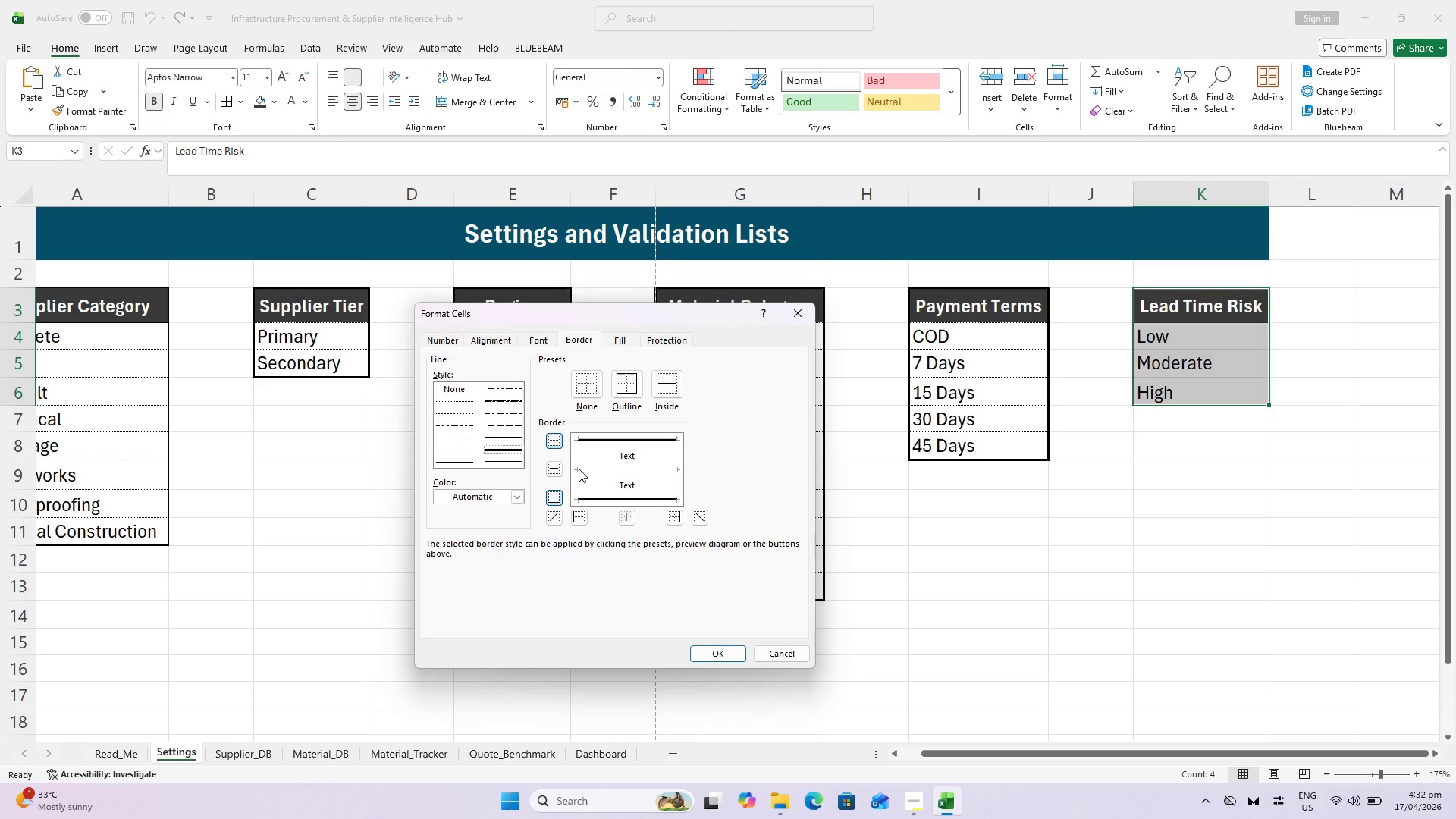 
left_click([574, 451])
 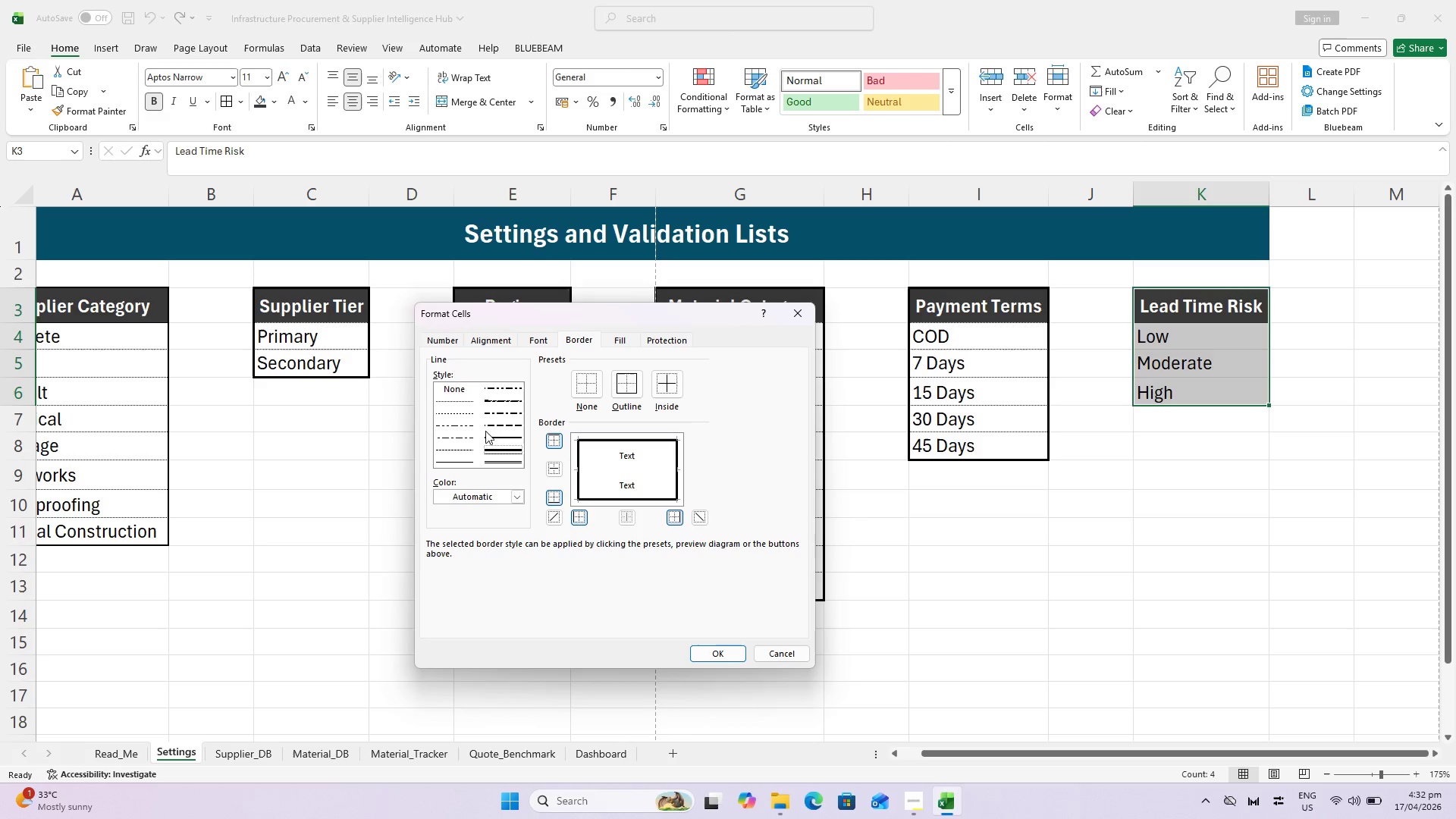 
left_click([448, 400])
 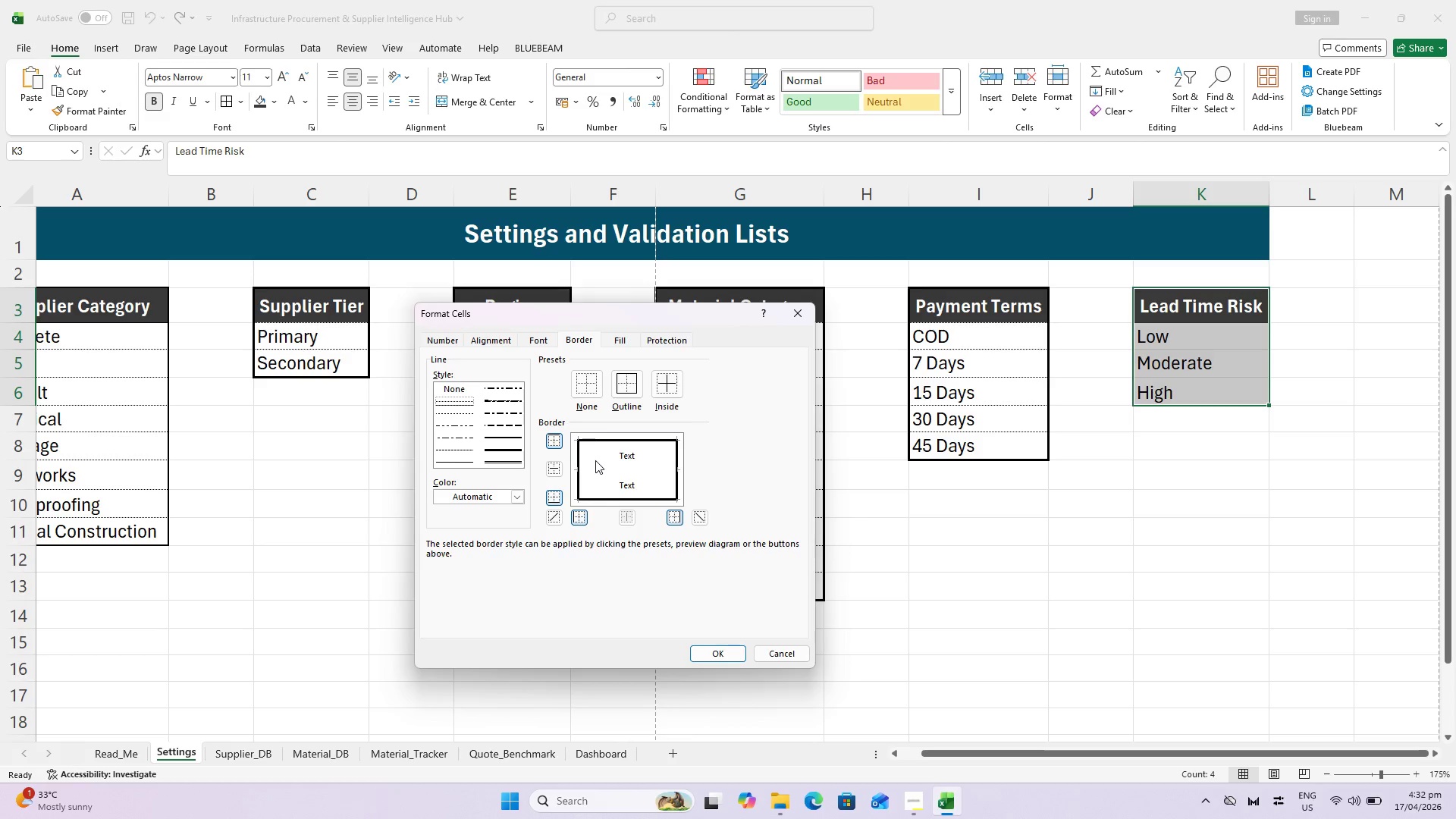 
left_click([598, 468])
 